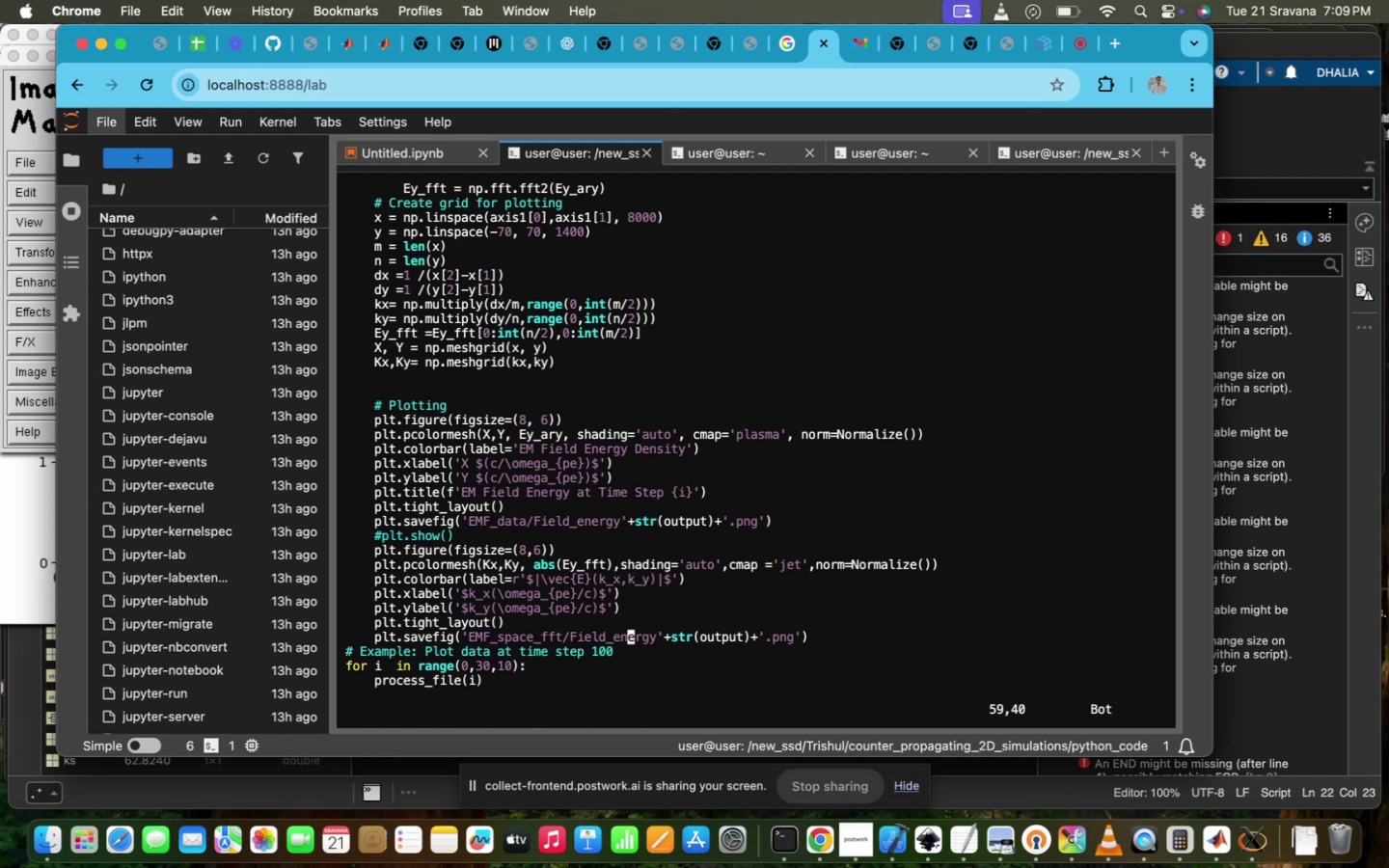 
hold_key(key=ArrowRight, duration=1.51)
 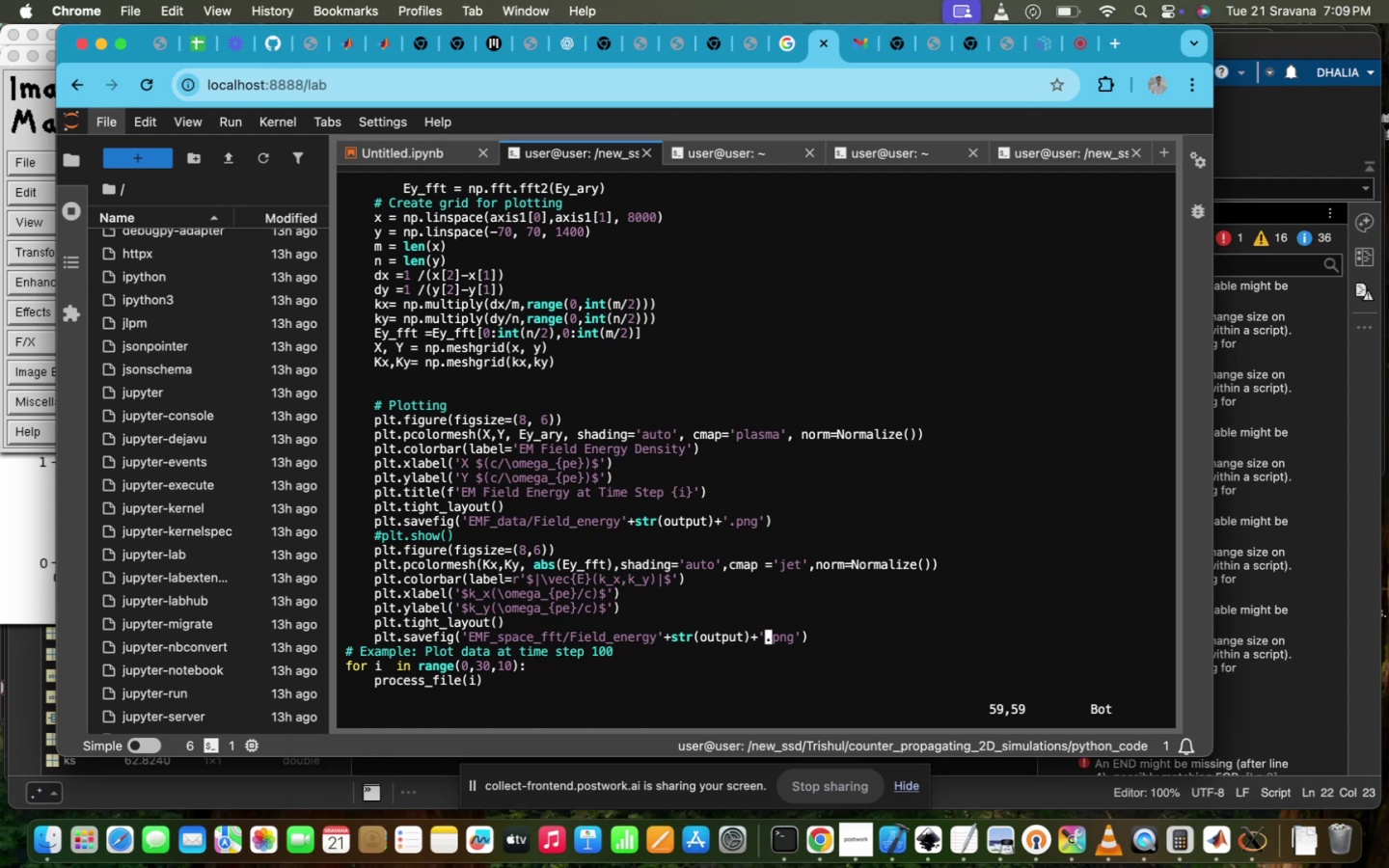 
hold_key(key=ArrowRight, duration=1.05)
 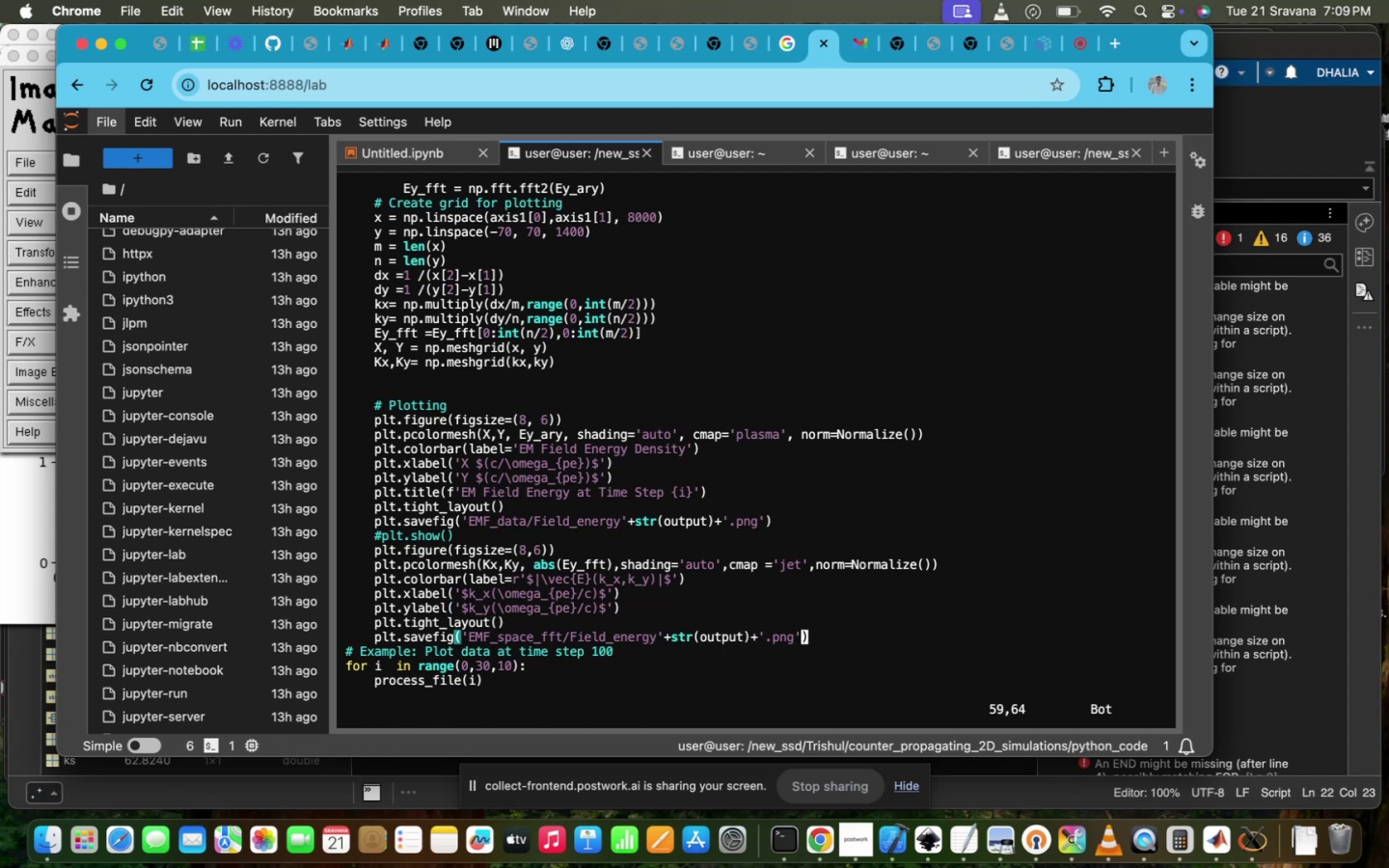 
key(Shift+ShiftRight)
 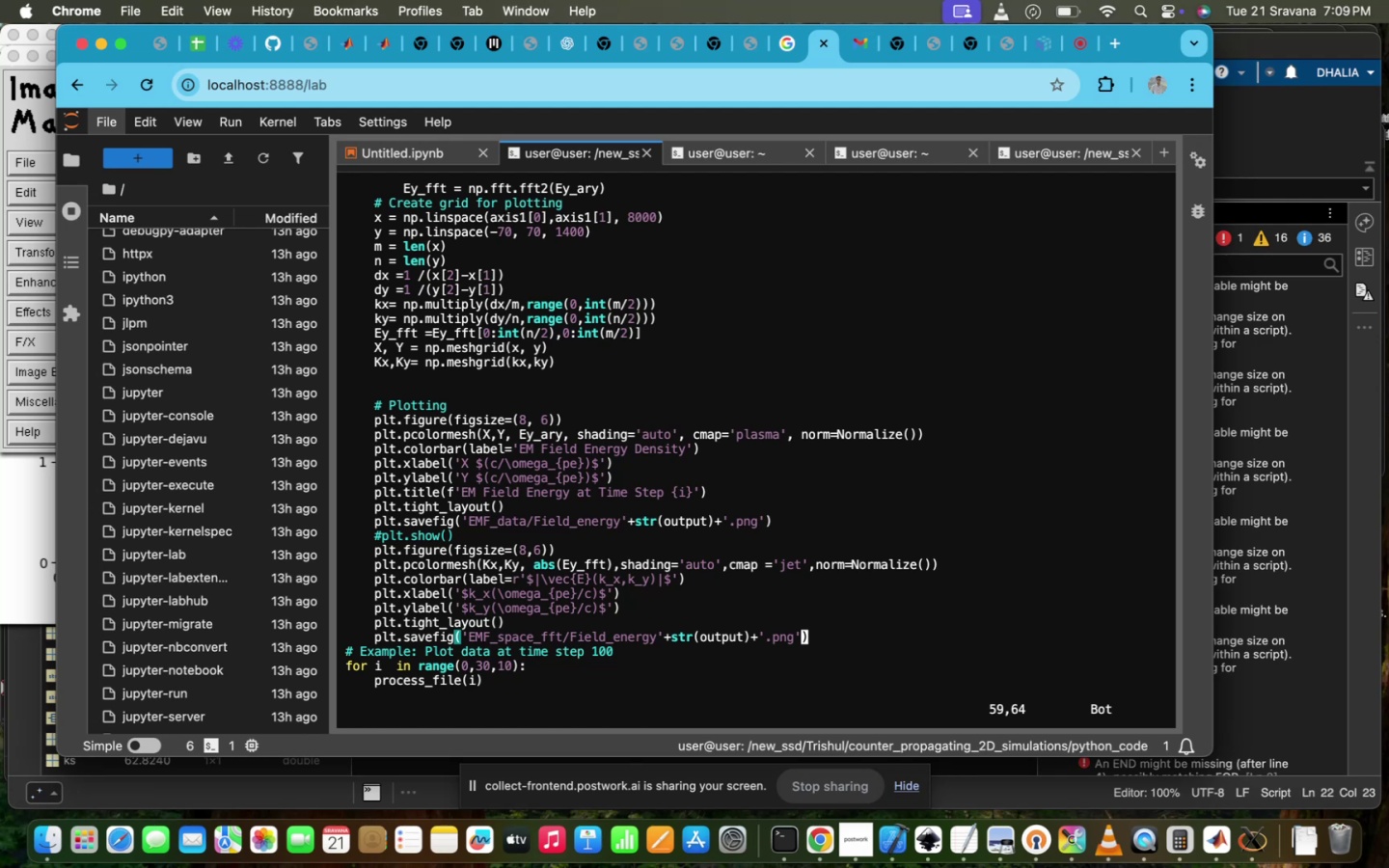 
key(ArrowRight)
 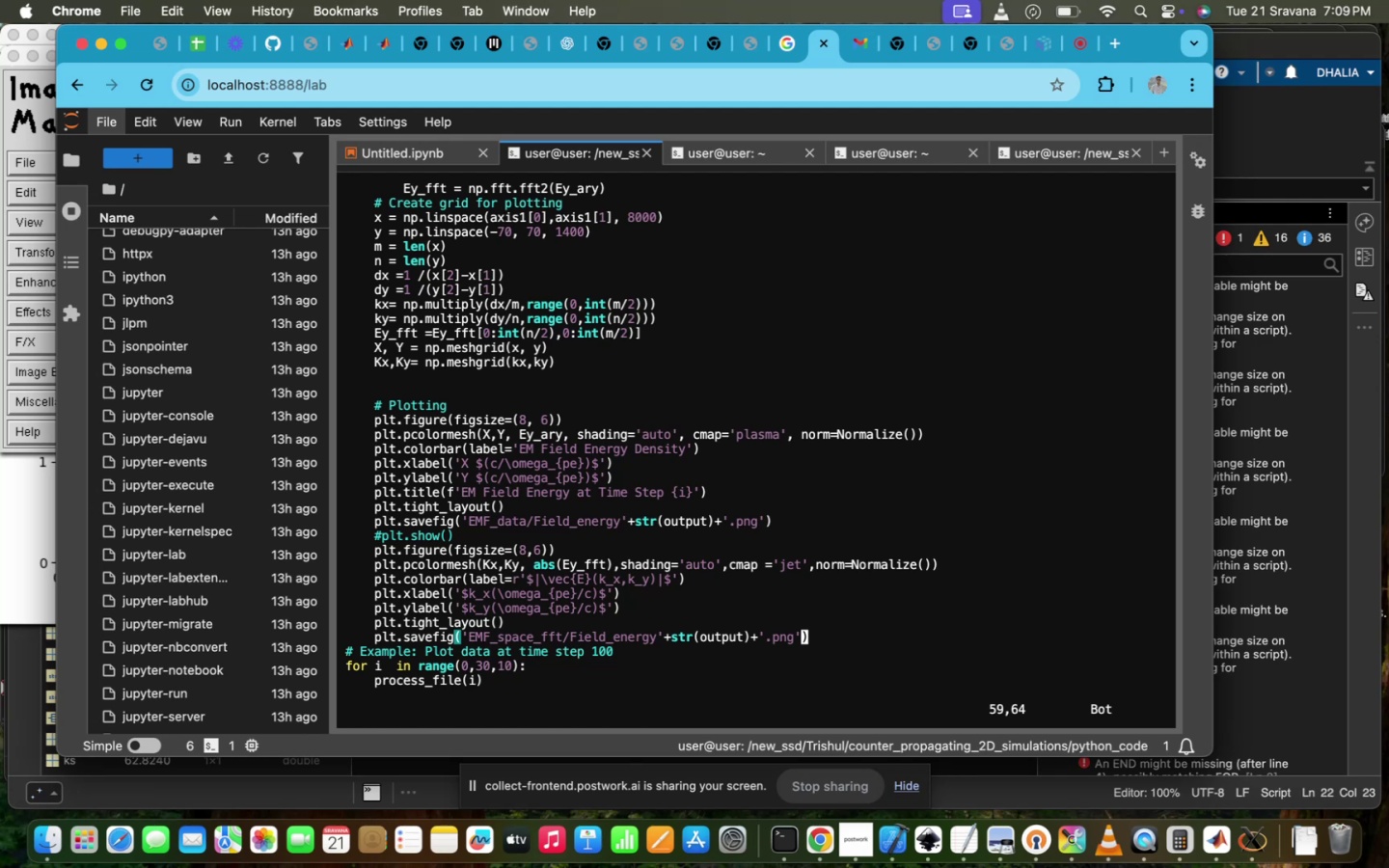 
key(I)
 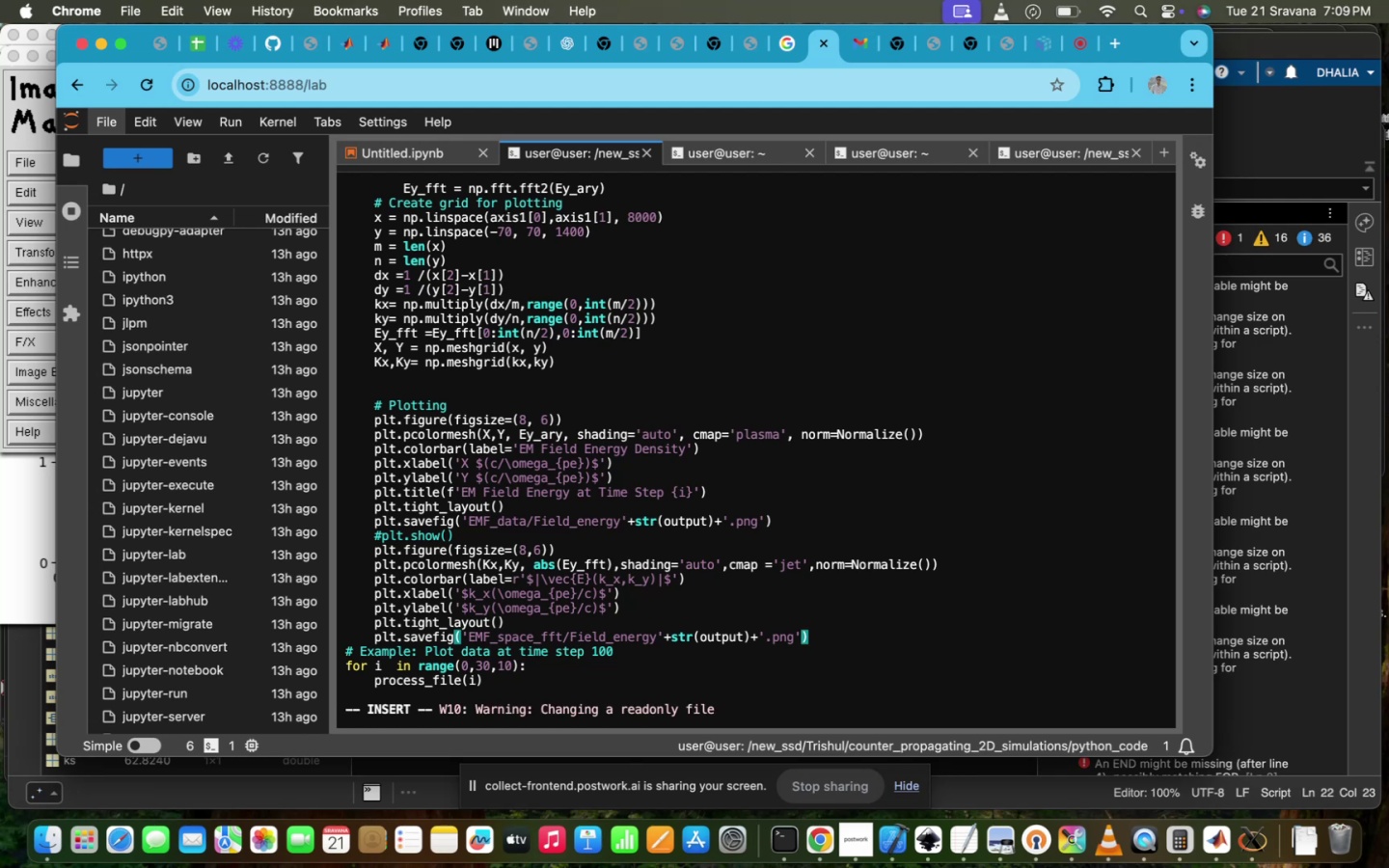 
key(ArrowRight)
 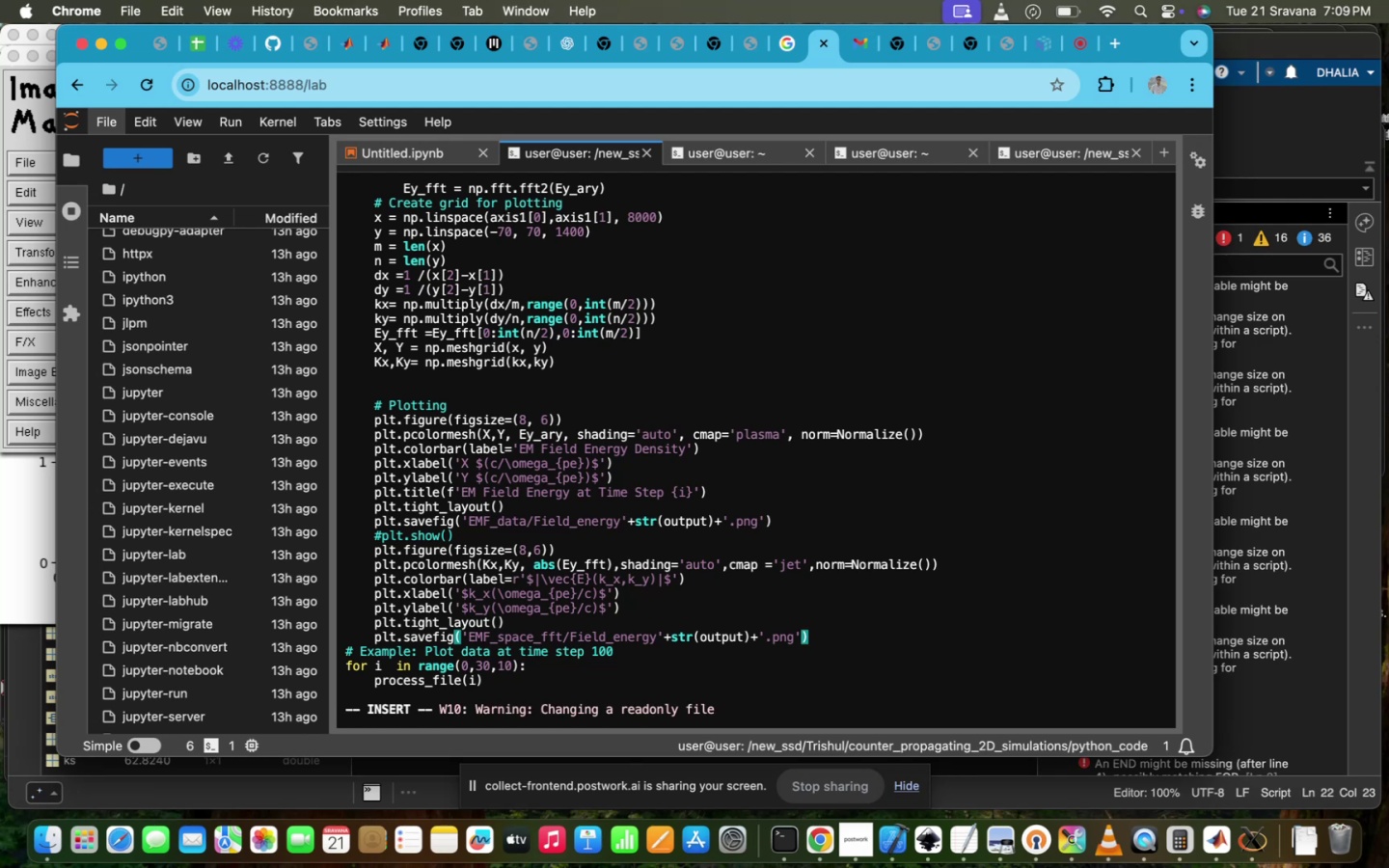 
key(ArrowRight)
 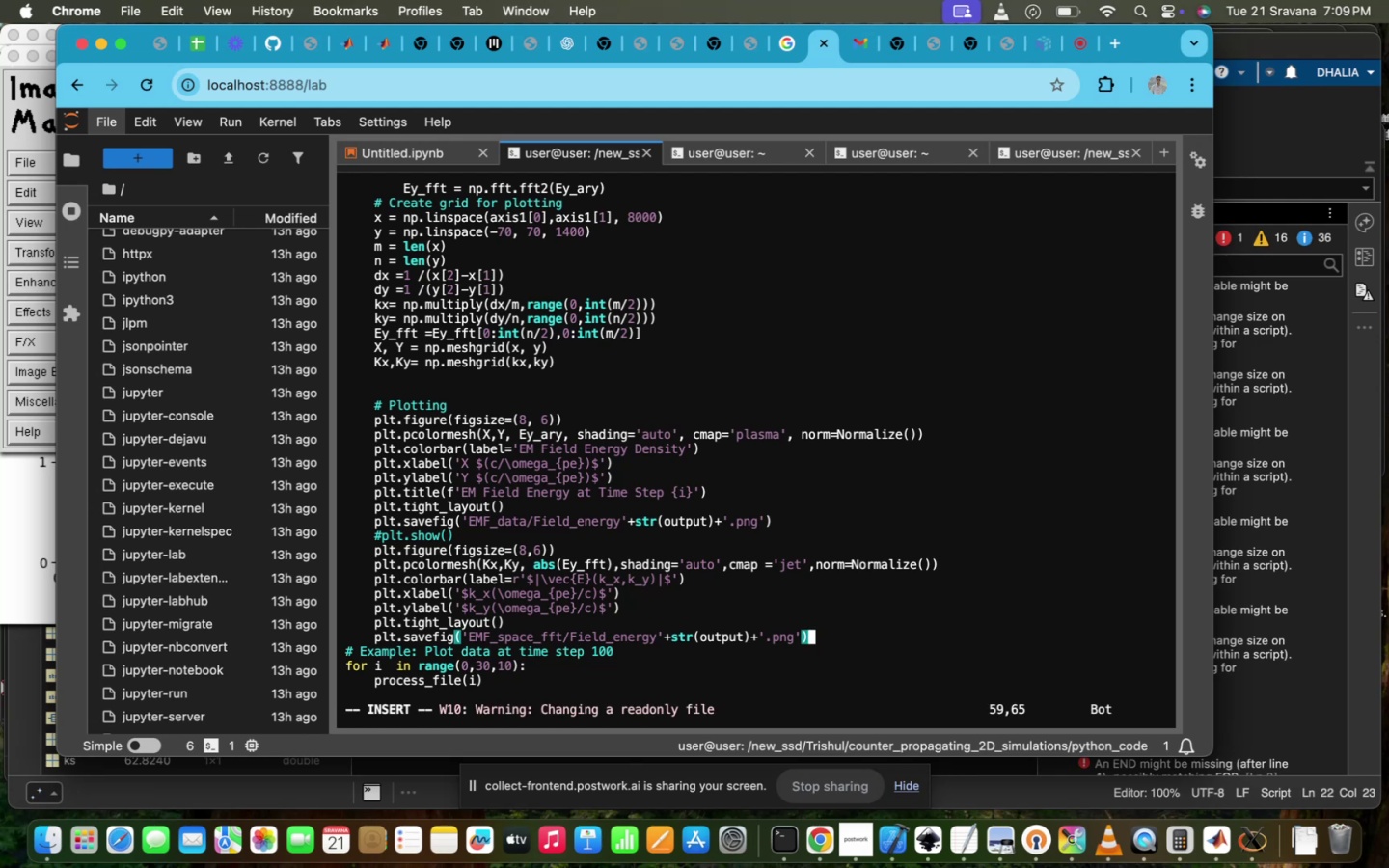 
key(Enter)
 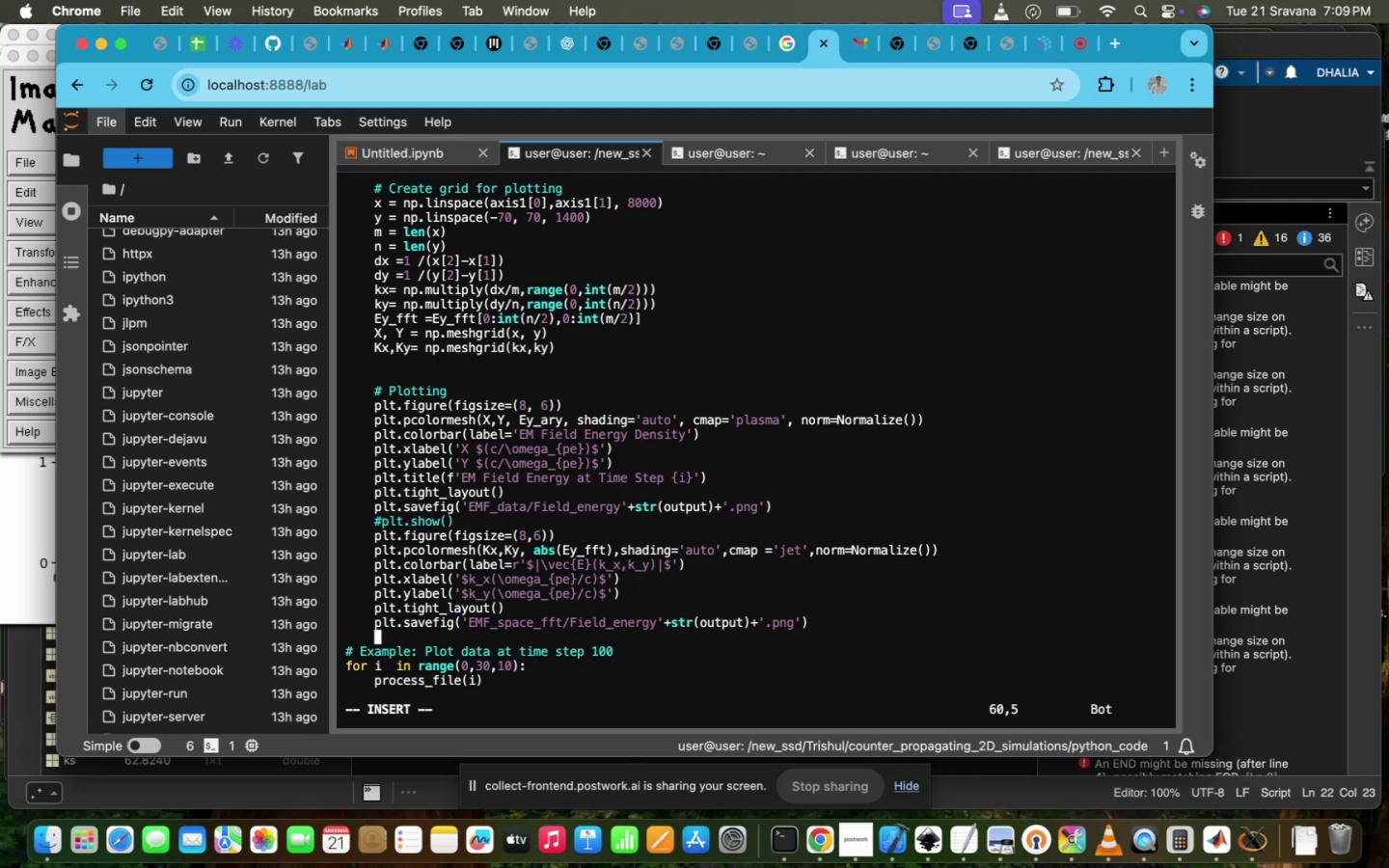 
type(PLT.SHOW())
 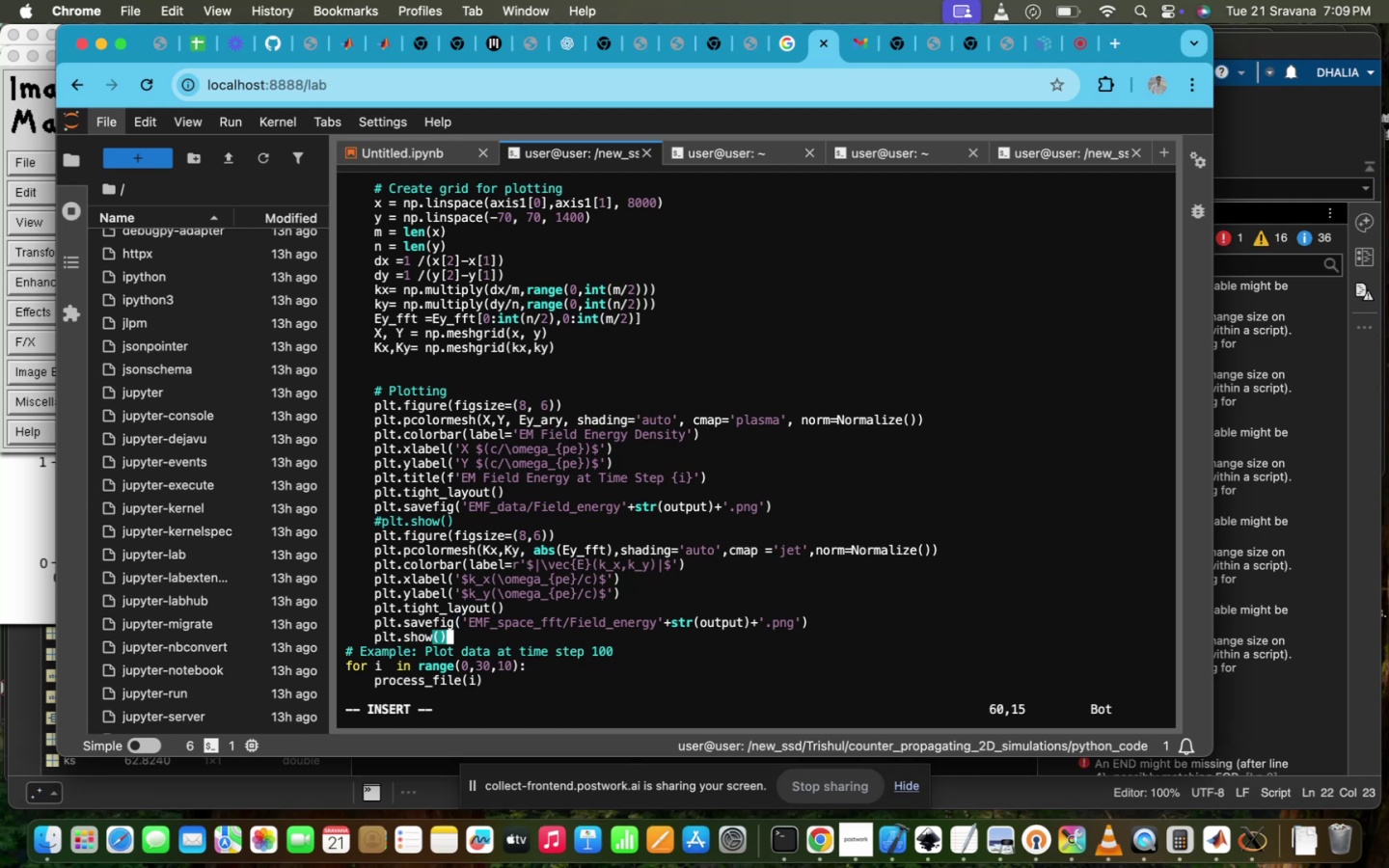 
scroll: coordinate [423, 694], scroll_direction: up, amount: 32.0
 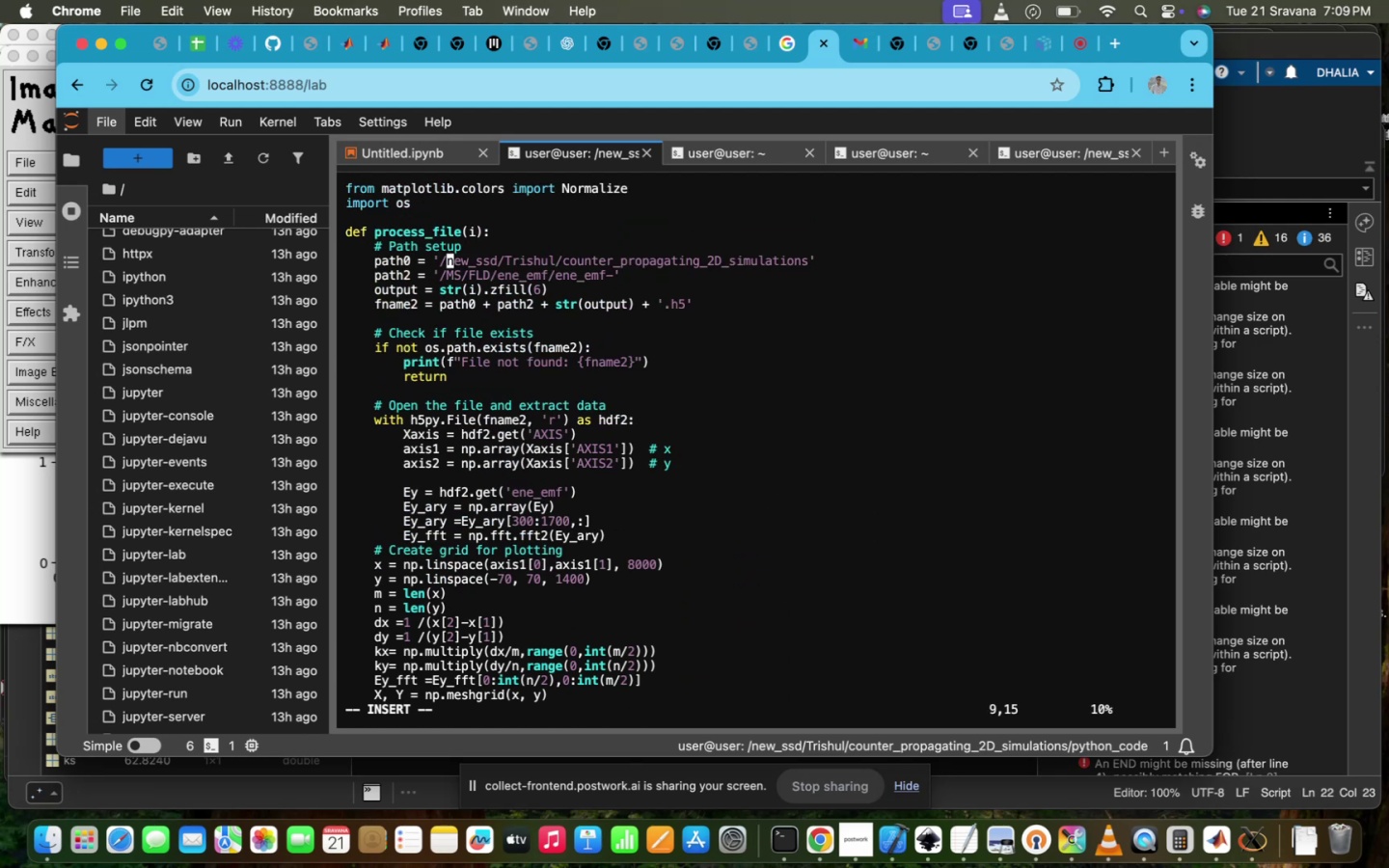 
scroll: coordinate [423, 694], scroll_direction: down, amount: 53.0
 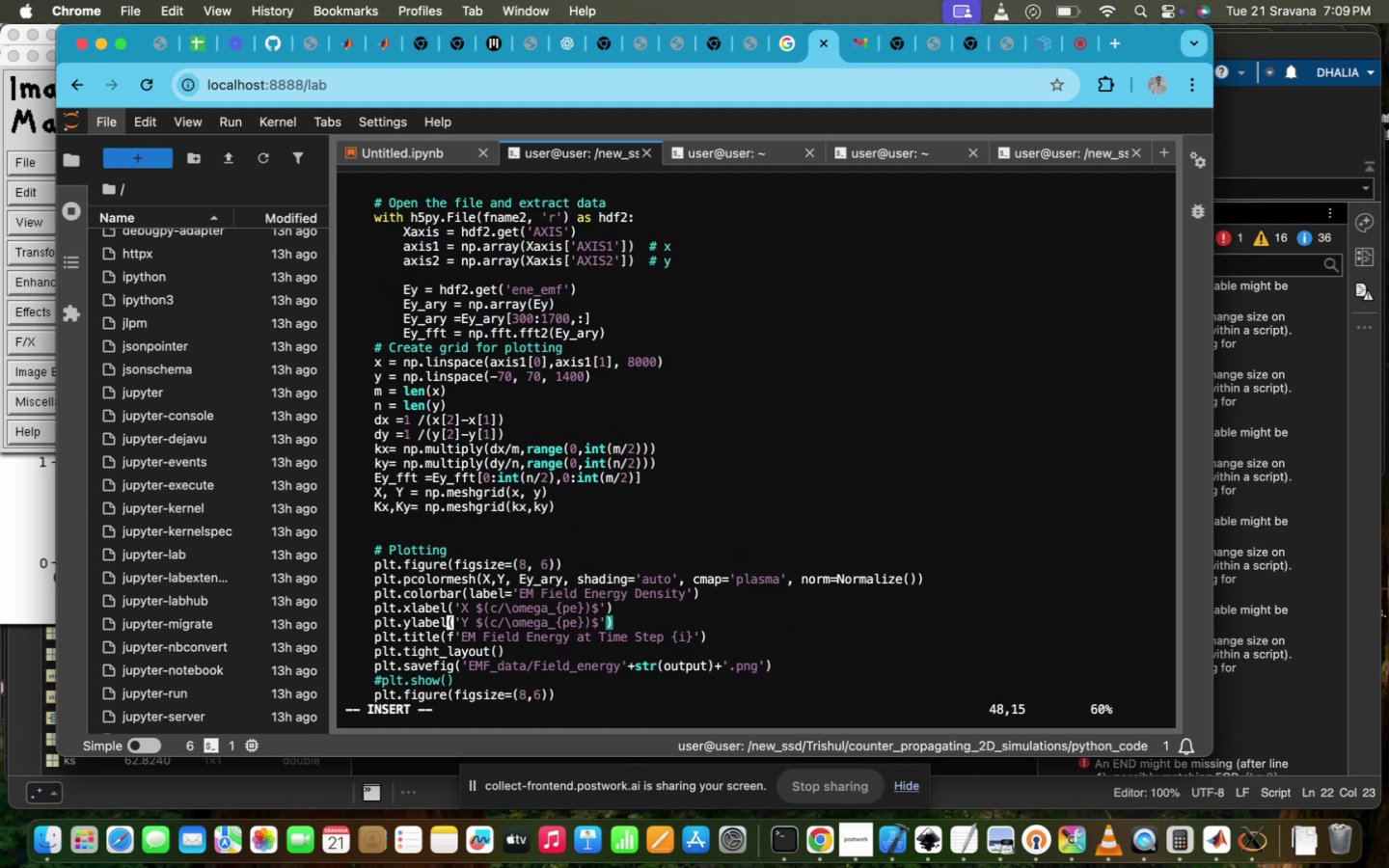 
scroll: coordinate [423, 694], scroll_direction: up, amount: 20.0
 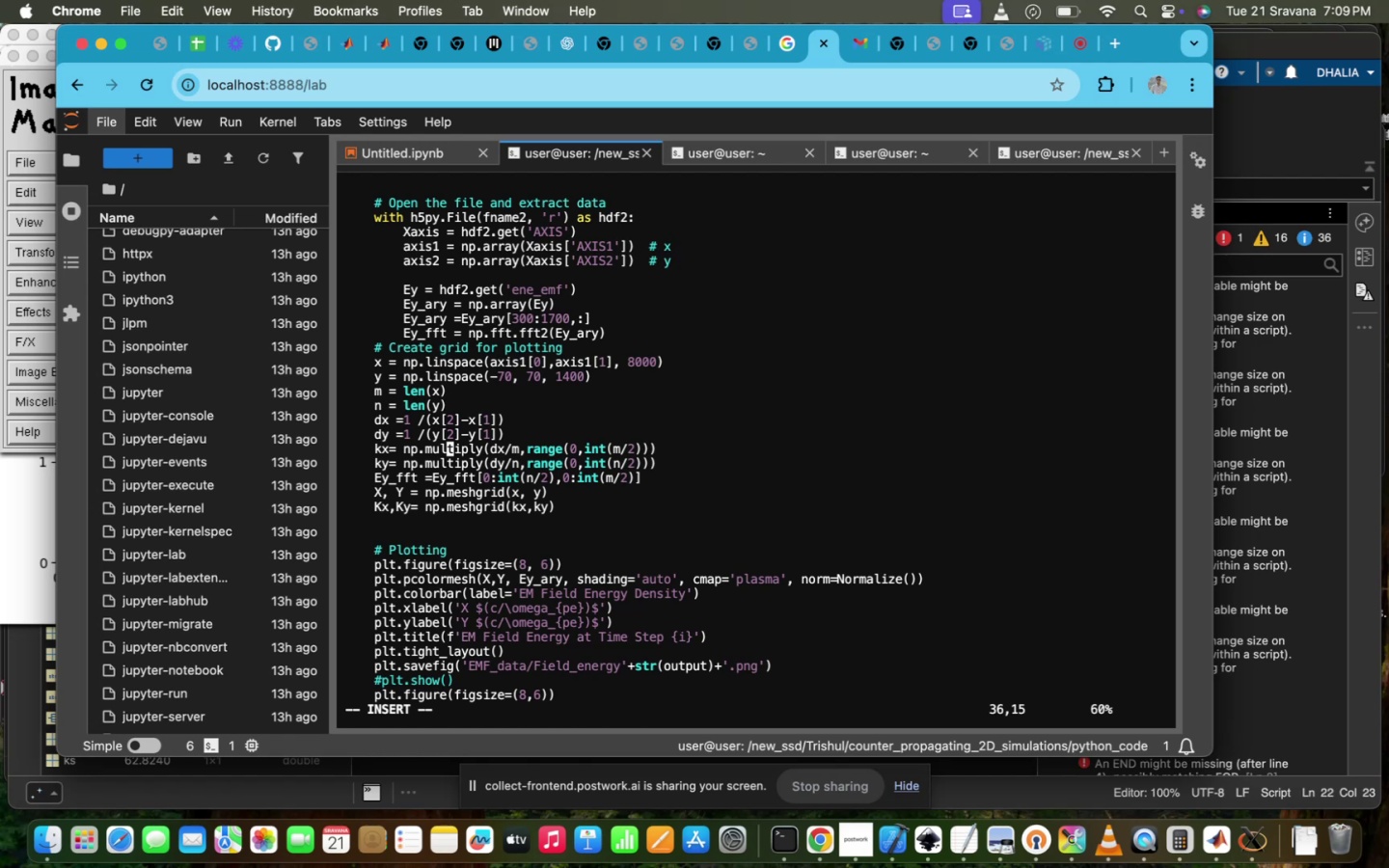 
scroll: coordinate [423, 694], scroll_direction: none, amount: 0.0
 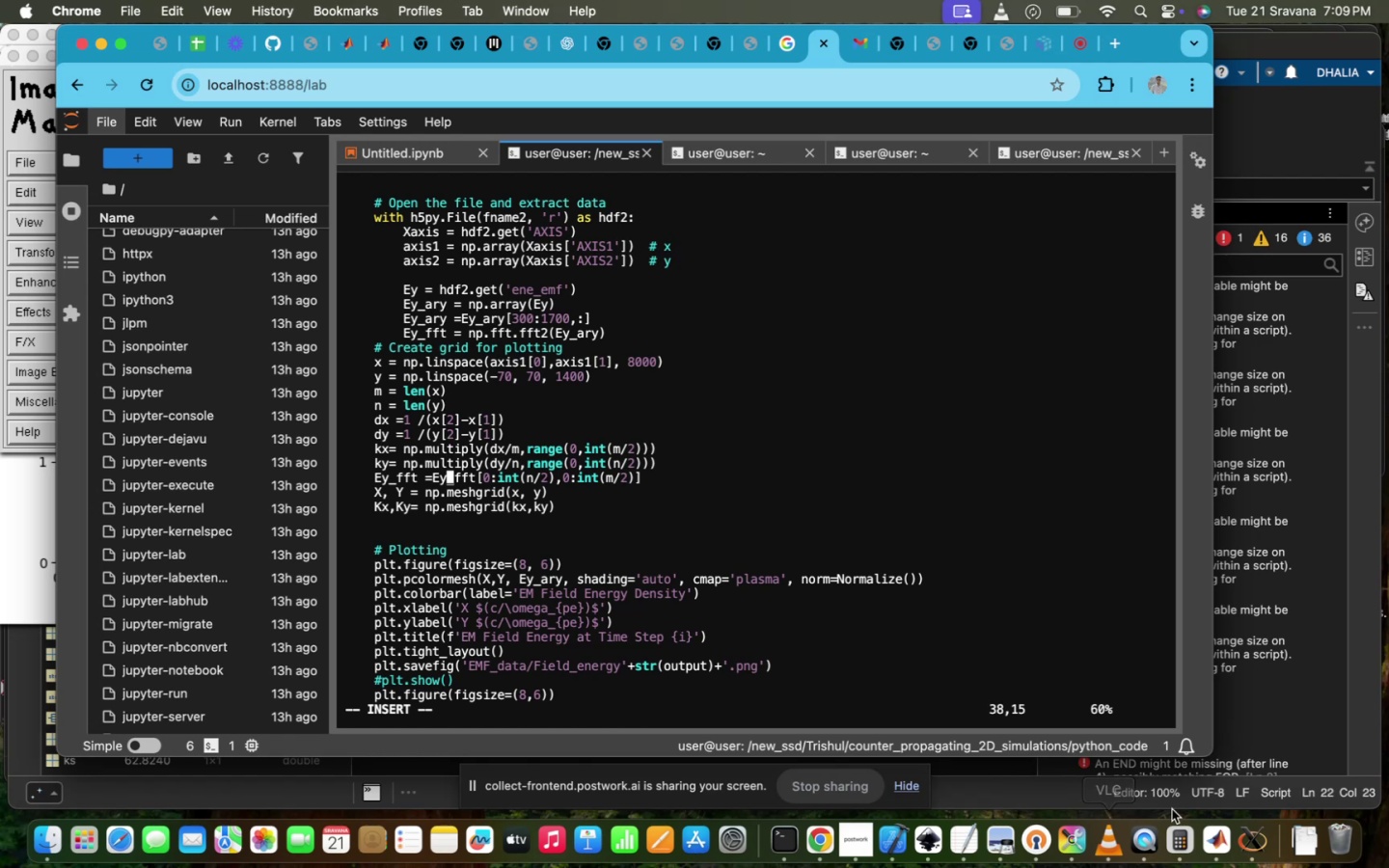 
left_click([1230, 837])
 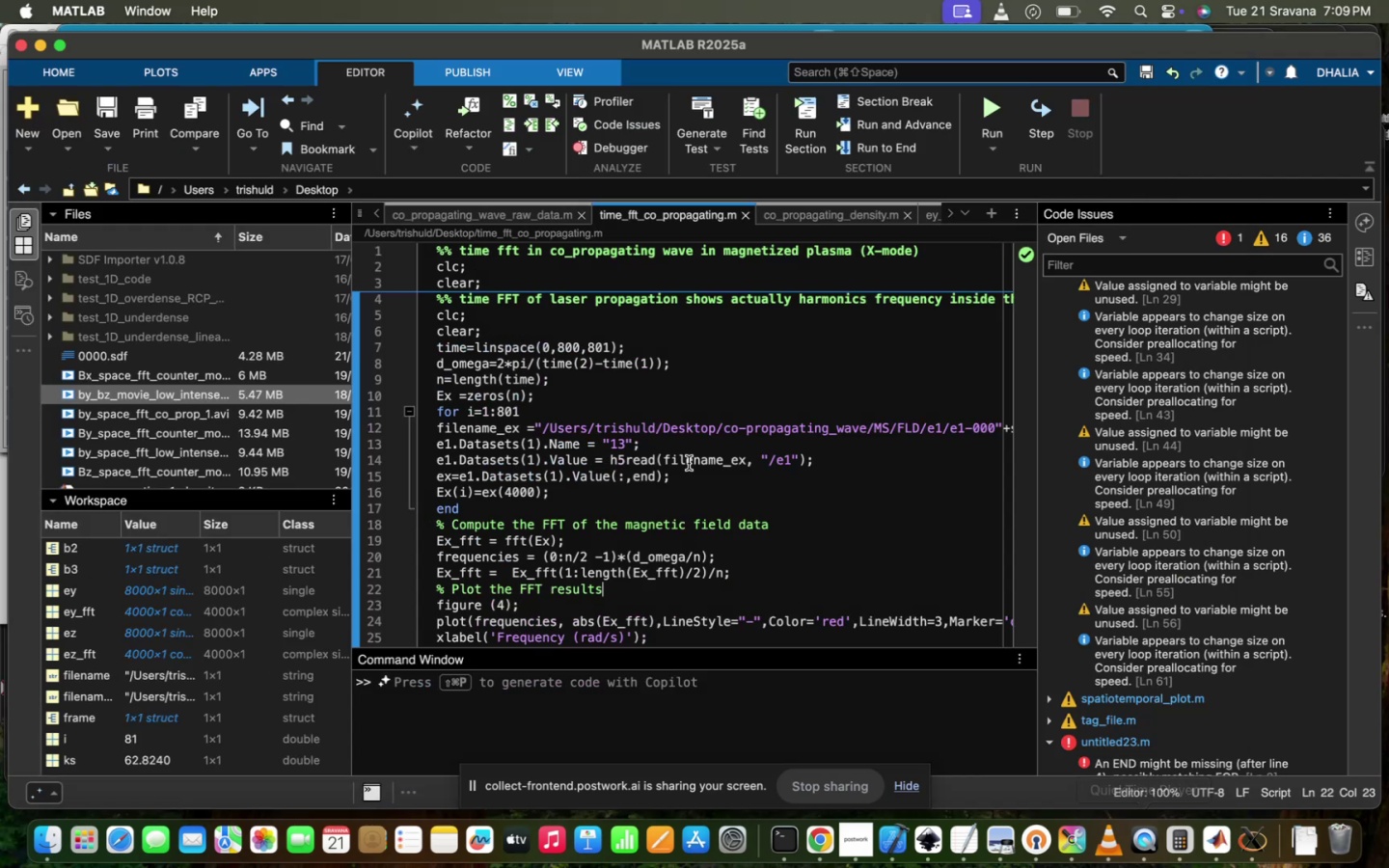 
scroll: coordinate [689, 463], scroll_direction: down, amount: 10.0
 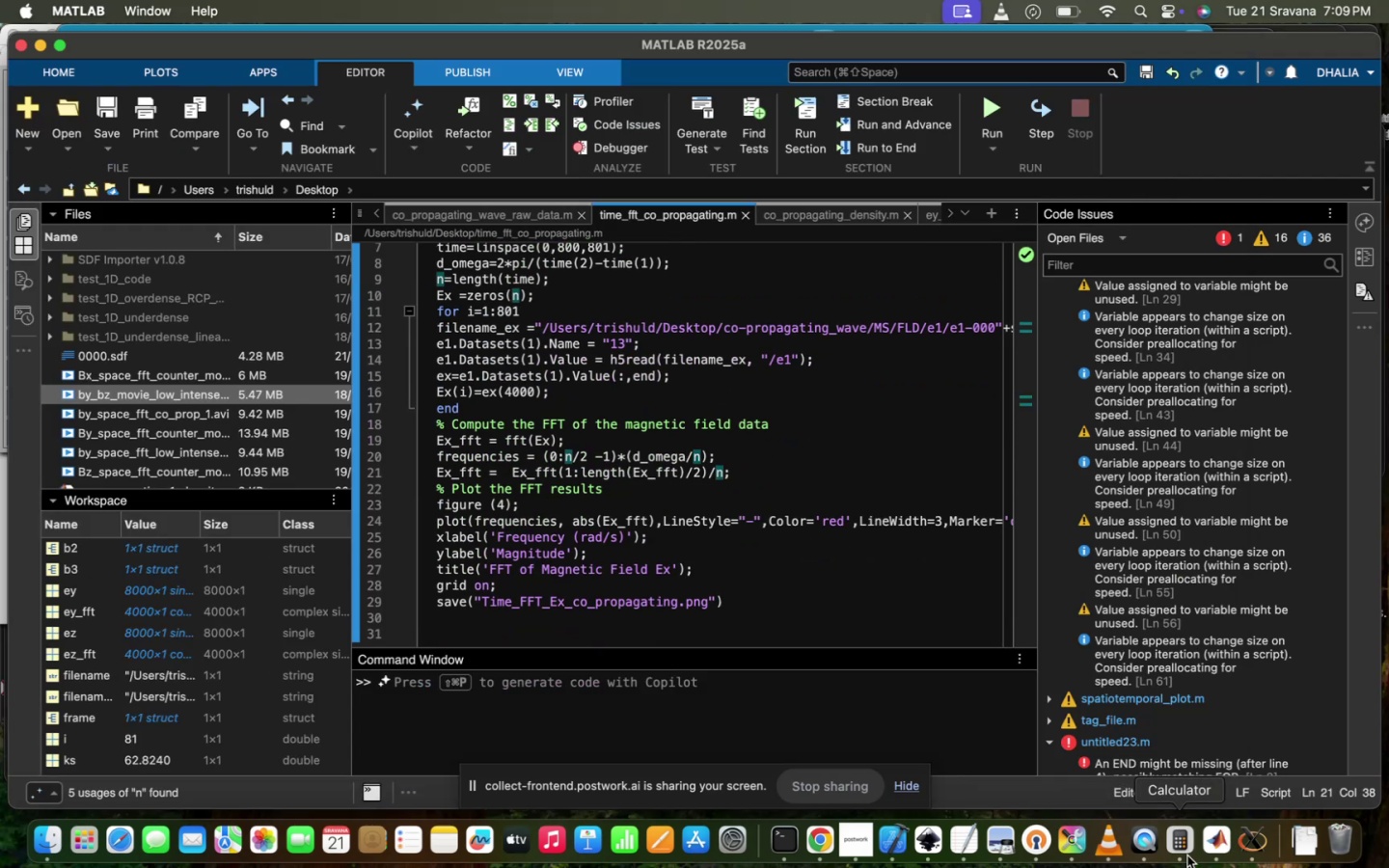 
left_click([1215, 854])
 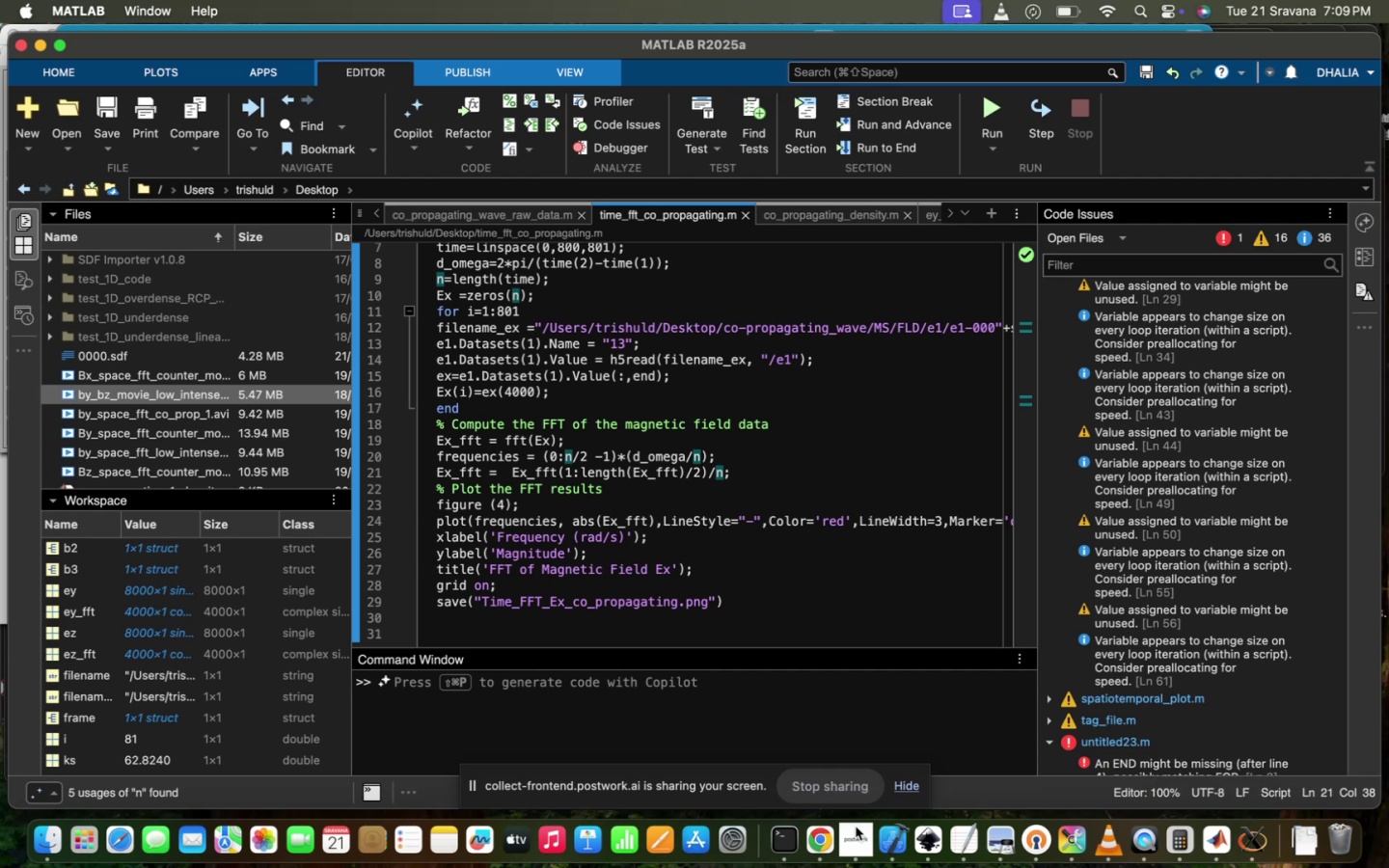 
left_click([821, 838])
 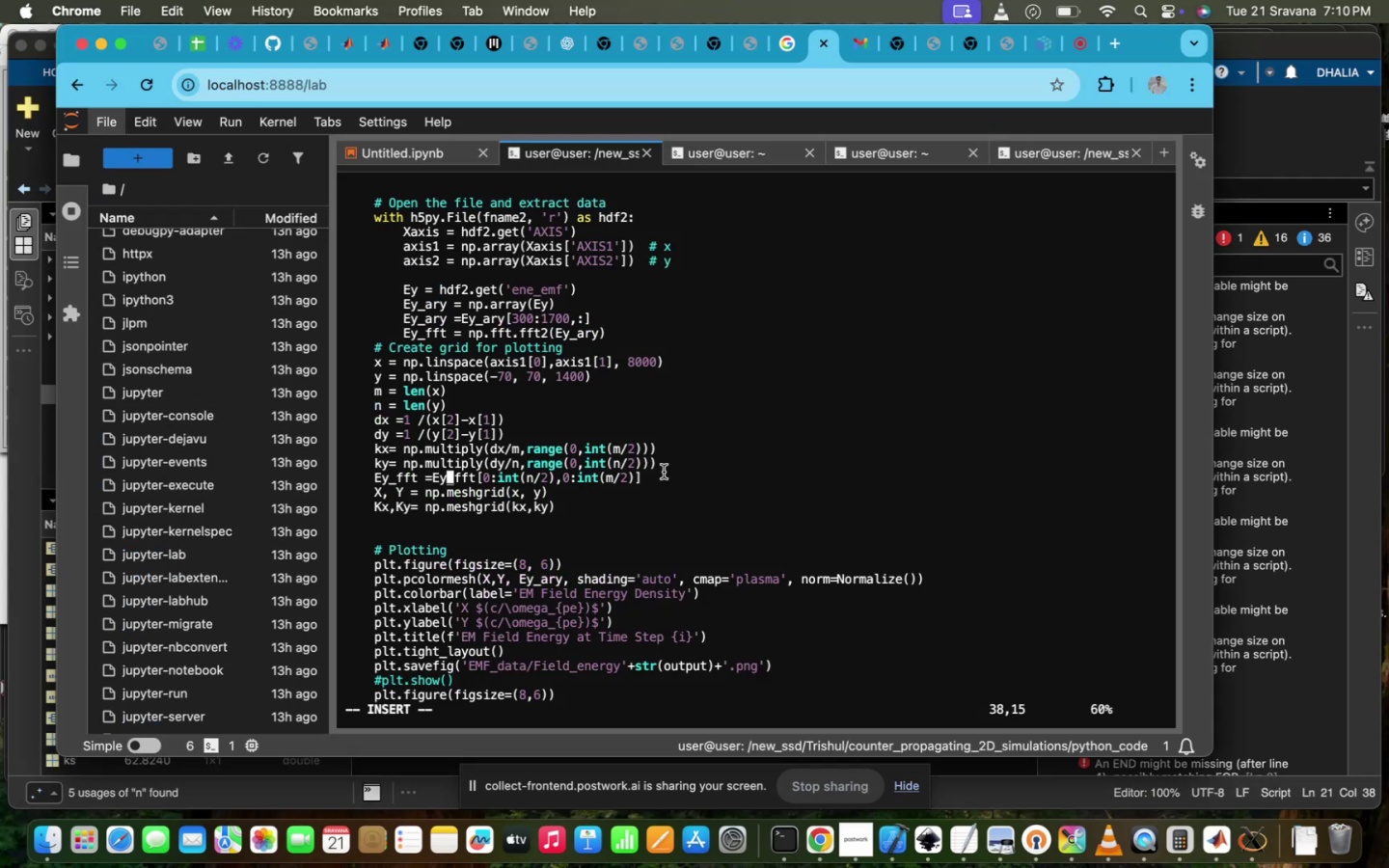 
scroll: coordinate [662, 475], scroll_direction: down, amount: 14.0
 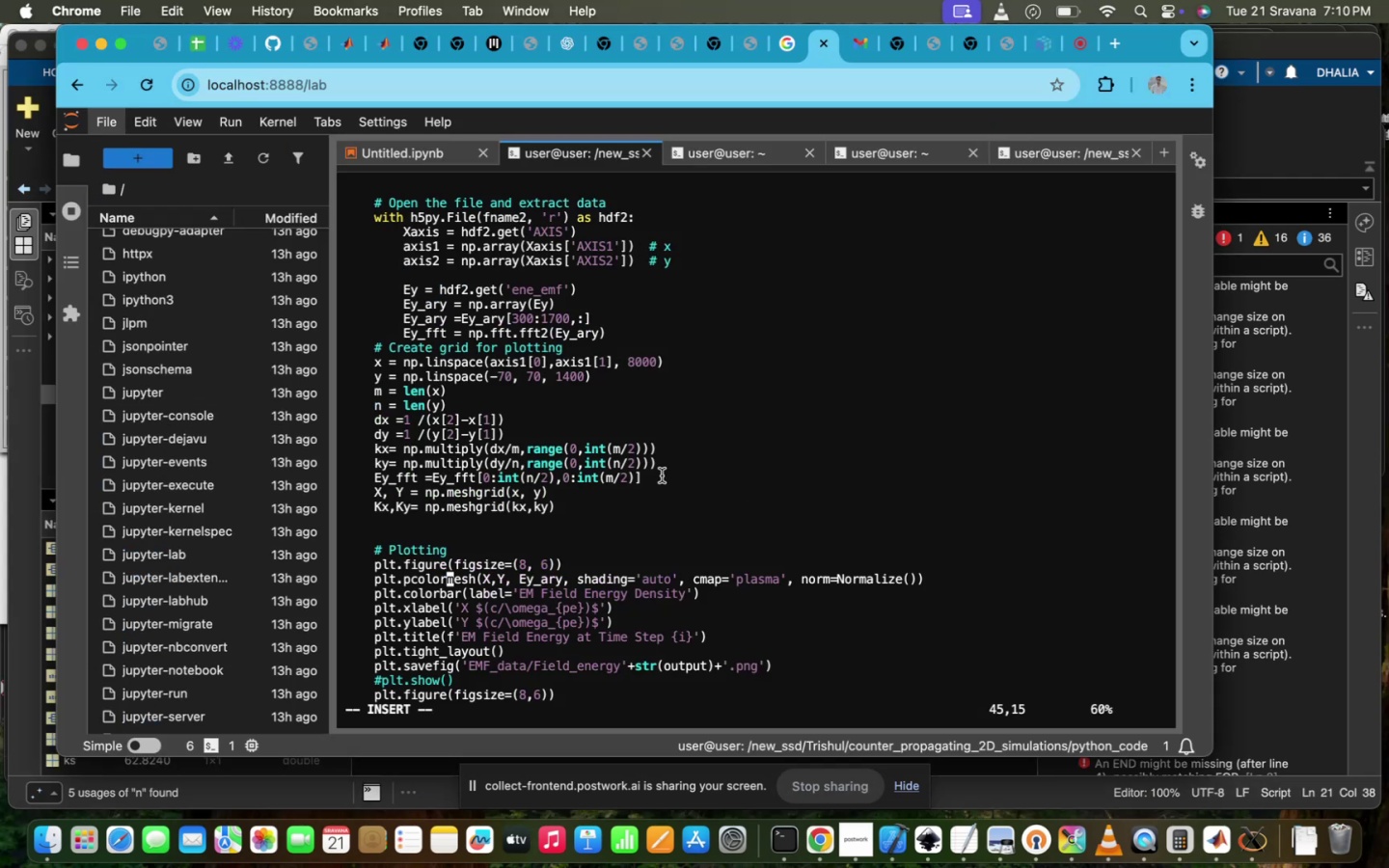 
scroll: coordinate [662, 475], scroll_direction: up, amount: 2.0
 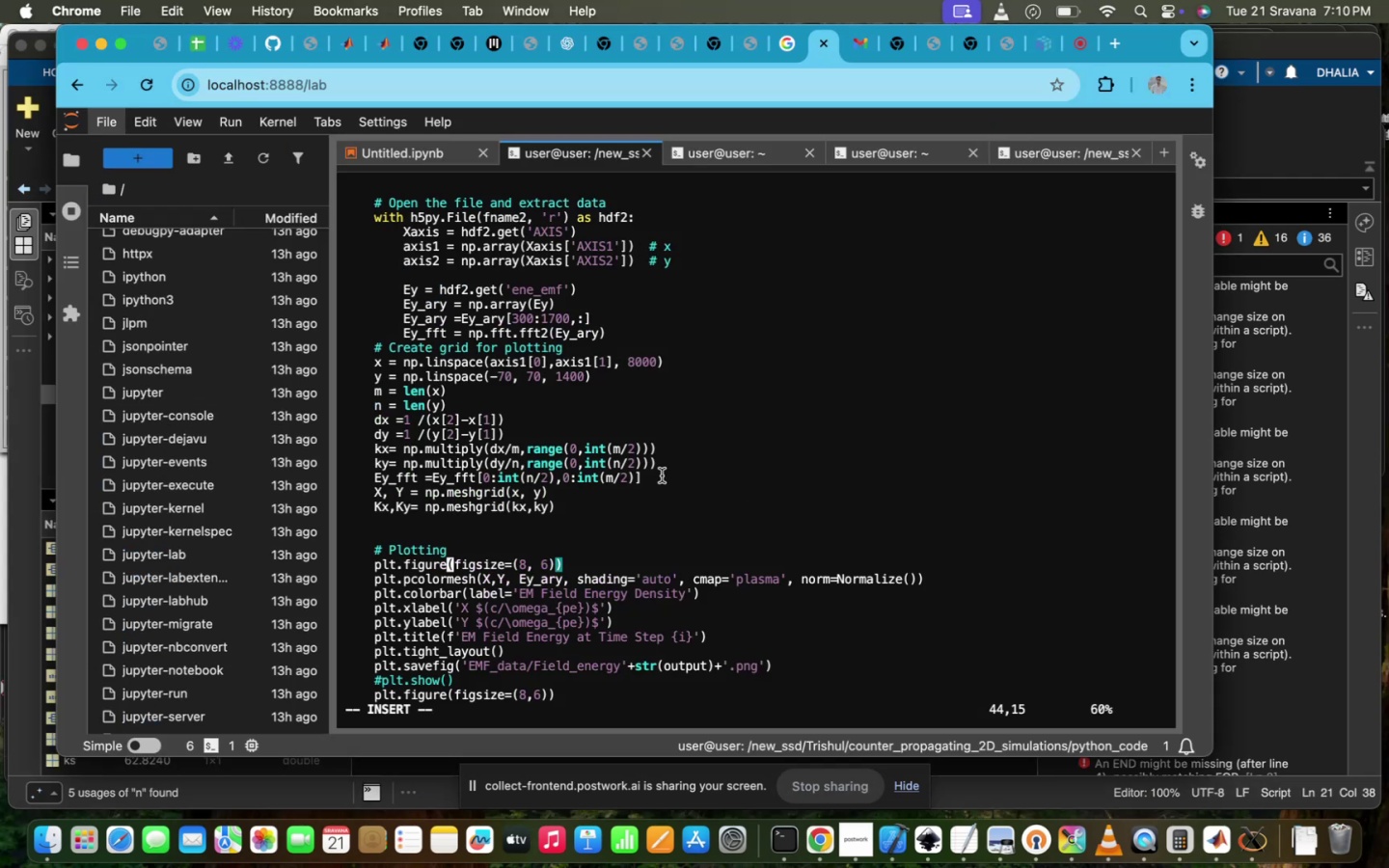 
scroll: coordinate [662, 475], scroll_direction: down, amount: 1.0
 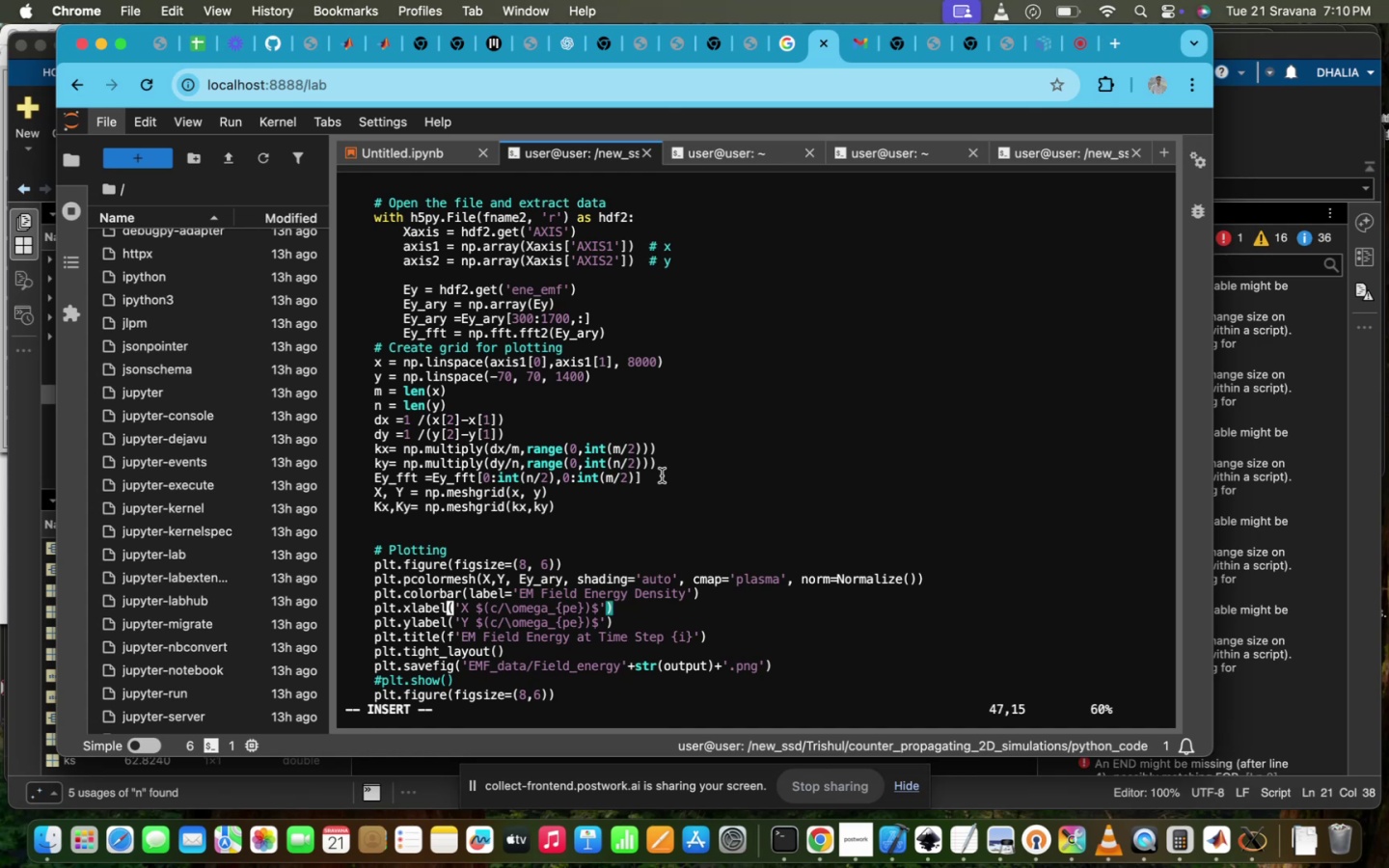 
scroll: coordinate [662, 475], scroll_direction: up, amount: 4.0
 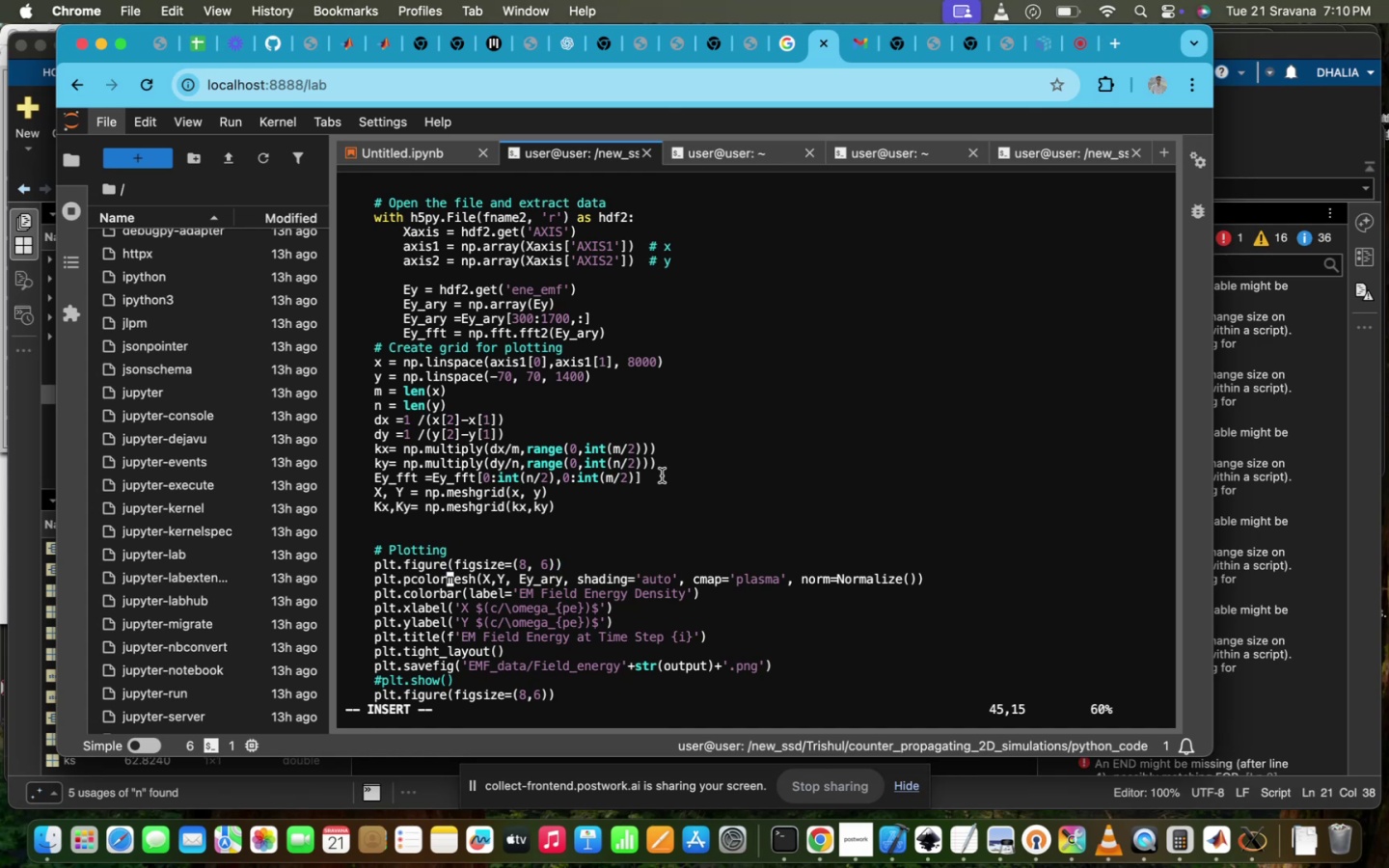 
key(ArrowRight)
 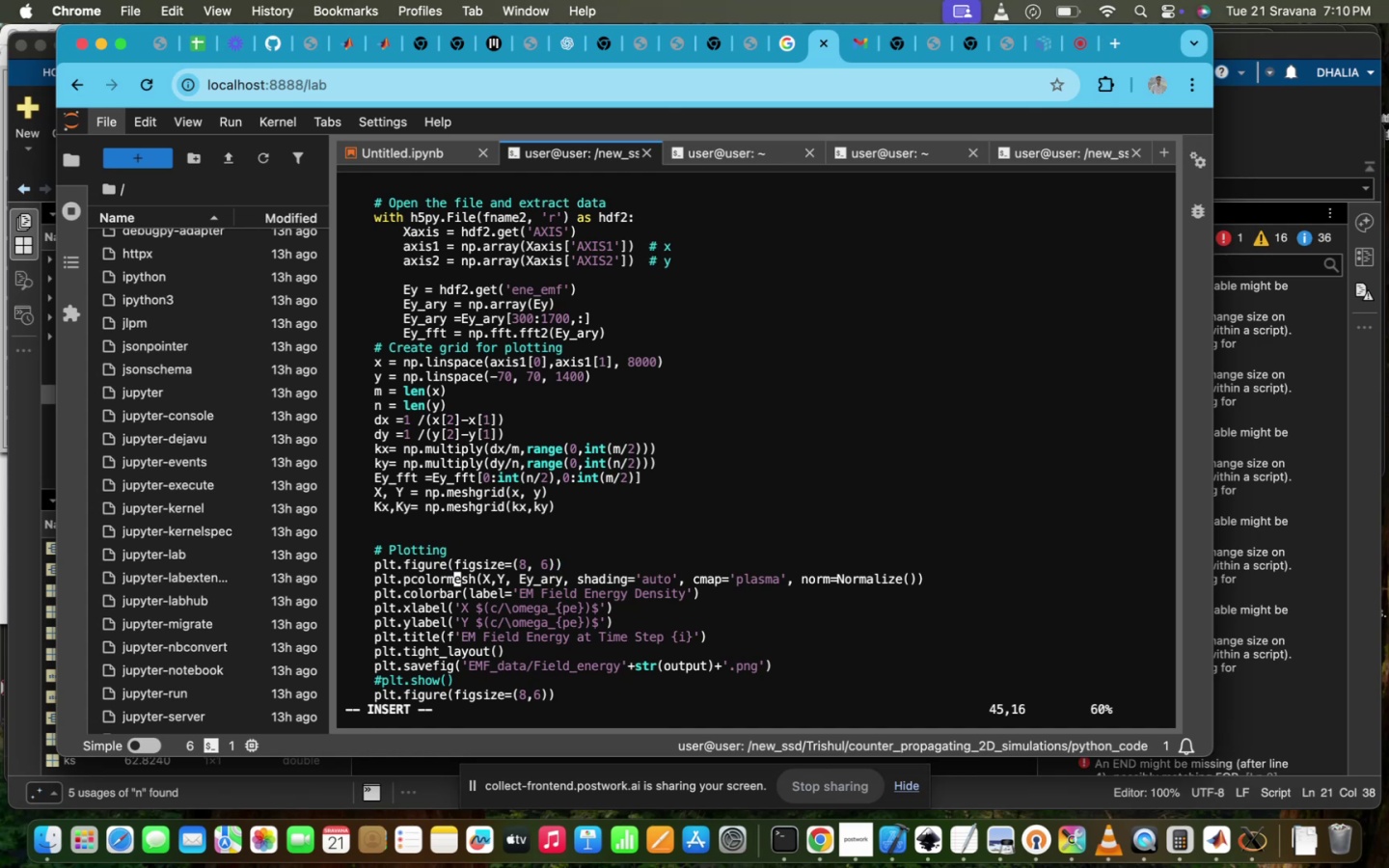 
hold_key(key=ArrowRight, duration=1.07)
 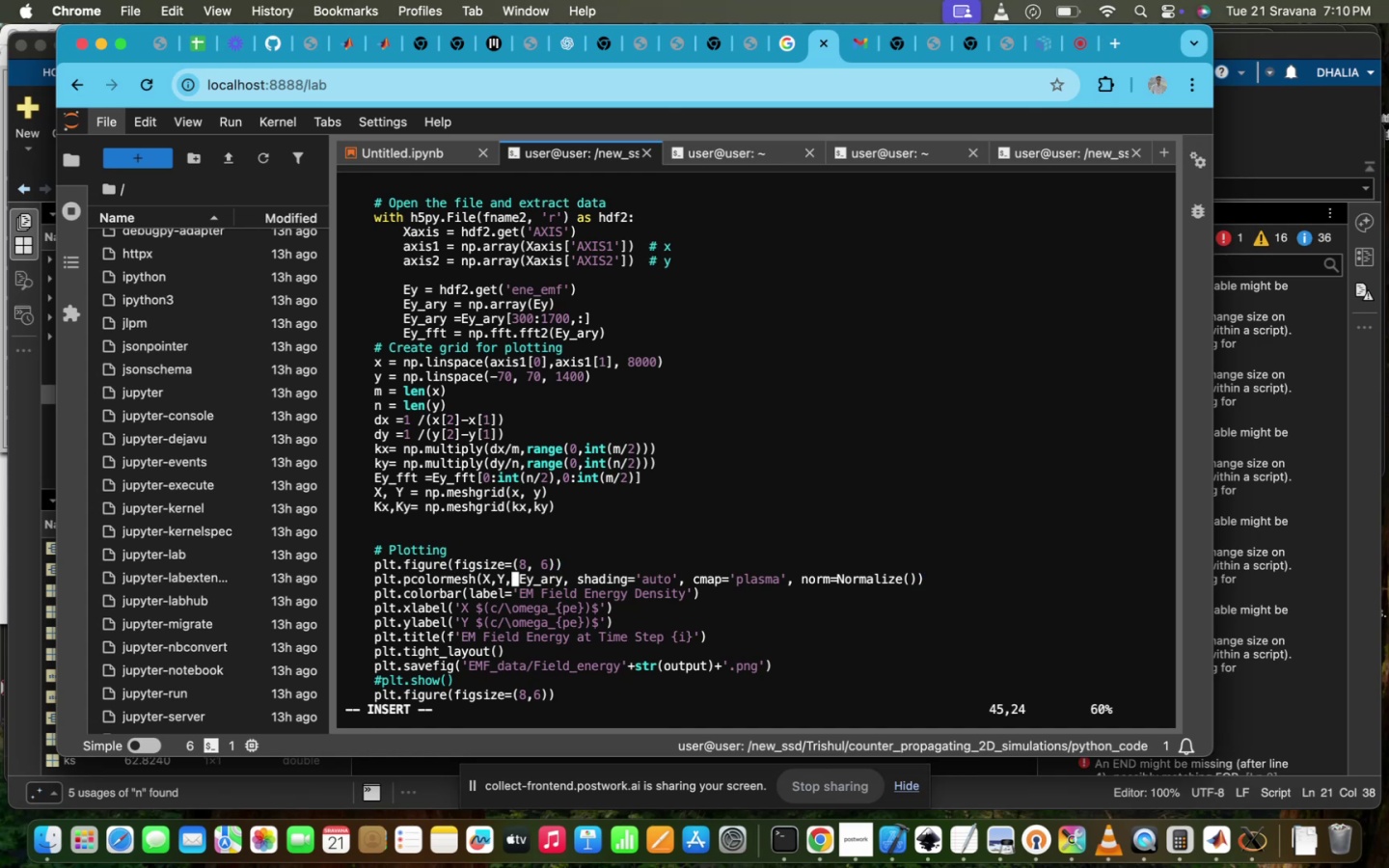 
key(ArrowRight)
 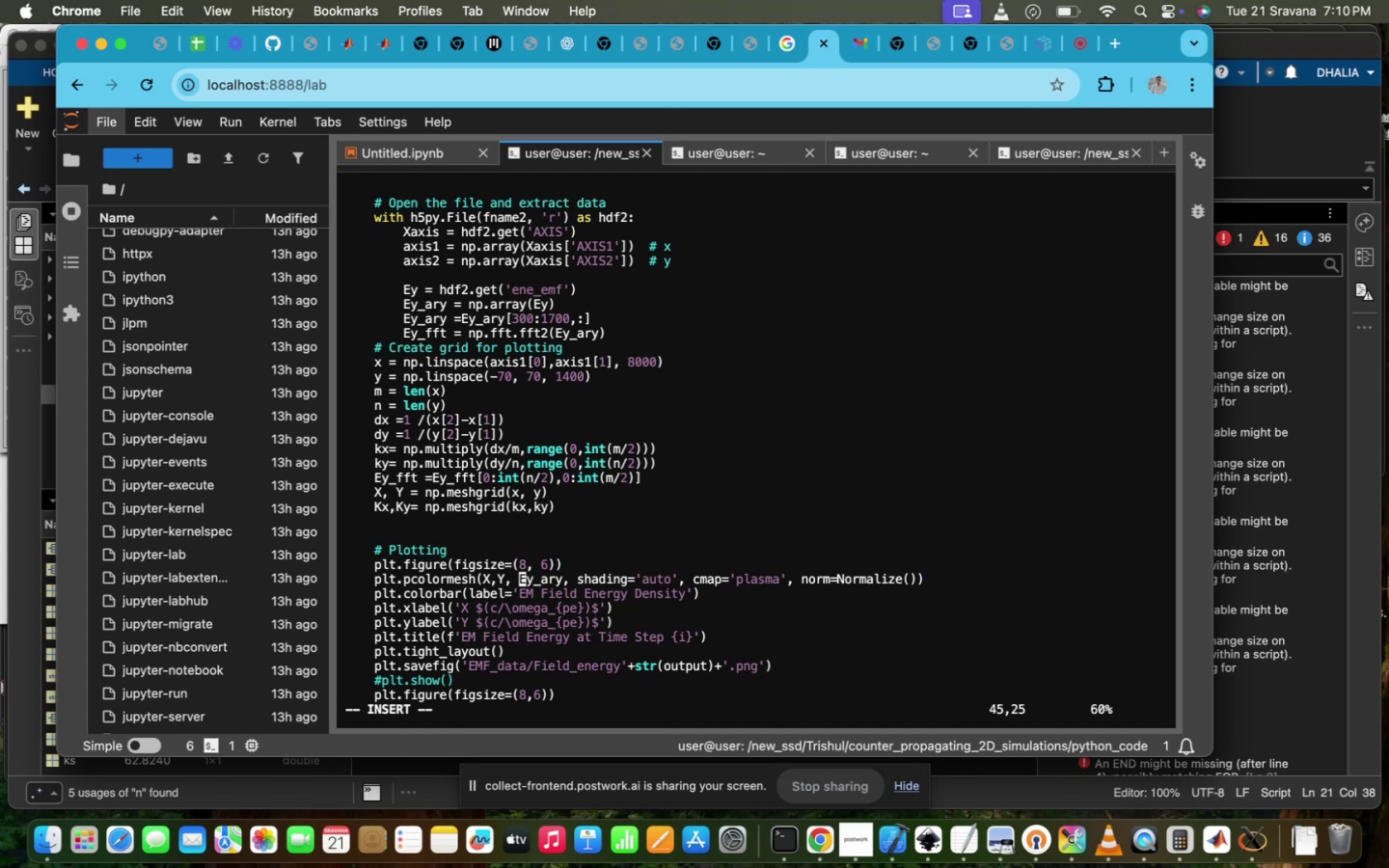 
type(I)
key(Backspace)
type(NP.MULTIPLUY()
key(Backspace)
key(Backspace)
key(Backspace)
type(U)
key(Backspace)
type(Y()
 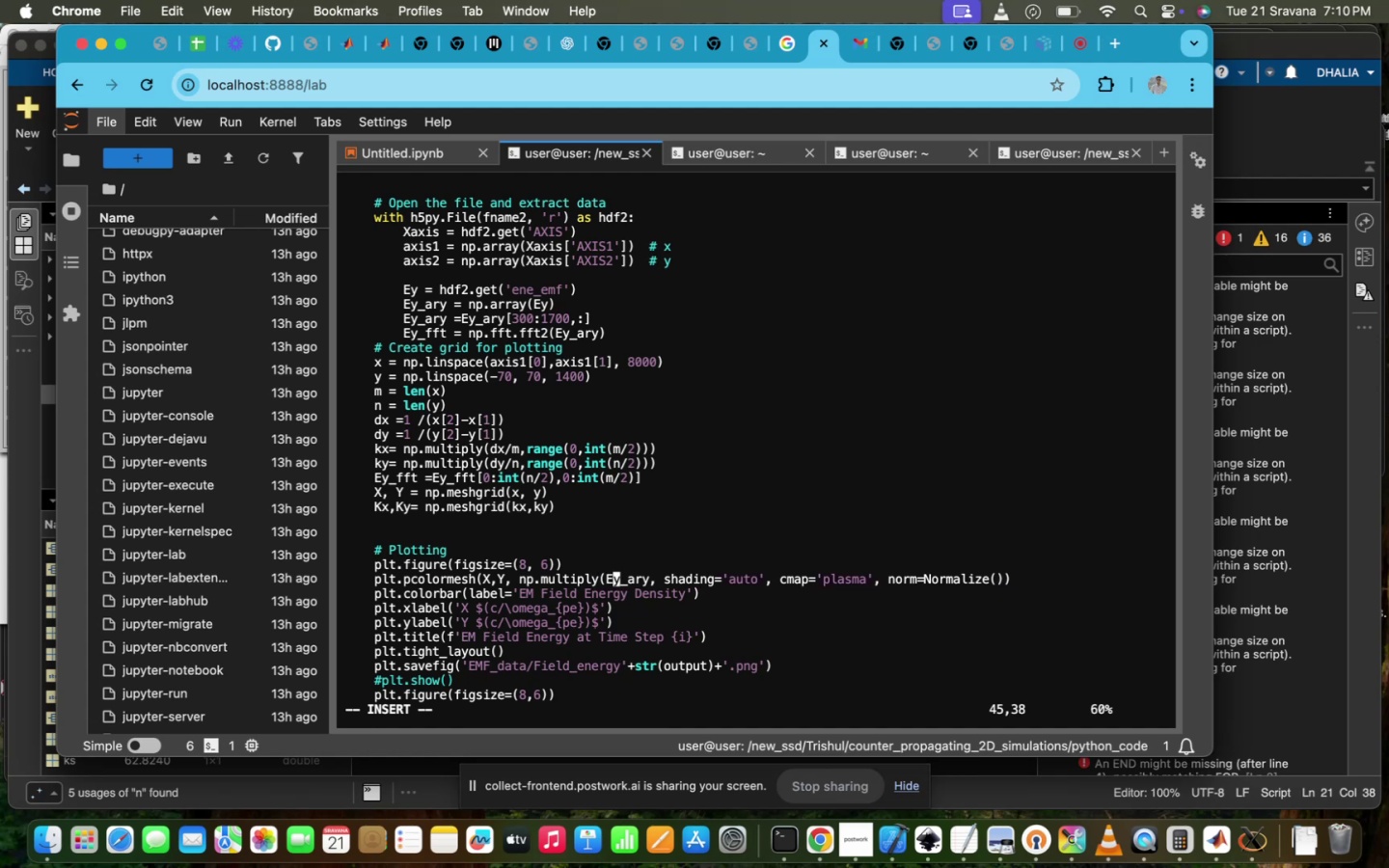 
 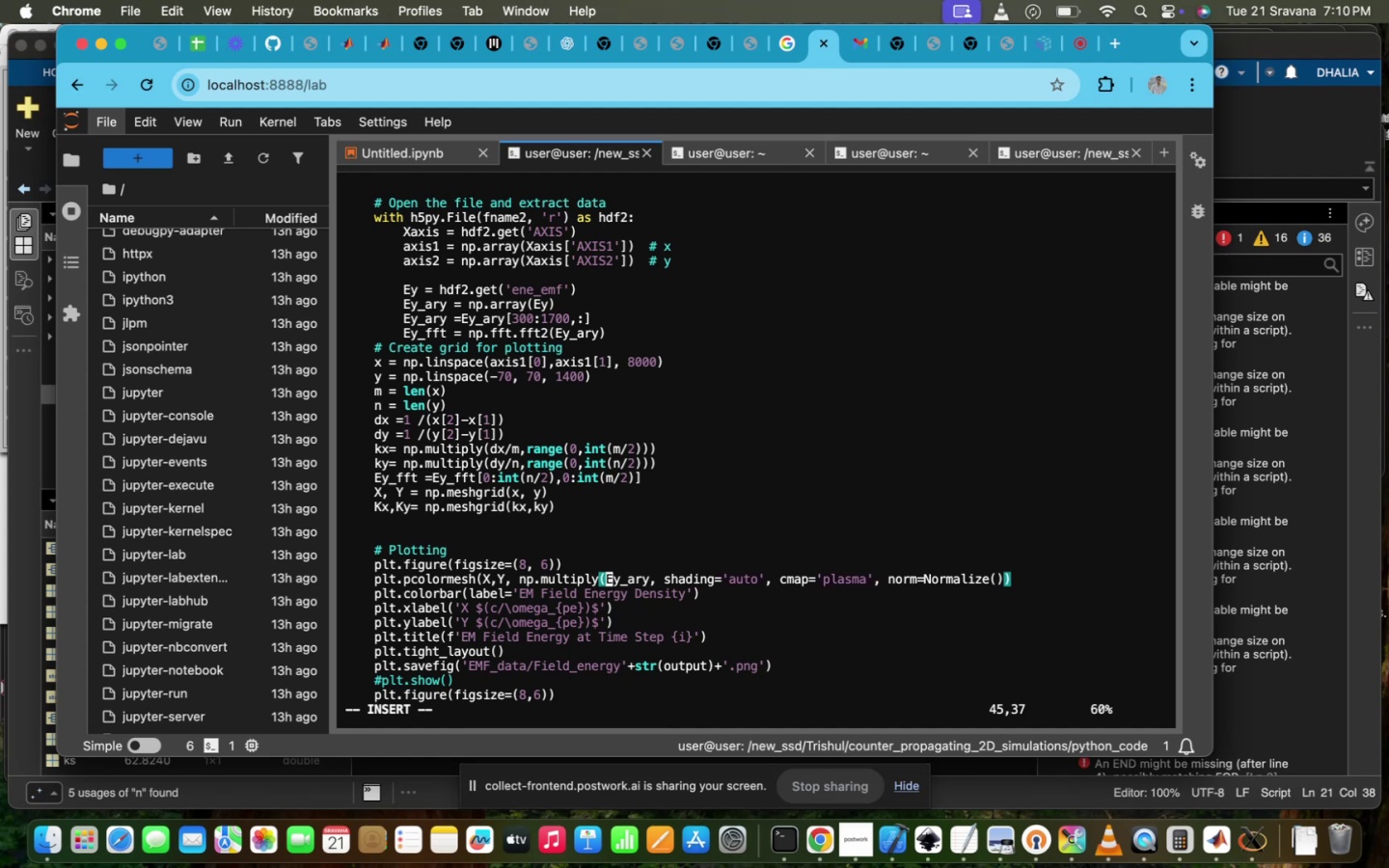 
hold_key(key=ArrowRight, duration=0.94)
 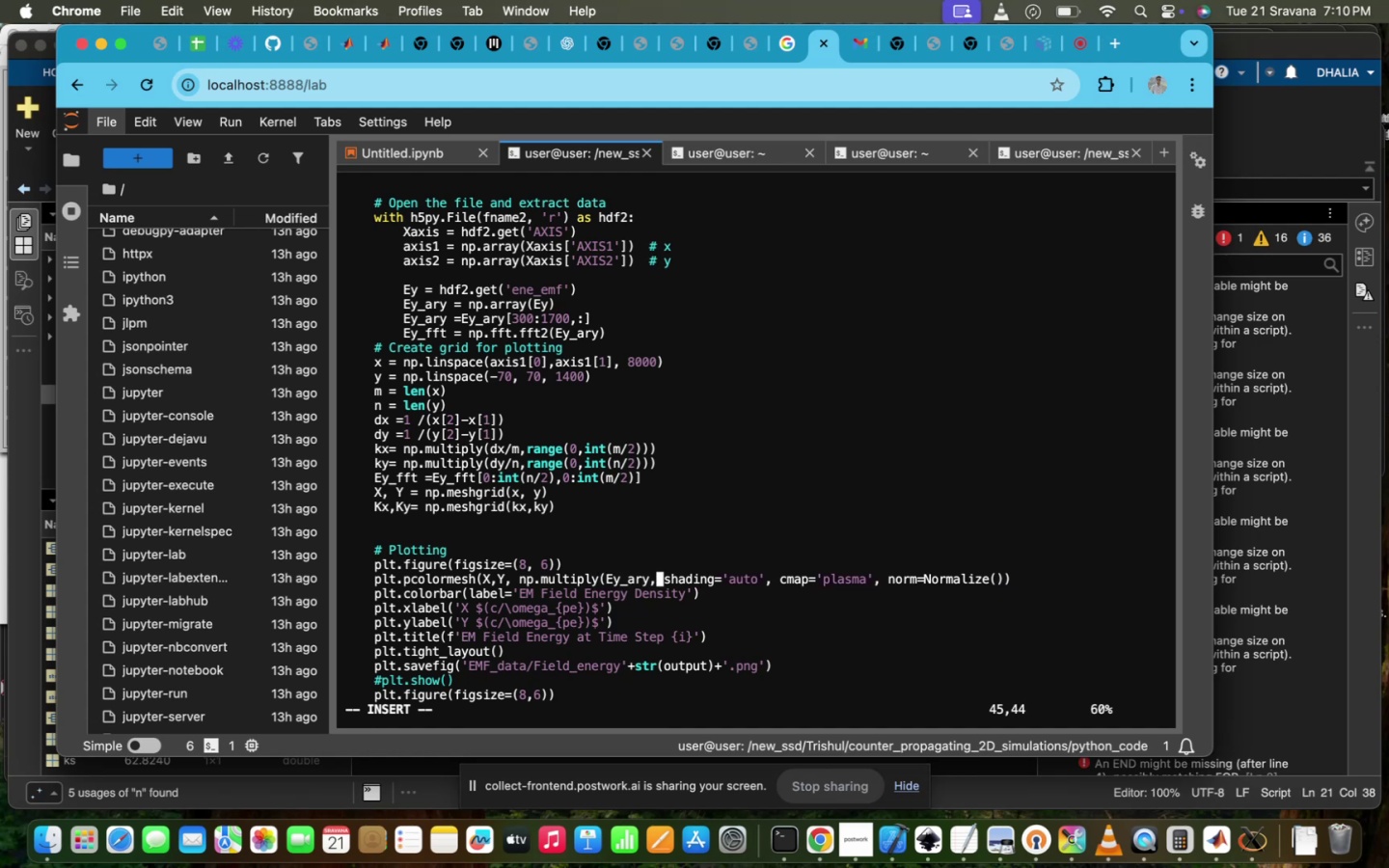 
key(ArrowLeft)
 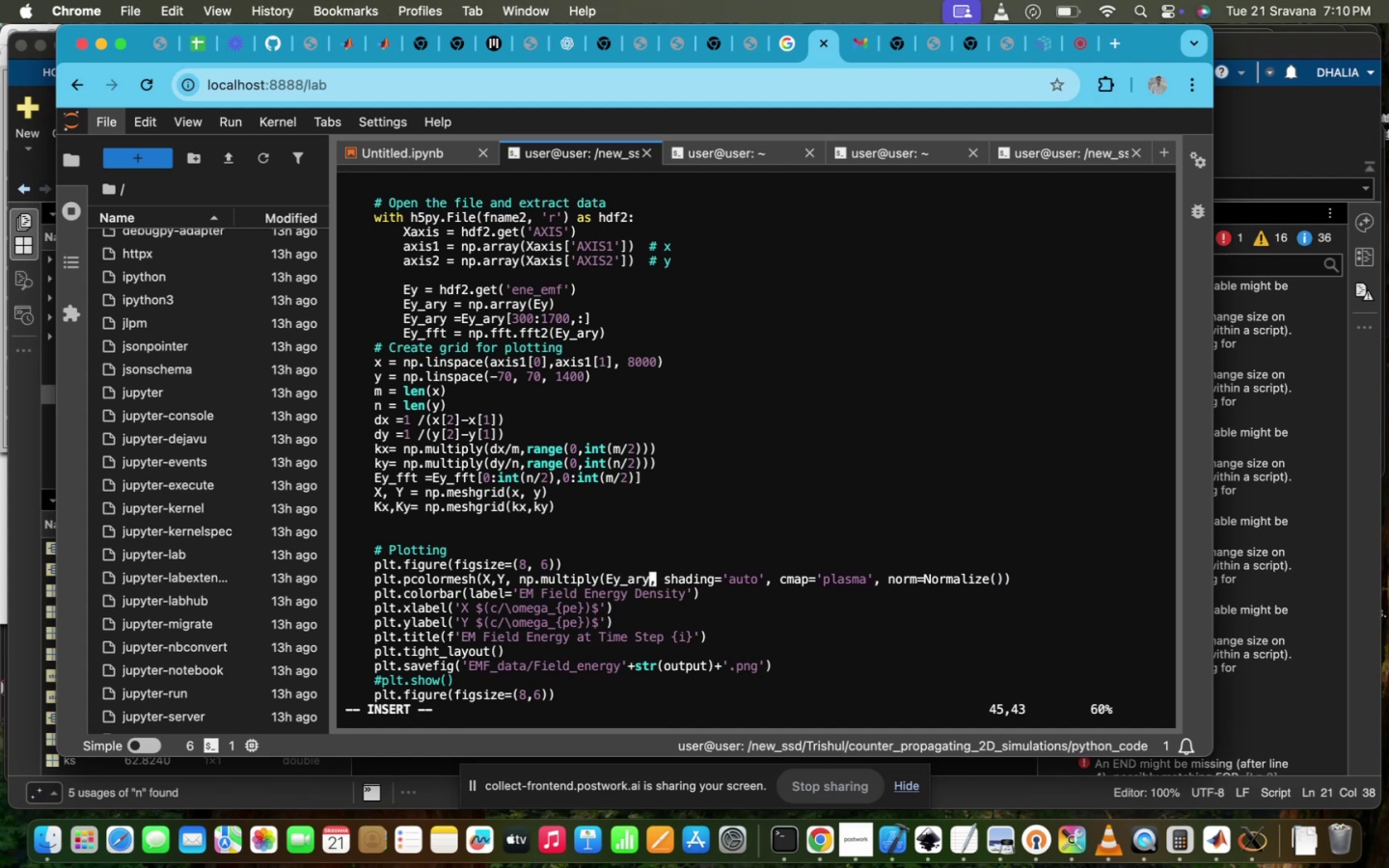 
type(,1/M.)
key(Backspace)
type(,1N))
key(Escape)
key(Backspace)
key(Backspace)
key(Backspace)
 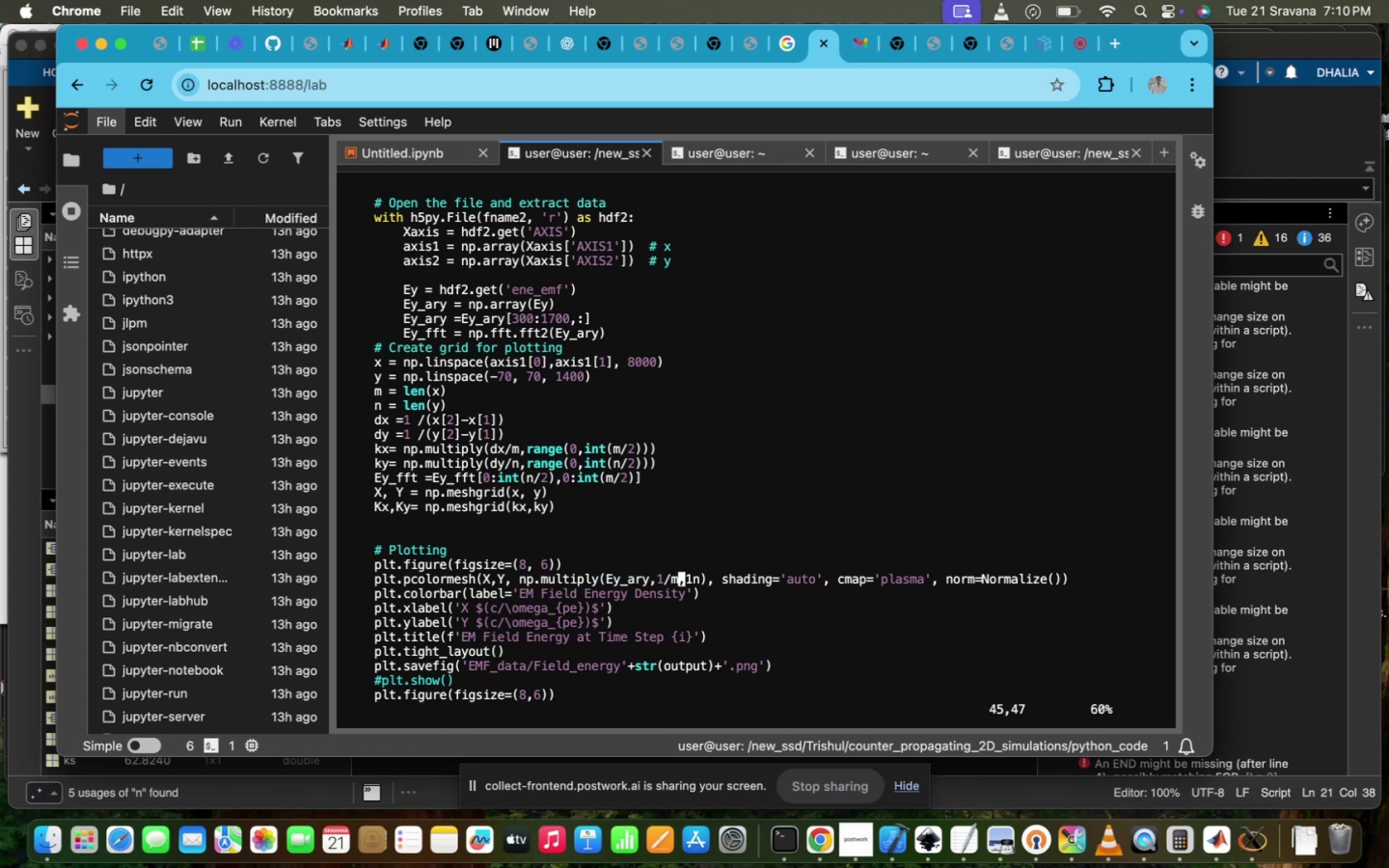 
hold_key(key=ArrowRight, duration=0.63)
 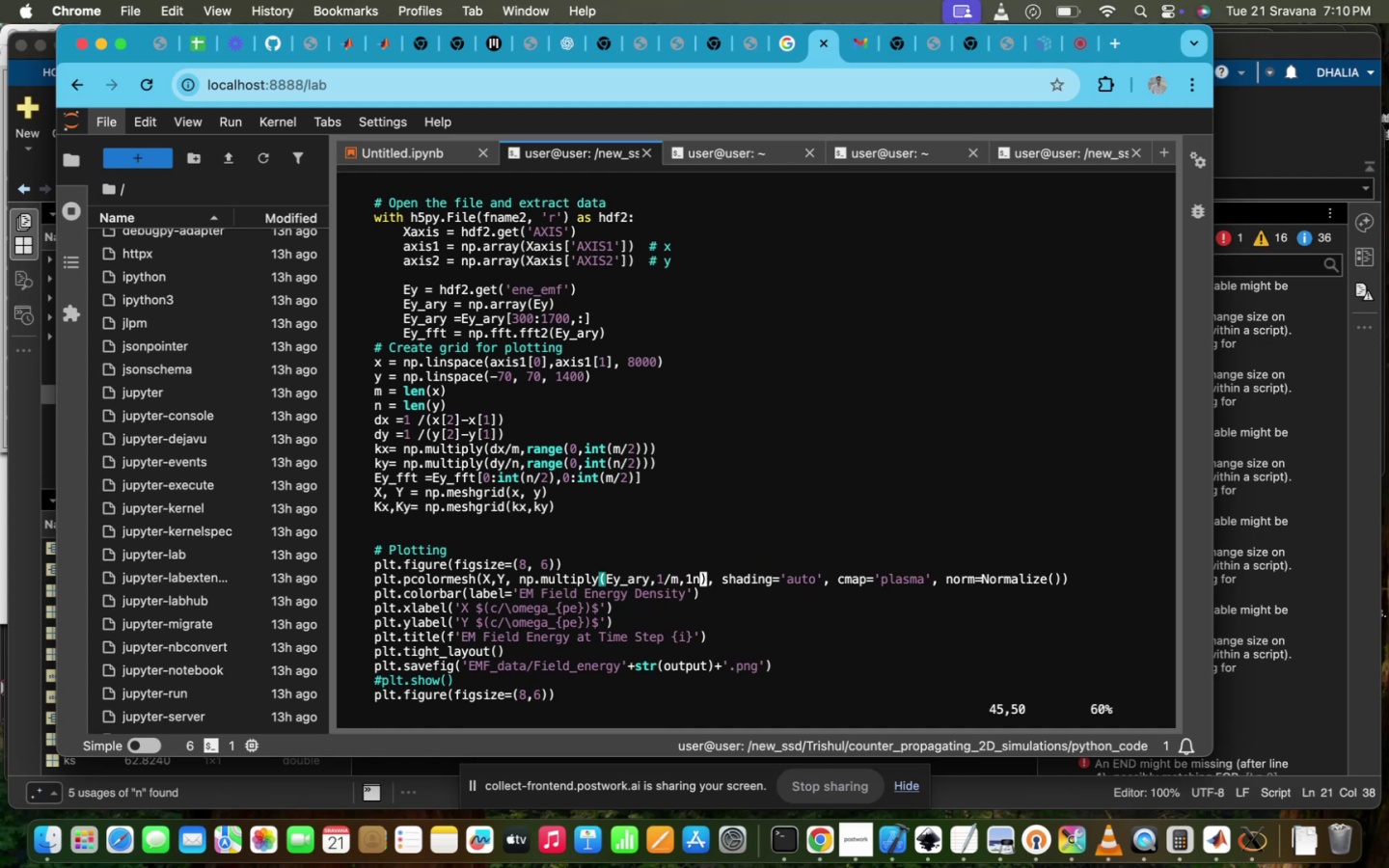 
key(ArrowRight)
 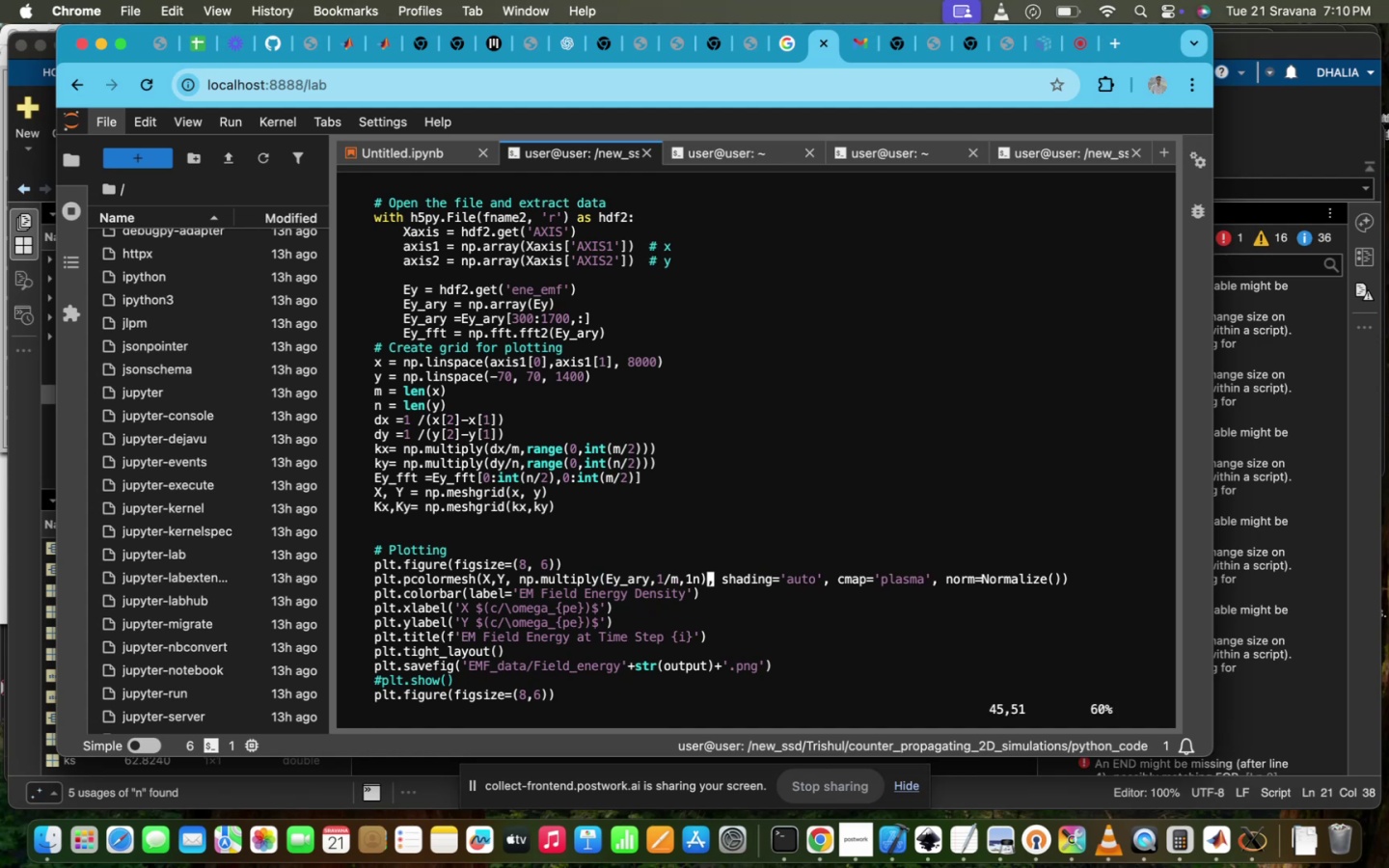 
hold_key(key=Backspace, duration=0.92)
 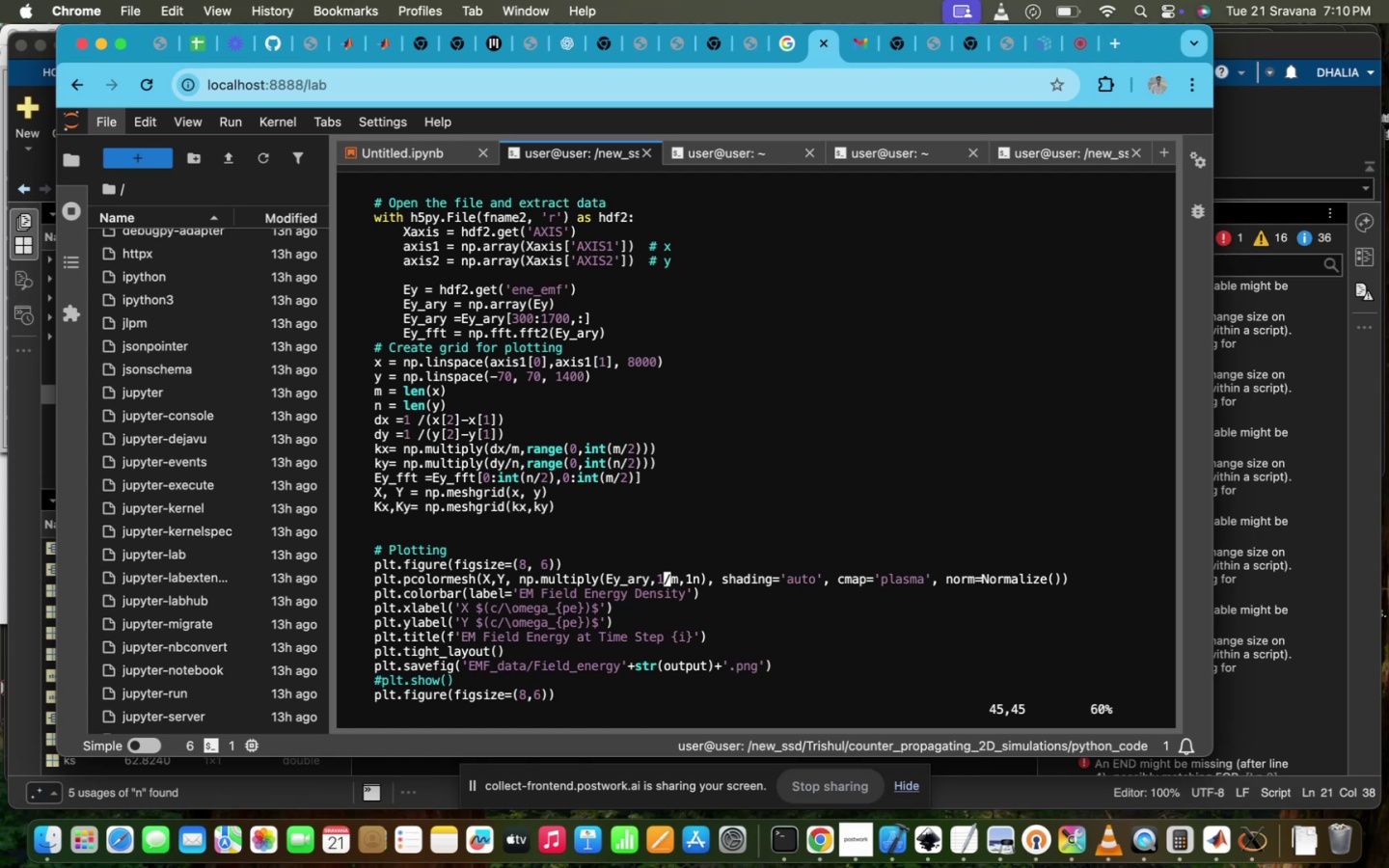 
key(I)
 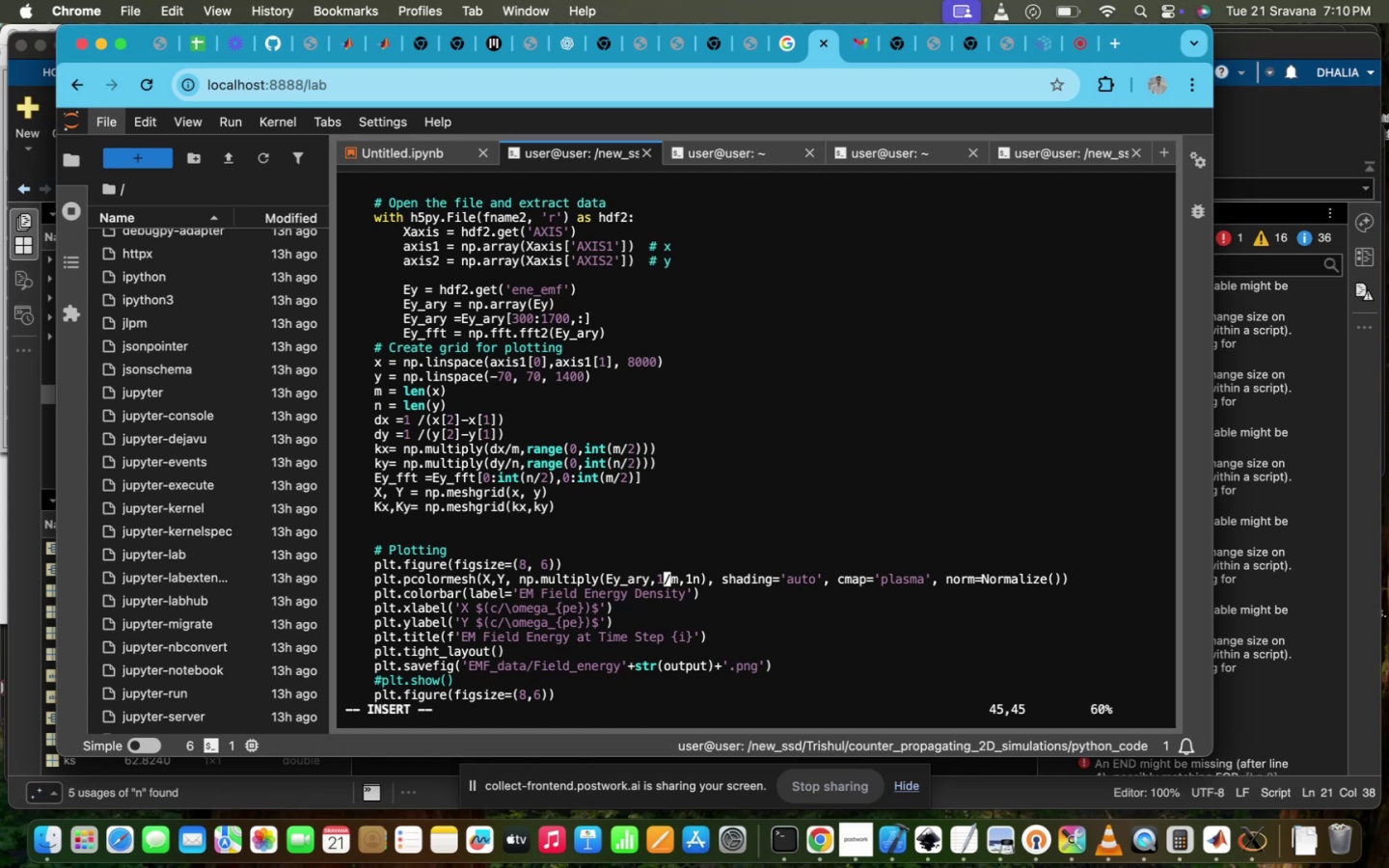 
key(ArrowRight)
 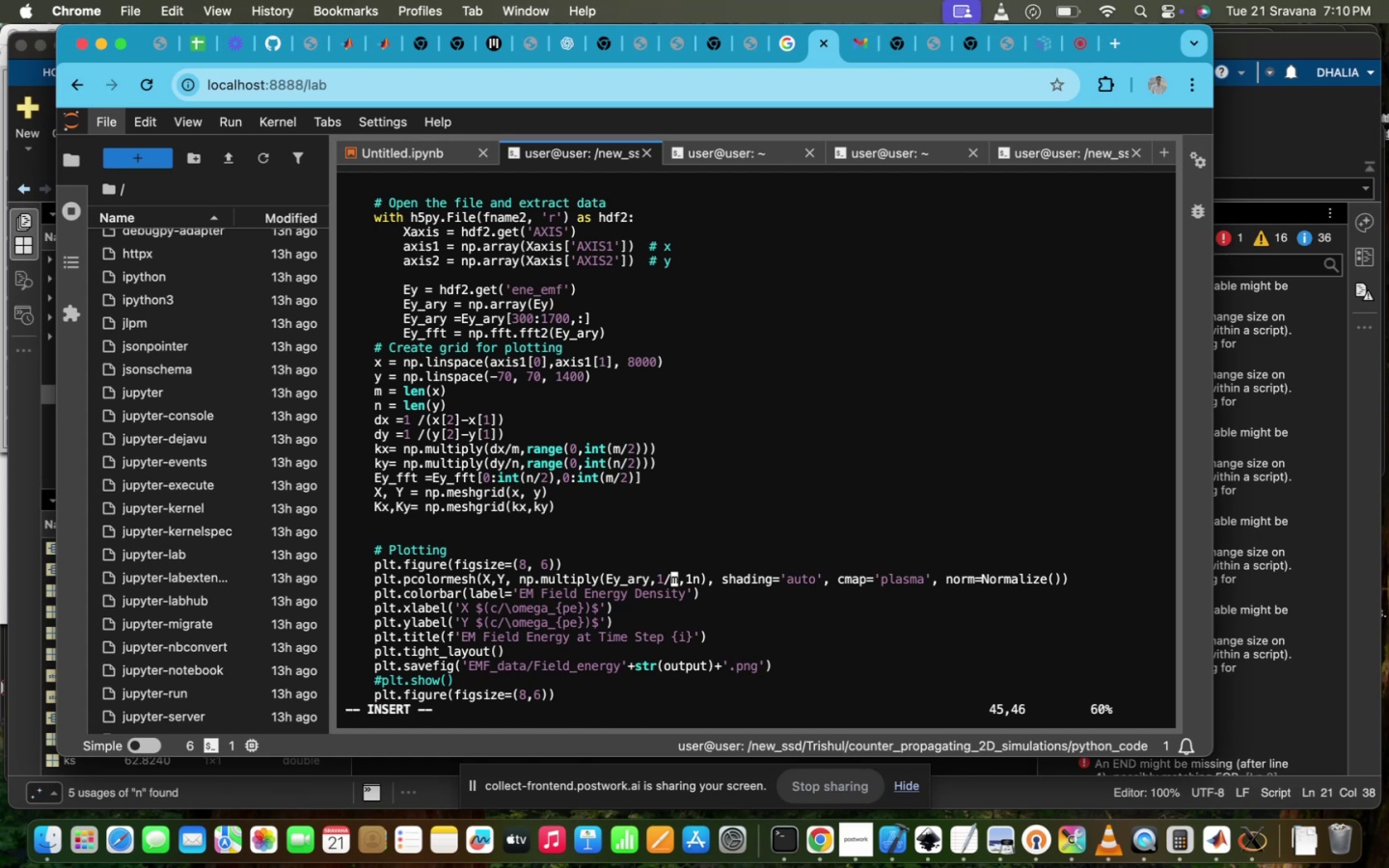 
key(ArrowRight)
 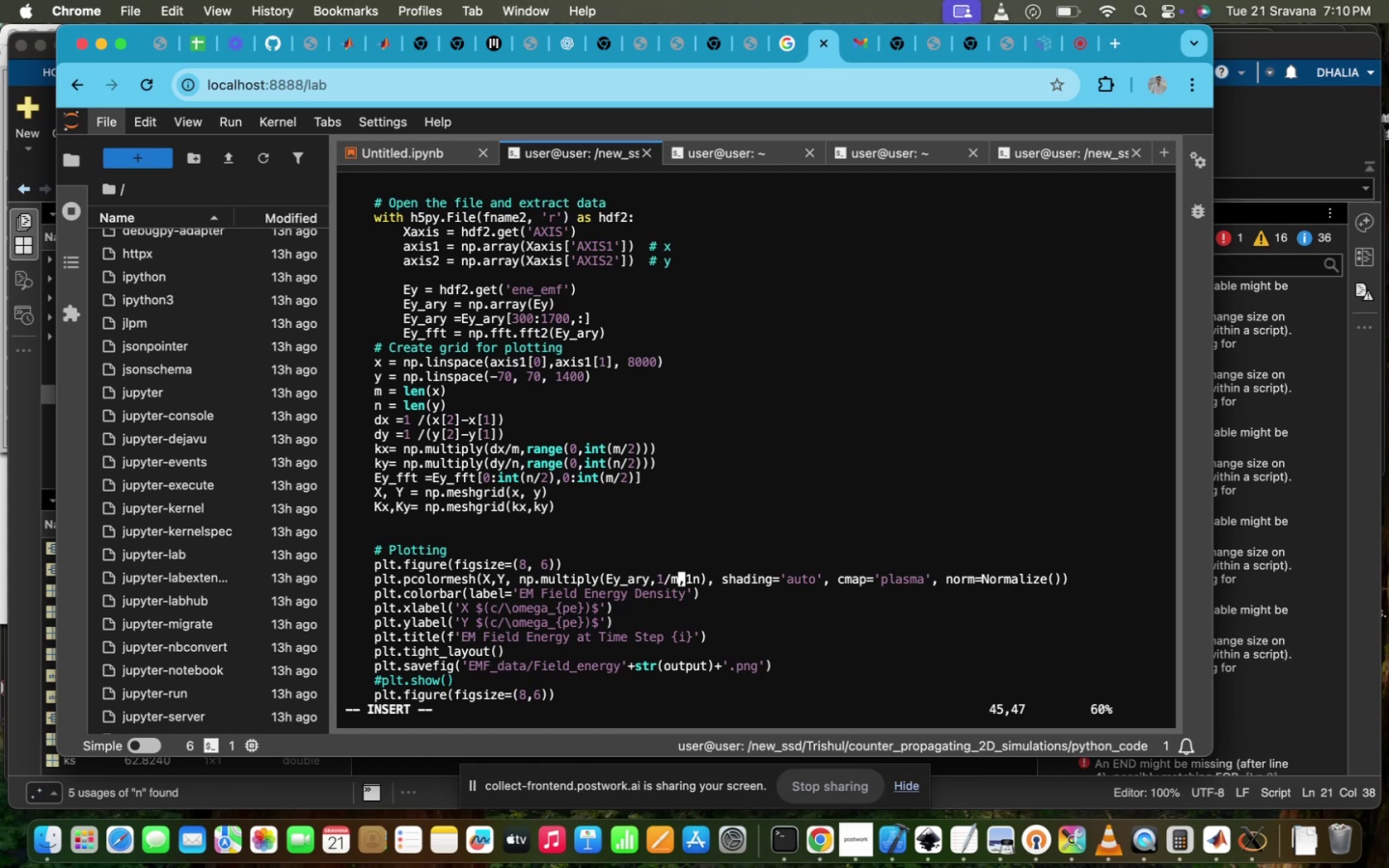 
key(ArrowRight)
 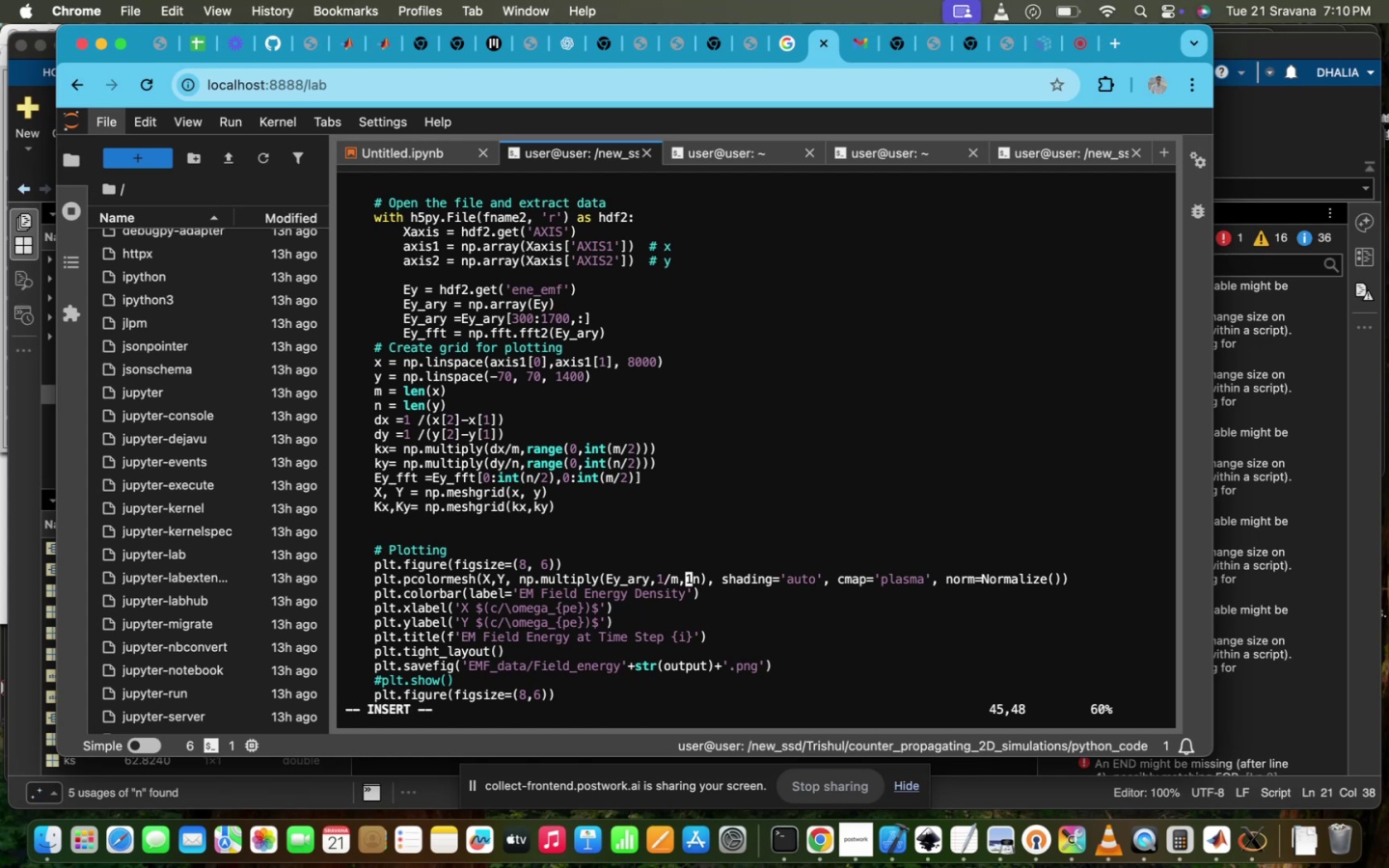 
key(ArrowRight)
 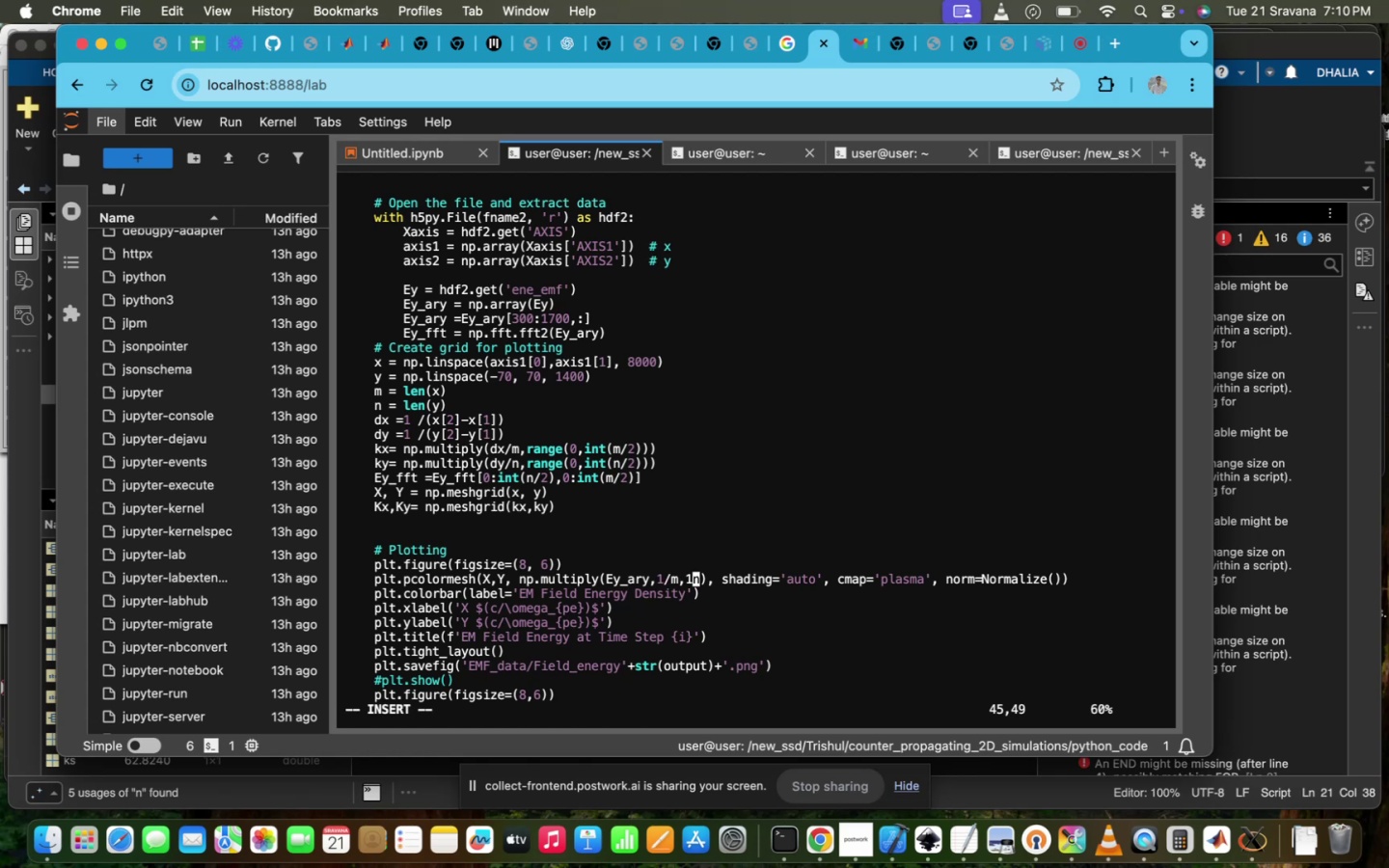 
key(ArrowRight)
 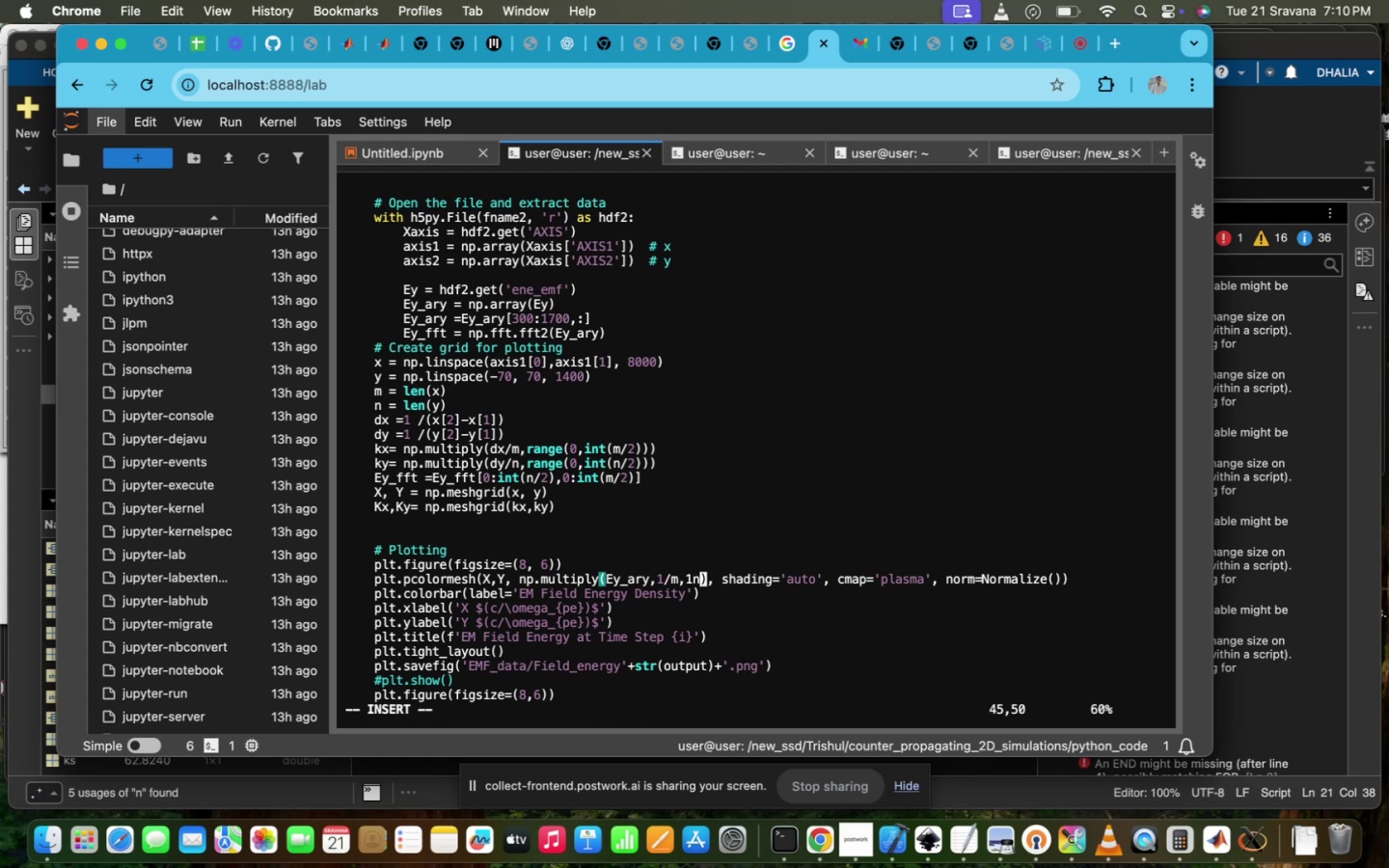 
key(ArrowRight)
 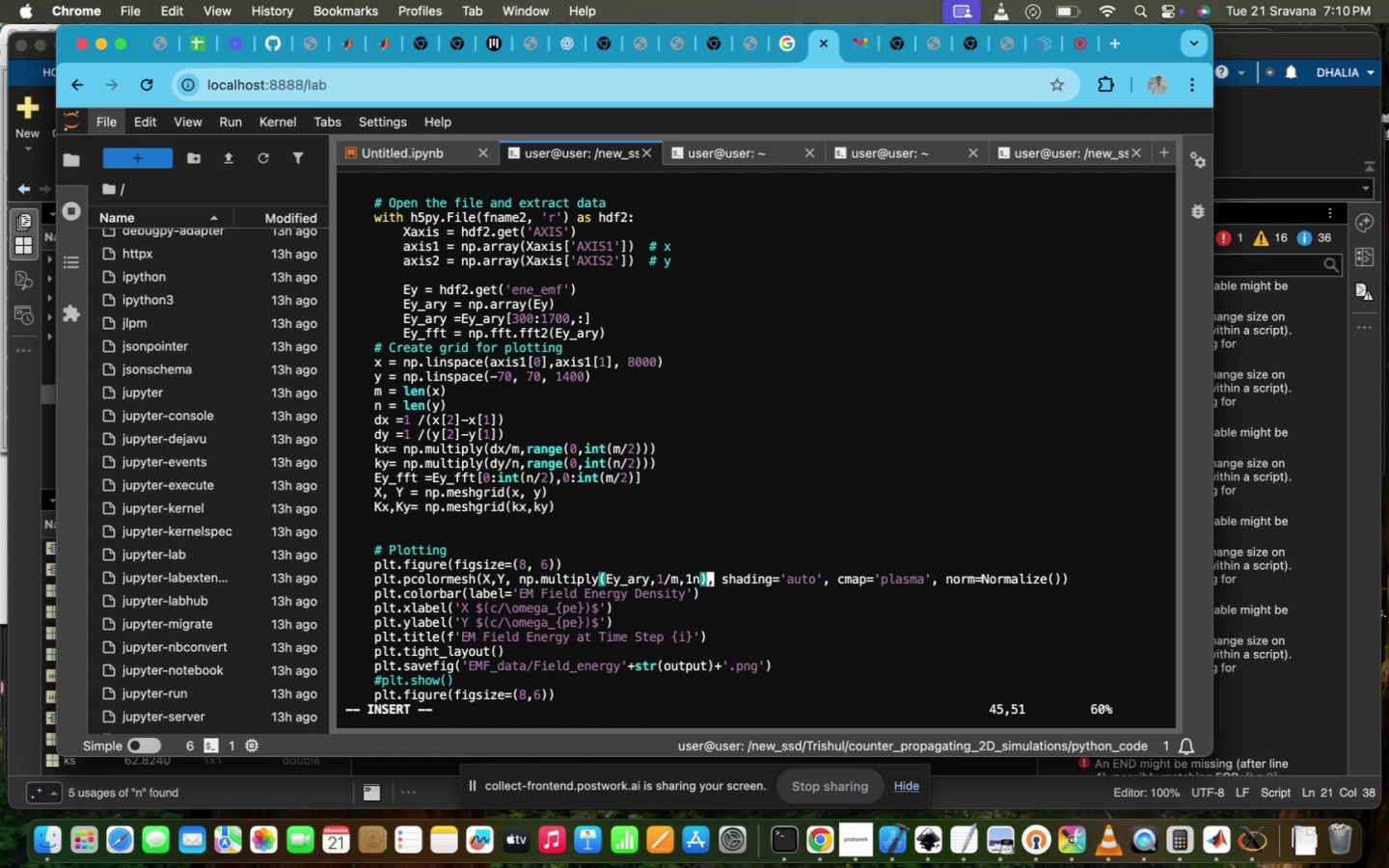 
key(Backspace)
 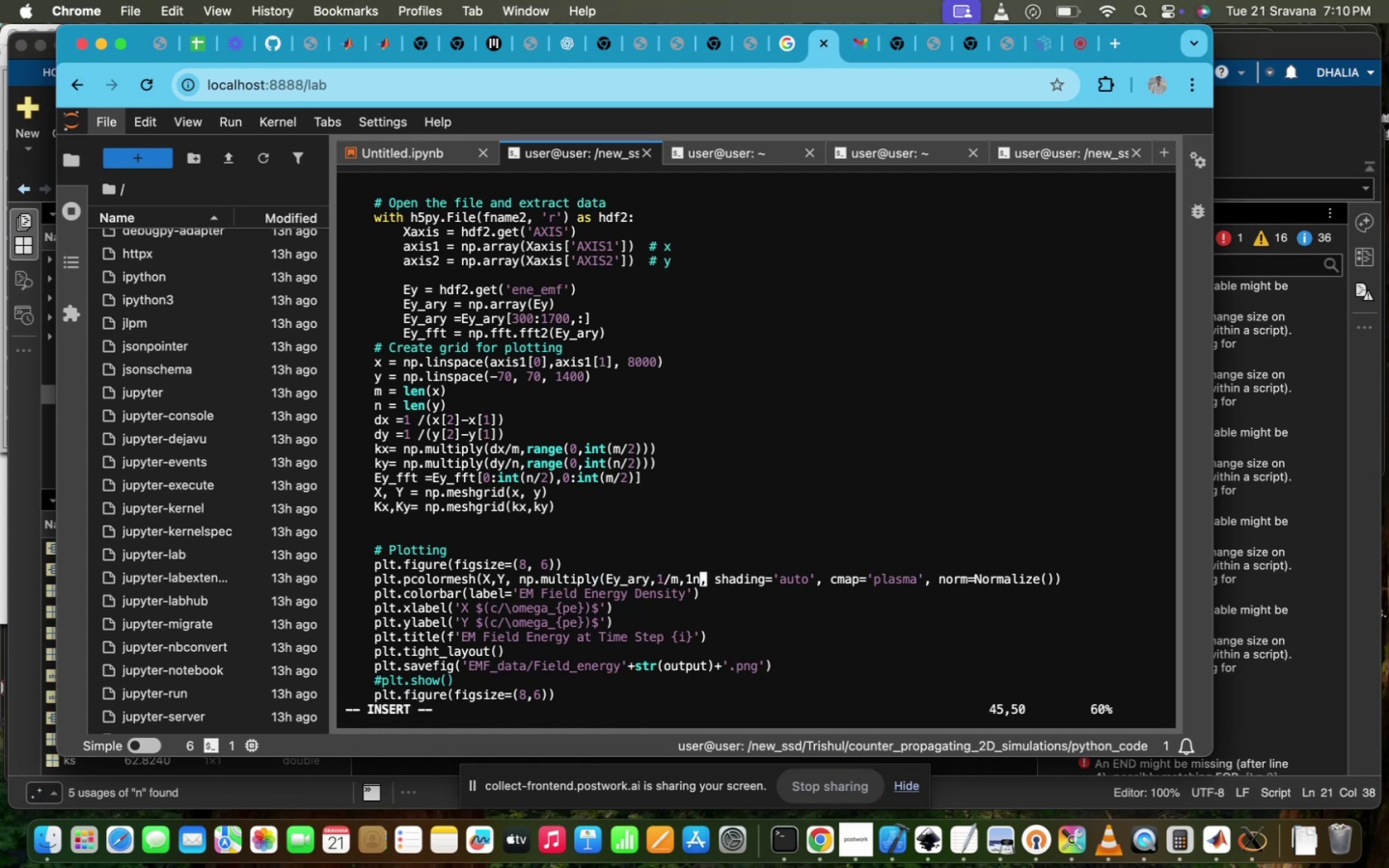 
key(Backspace)
 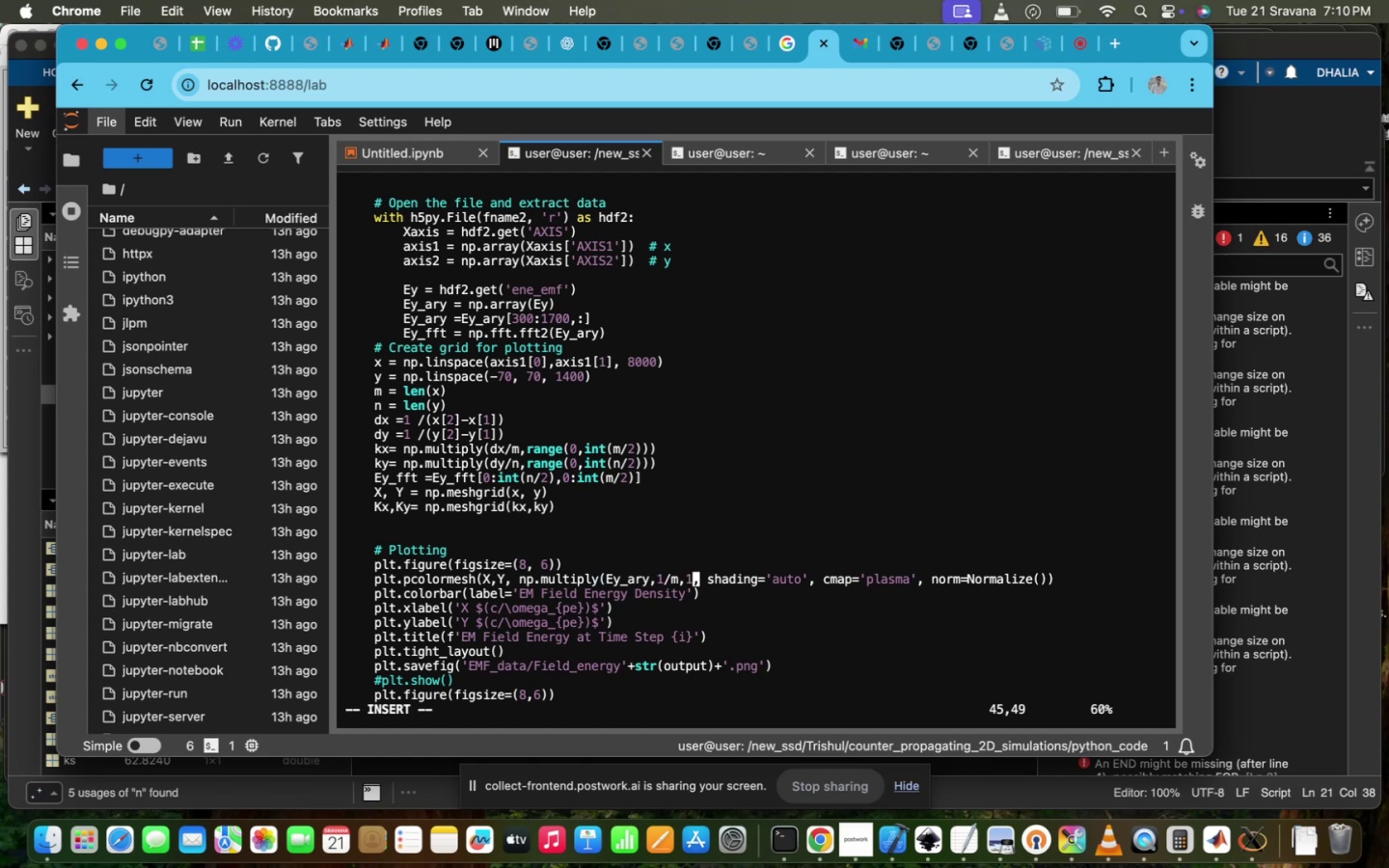 
key(Backspace)
 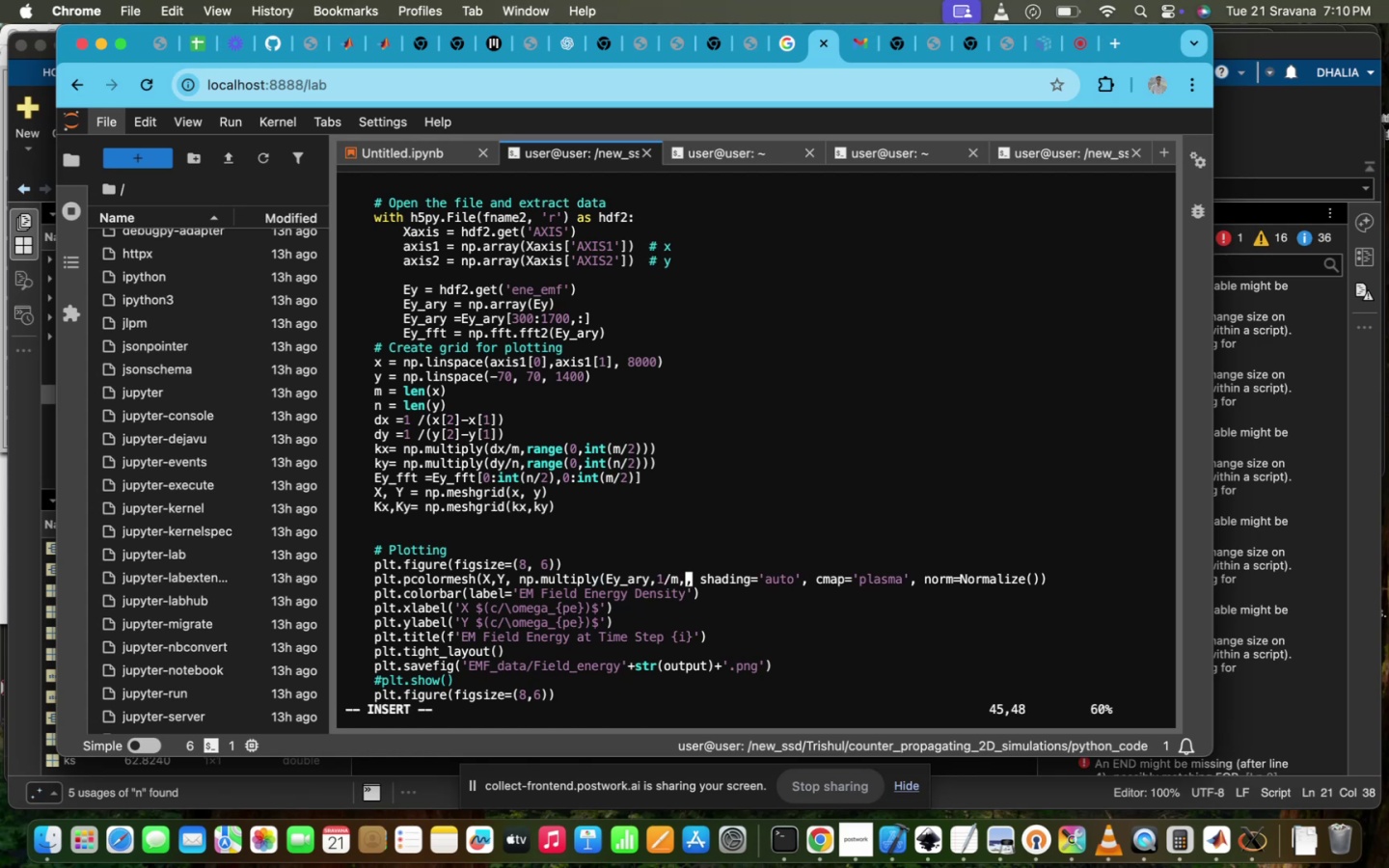 
key(Backspace)
 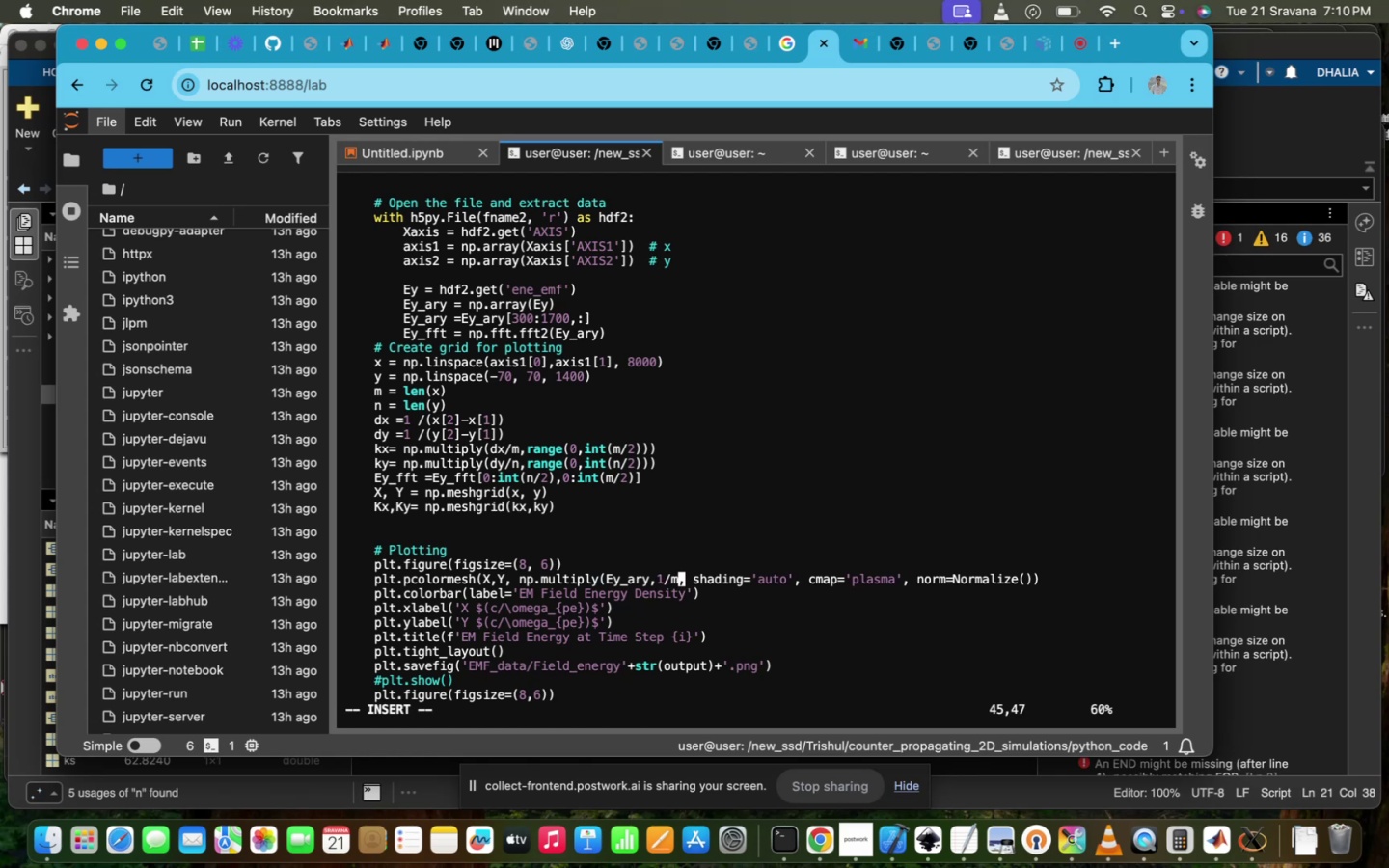 
key(Backspace)
 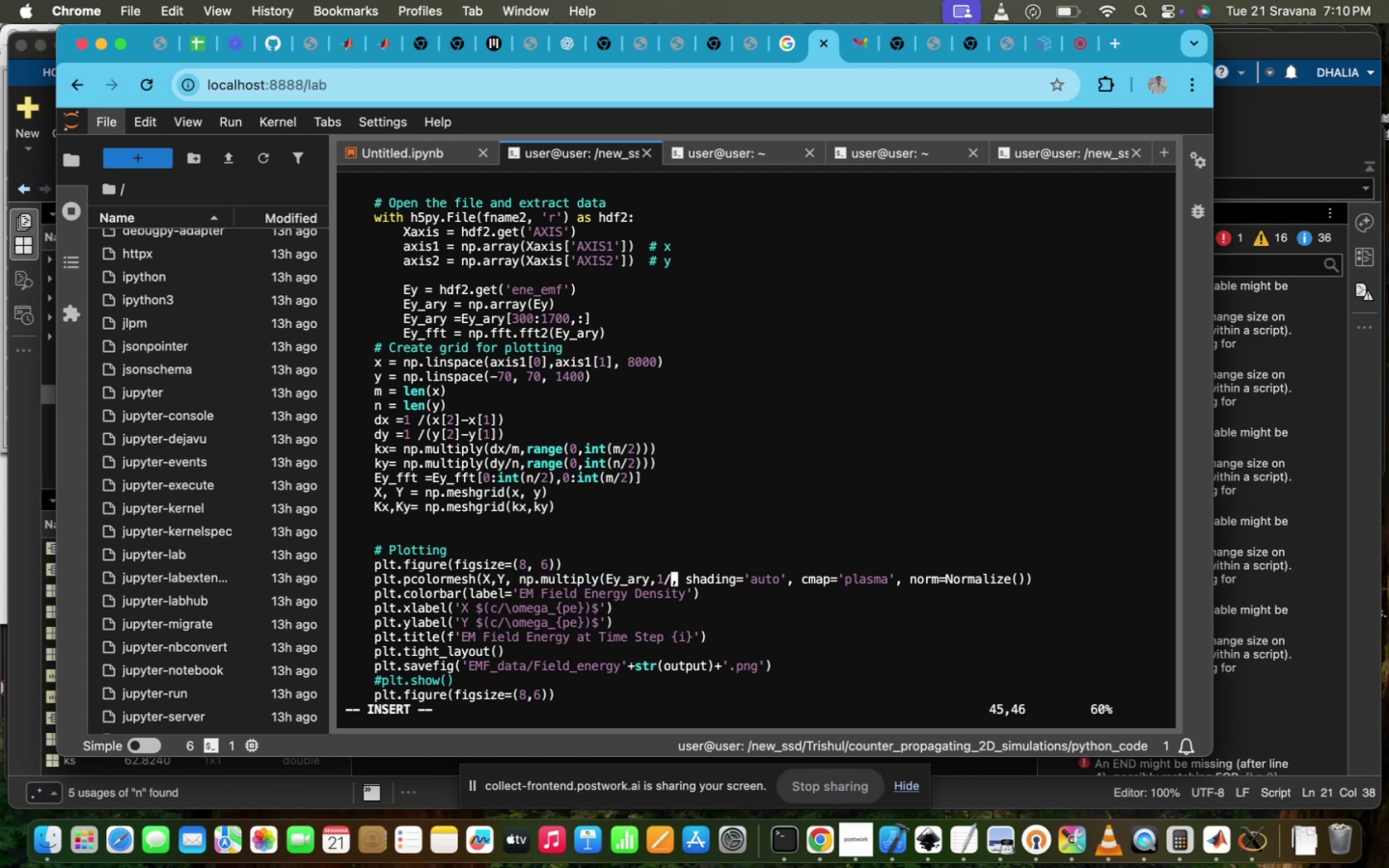 
key(Backspace)
 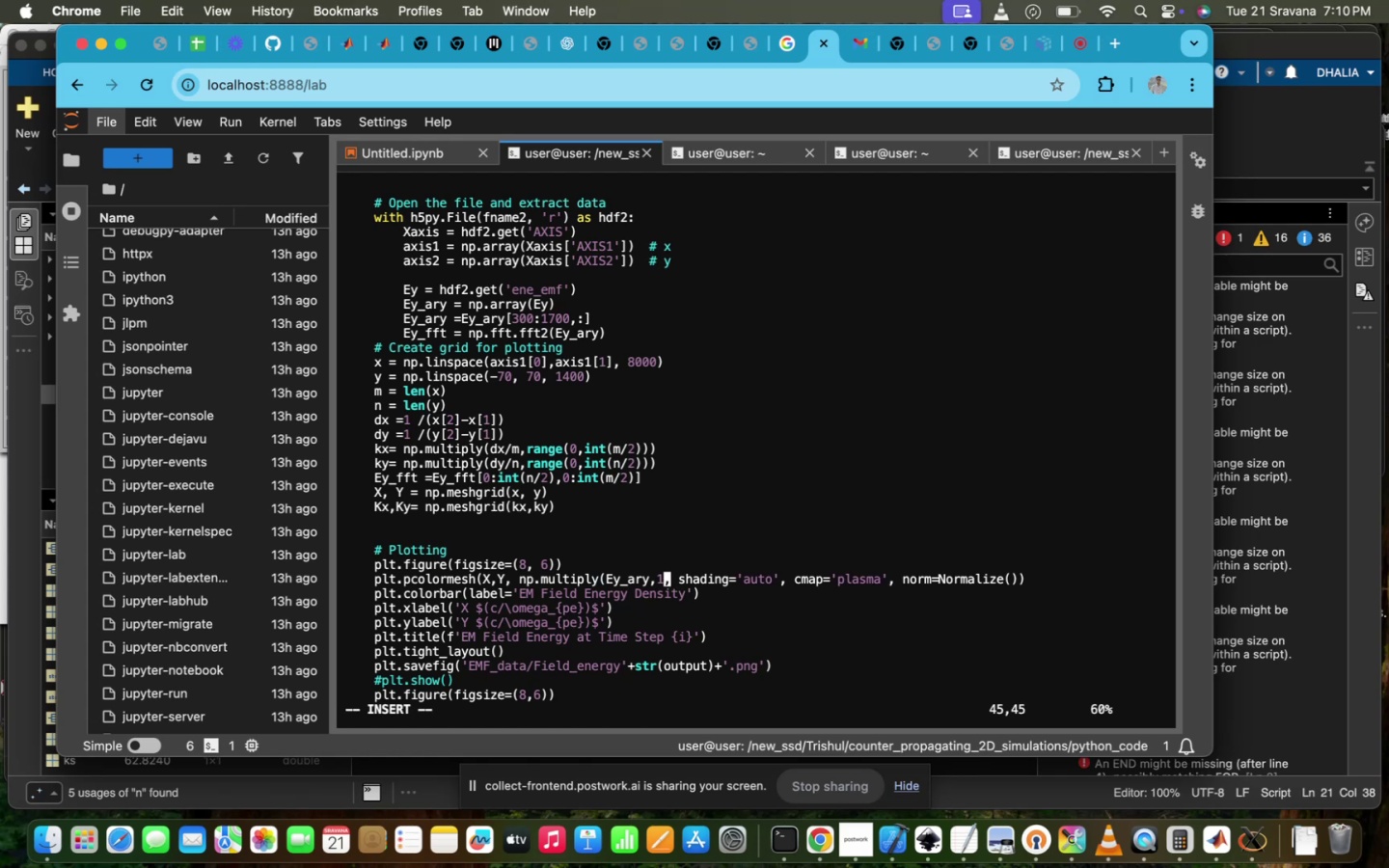 
key(Backspace)
 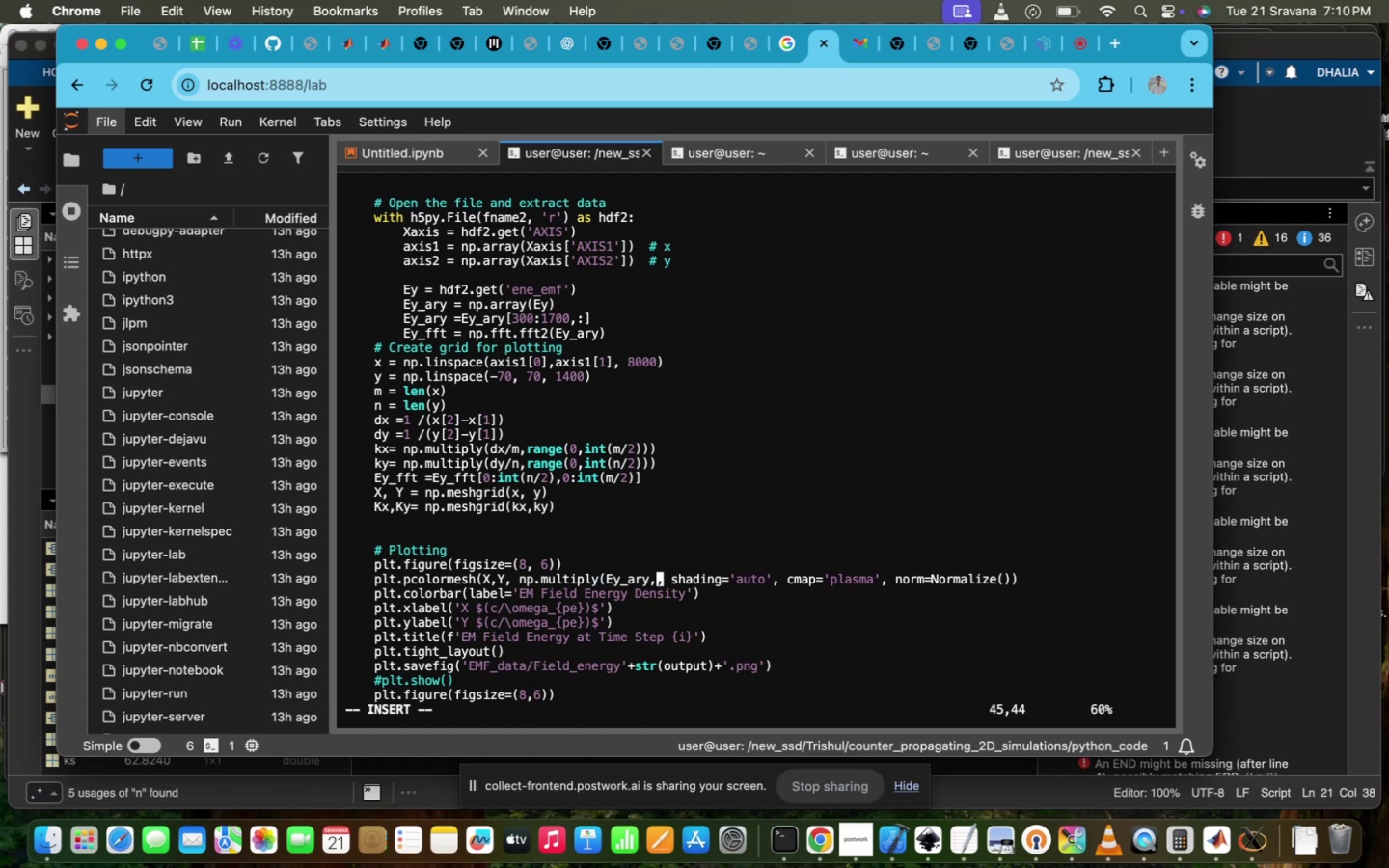 
key(Backspace)
 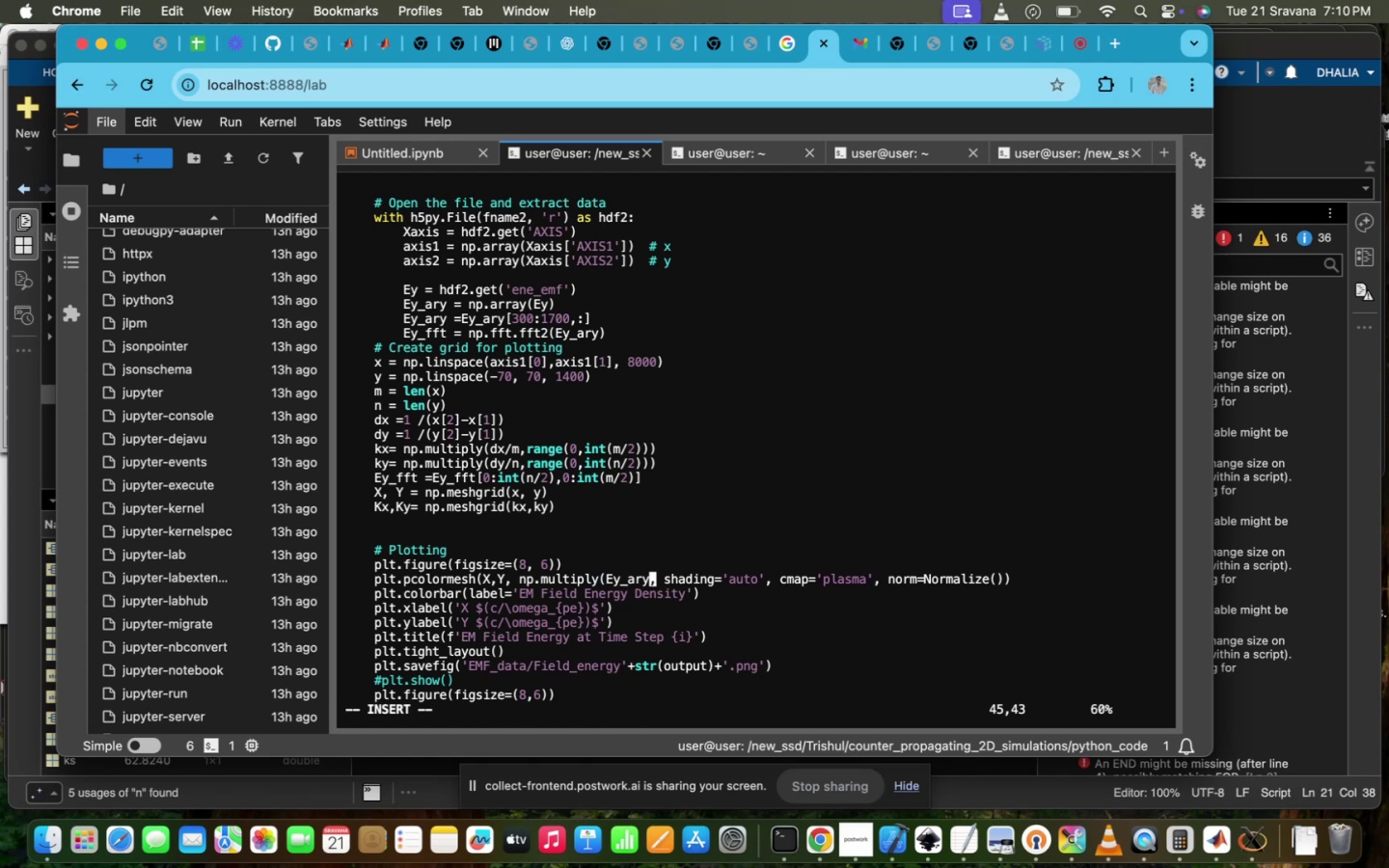 
hold_key(key=ShiftRight, duration=0.42)
 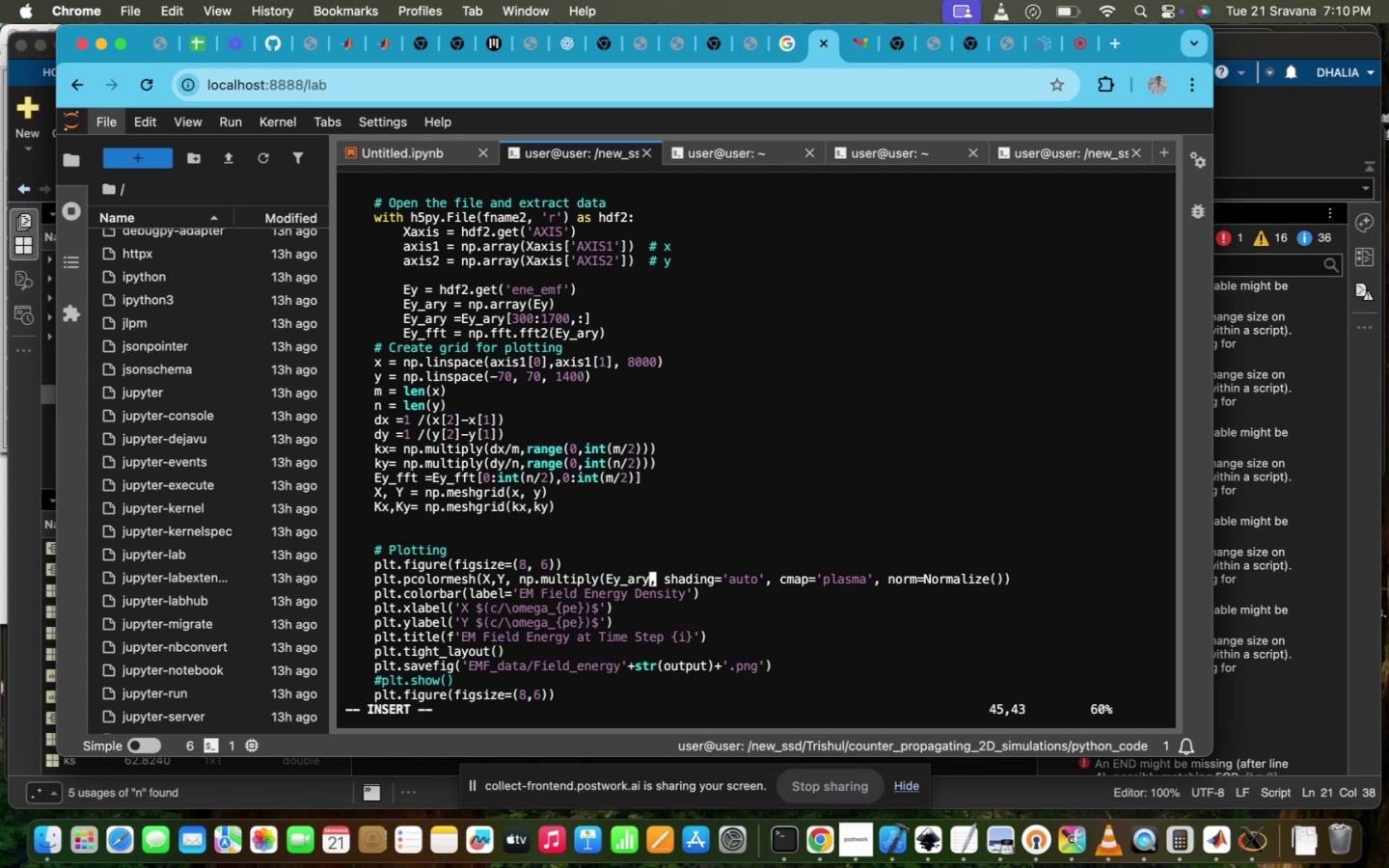 
hold_key(key=ArrowDown, duration=0.59)
 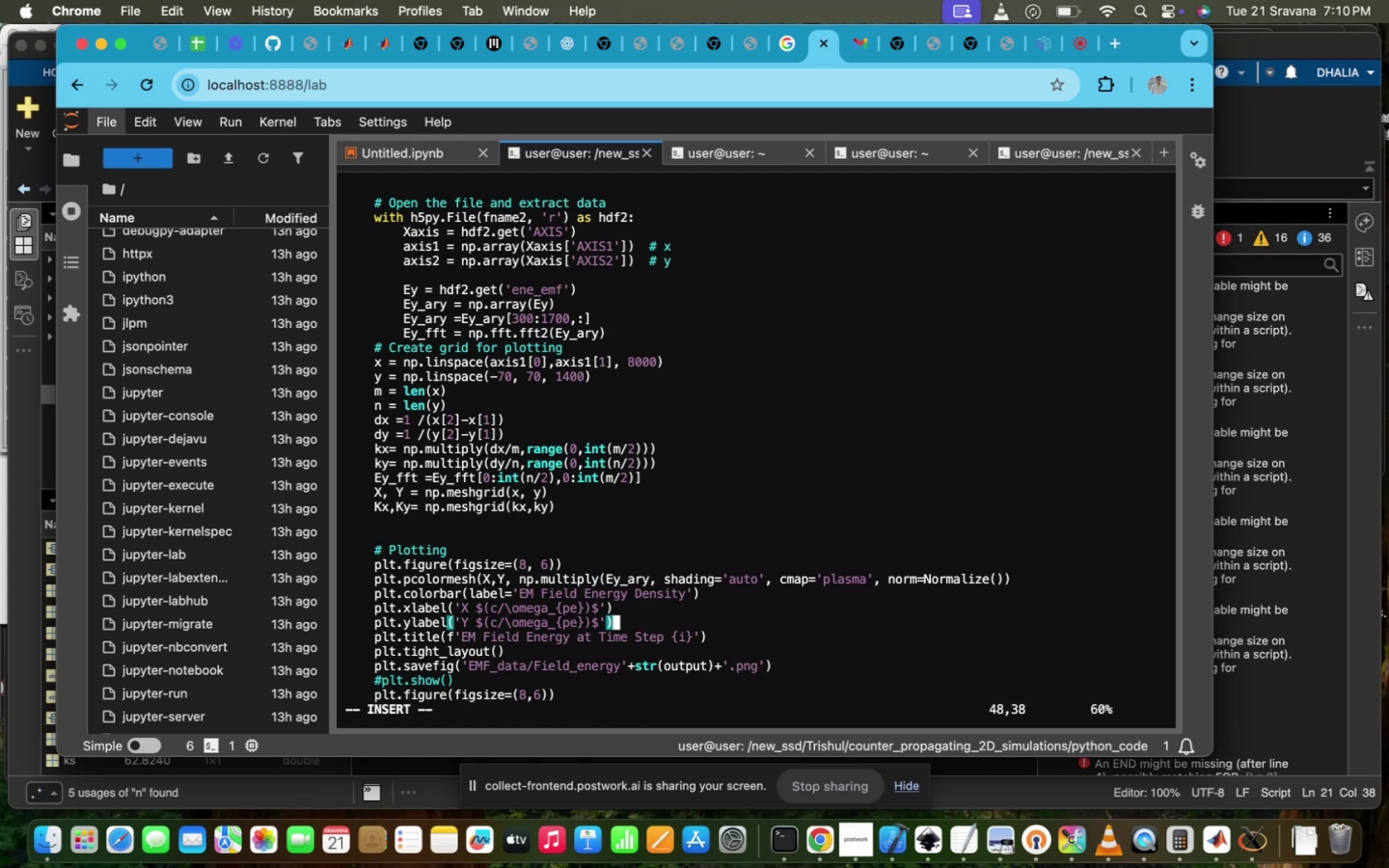 
hold_key(key=ArrowUp, duration=0.32)
 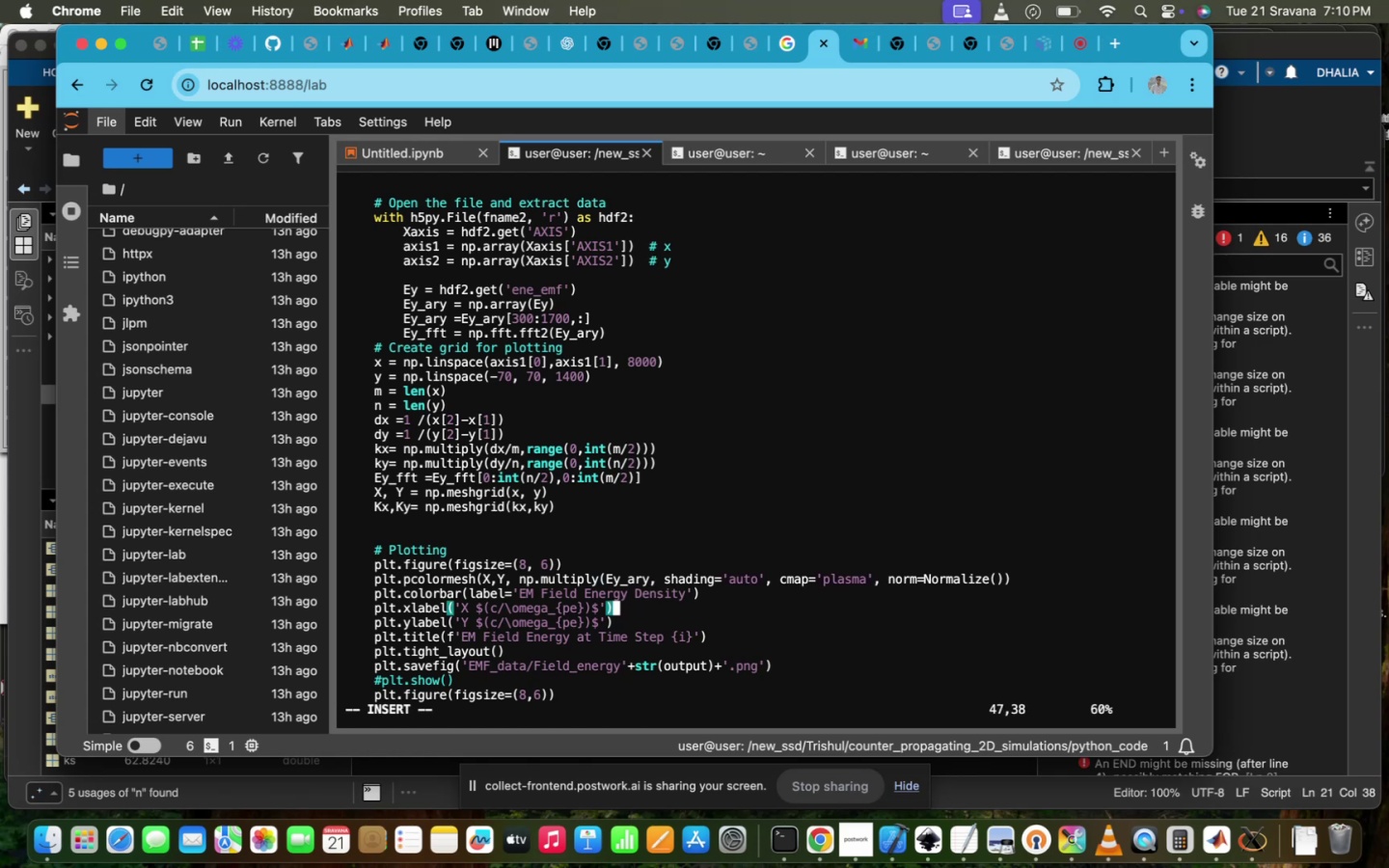 
key(ArrowUp)
 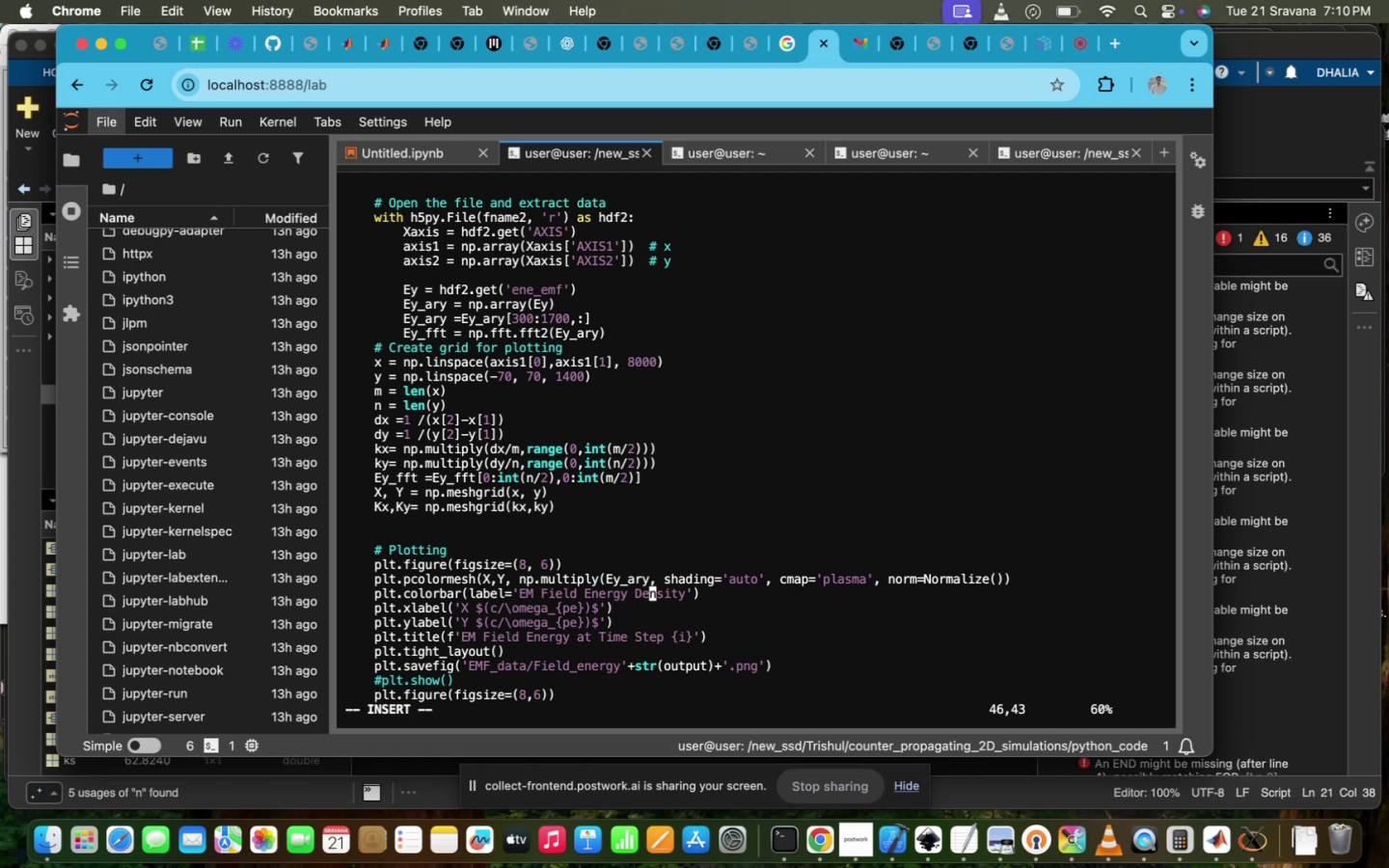 
key(ArrowUp)
 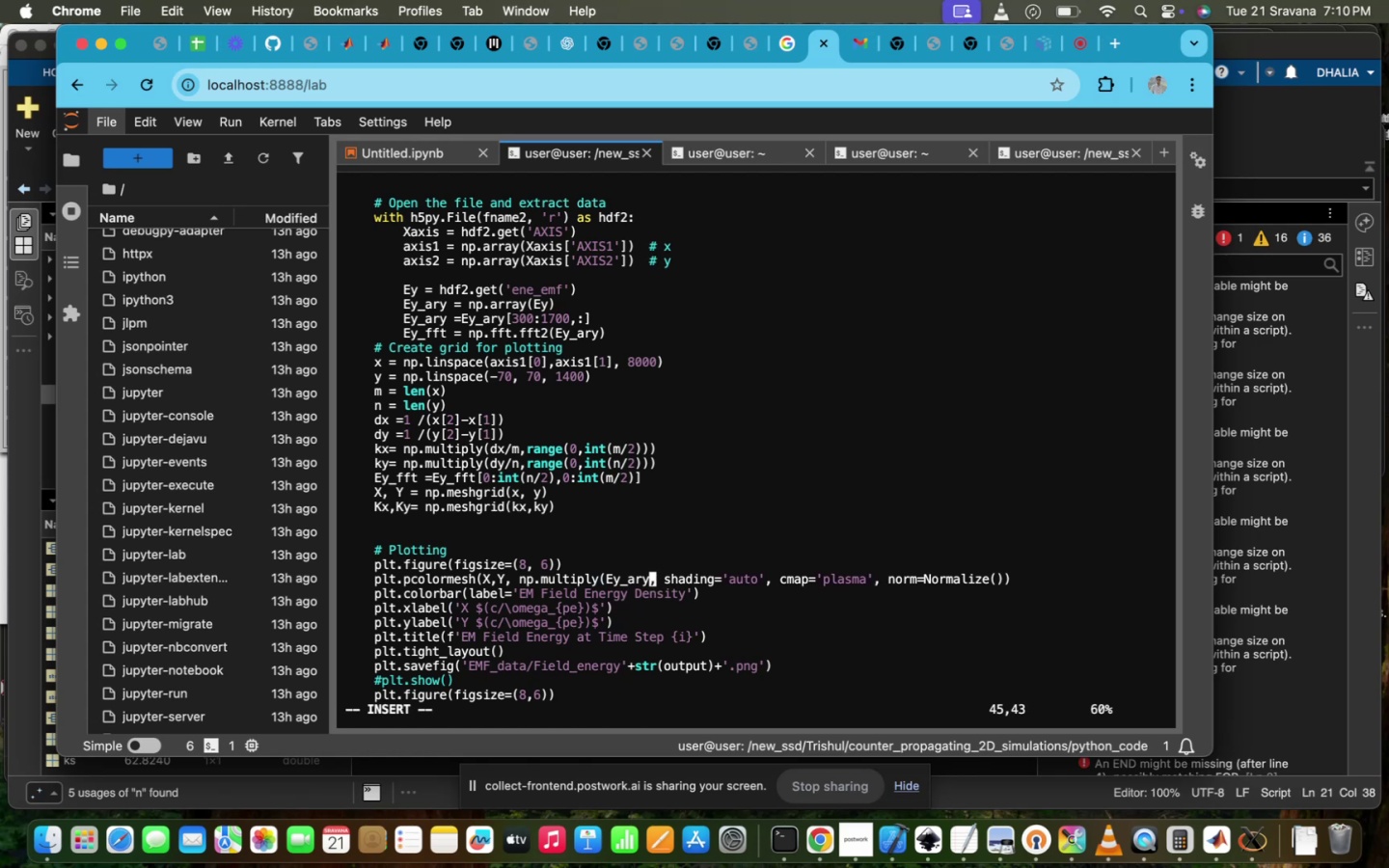 
key(ArrowUp)
 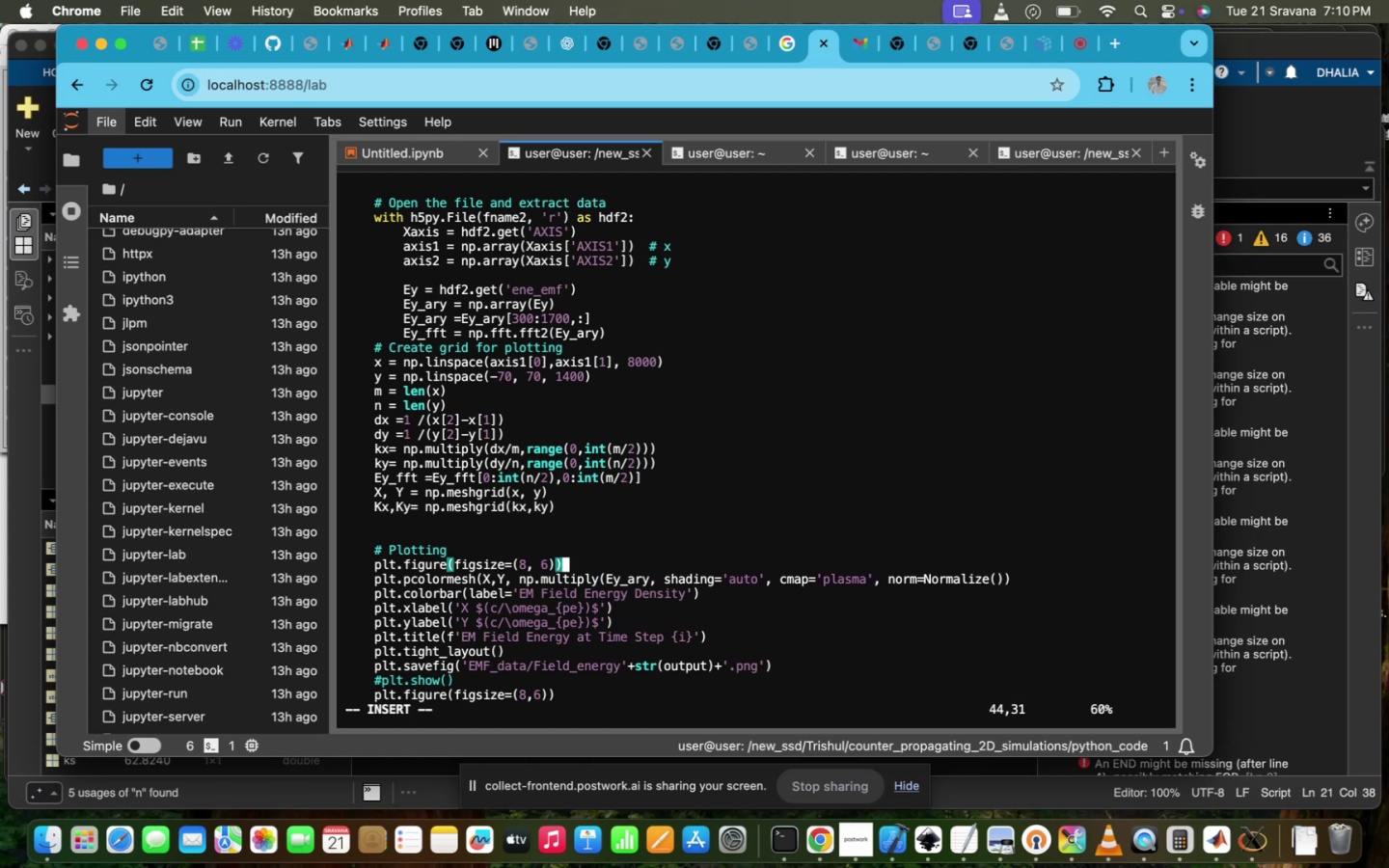 
key(ArrowDown)
 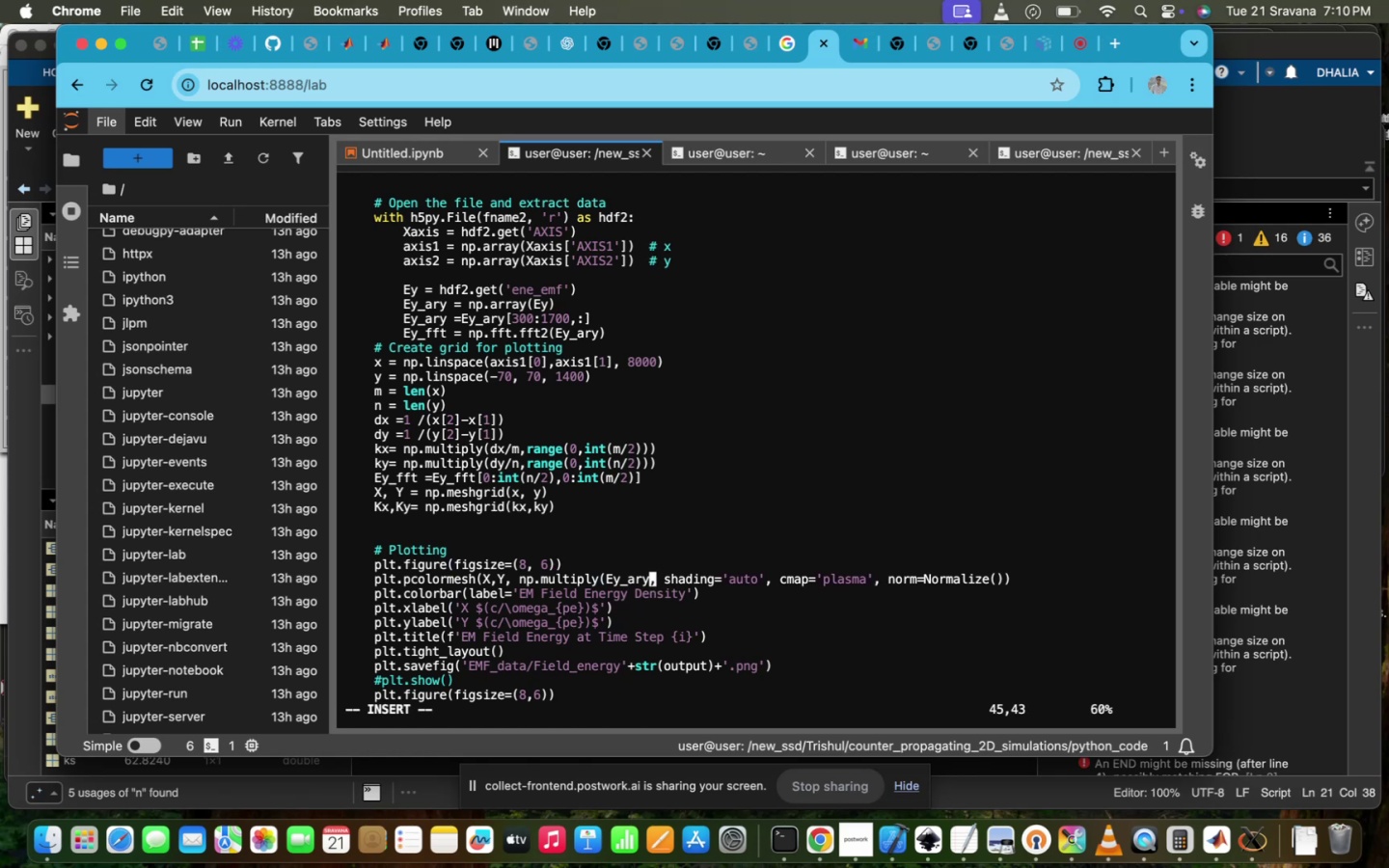 
key(ArrowLeft)
 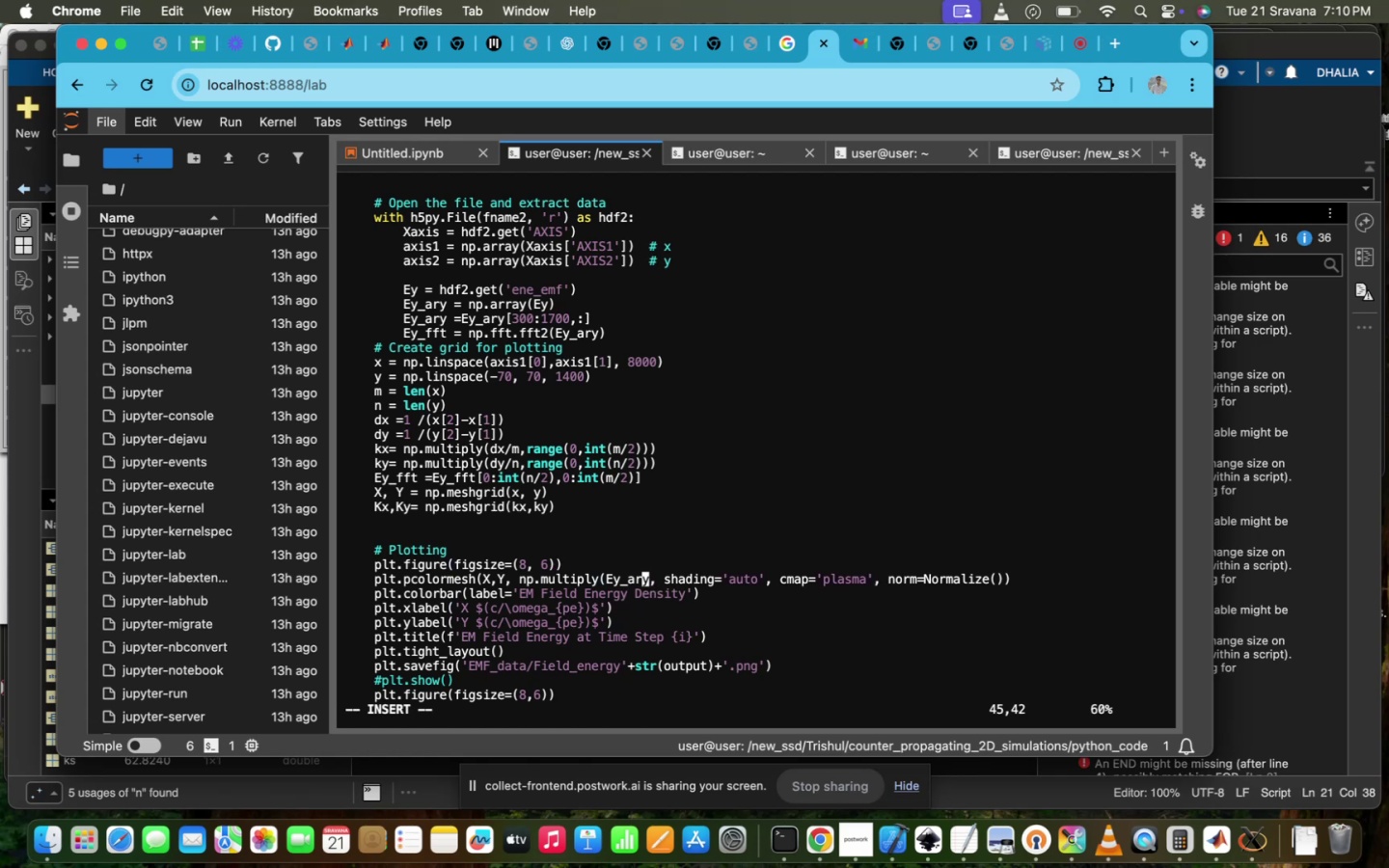 
hold_key(key=ArrowLeft, duration=0.75)
 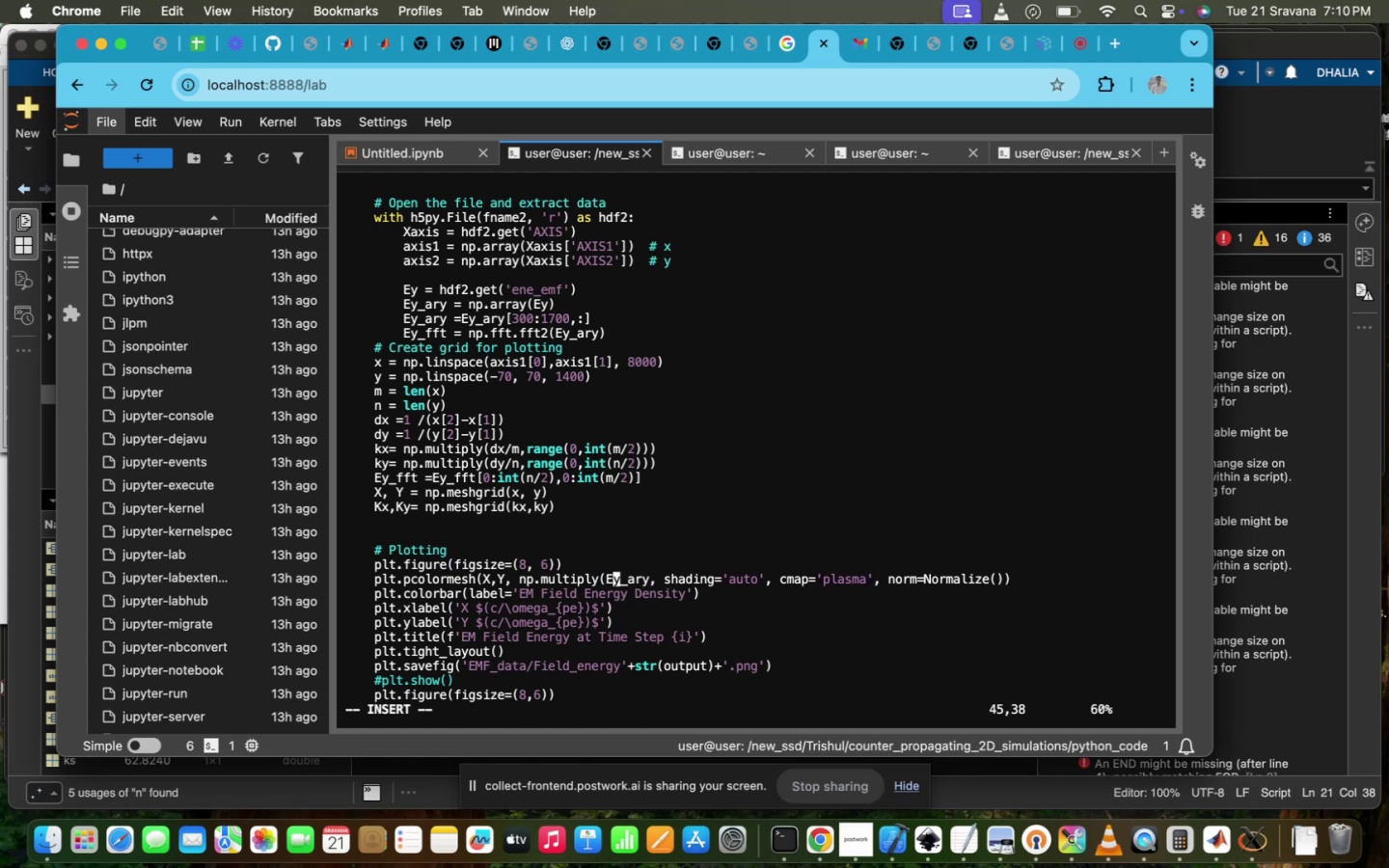 
key(ArrowLeft)
 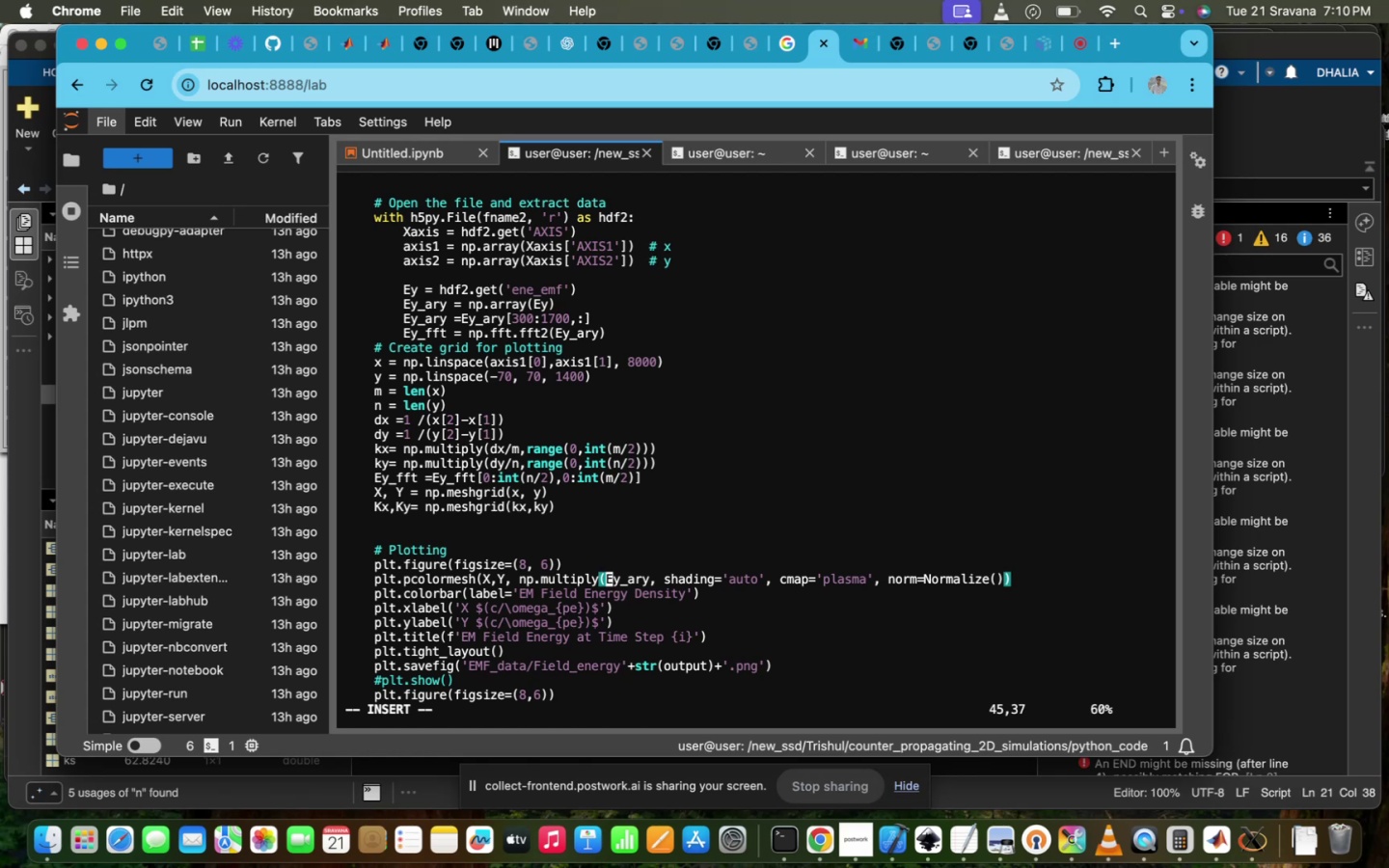 
key(Backspace)
 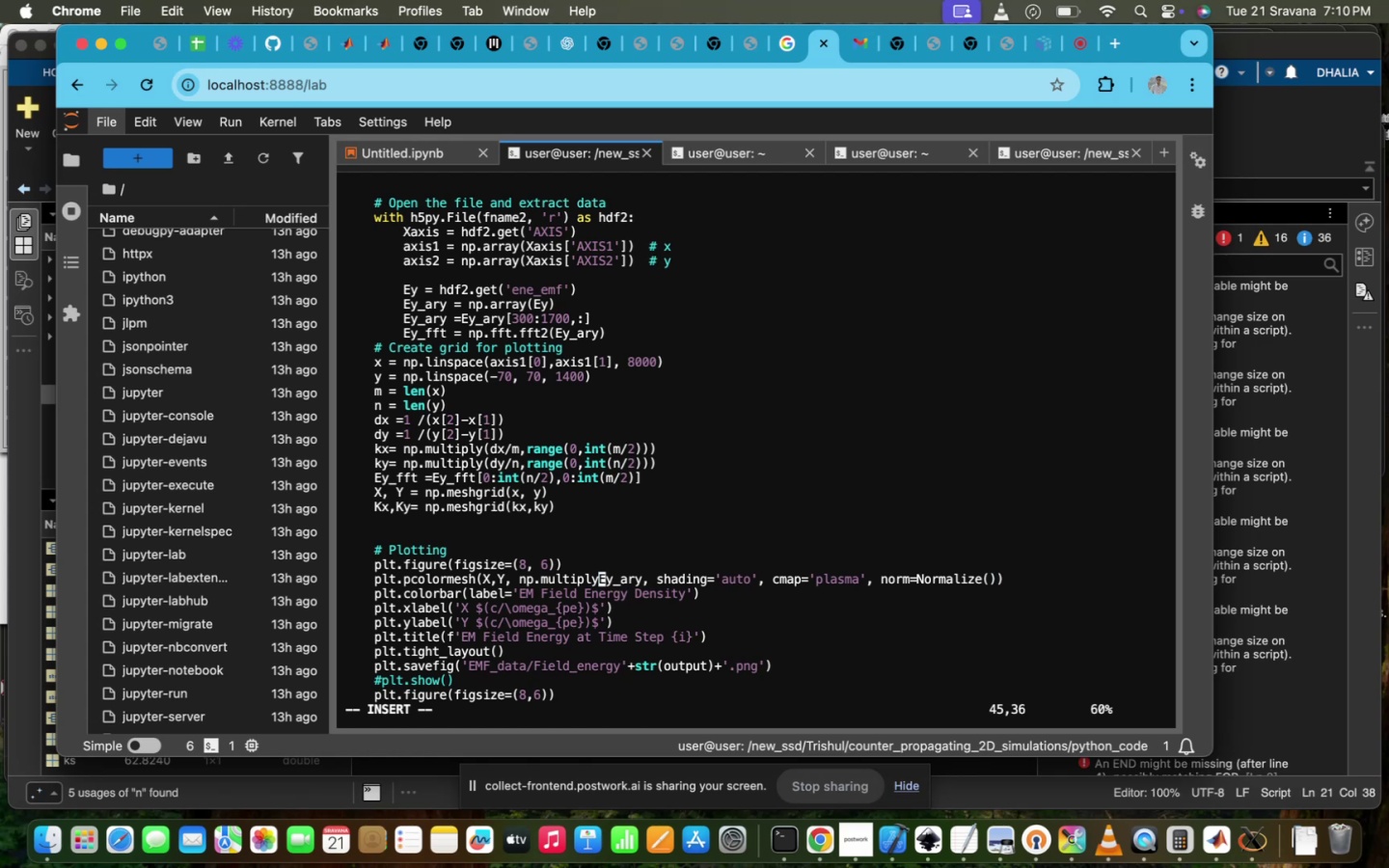 
key(Backspace)
 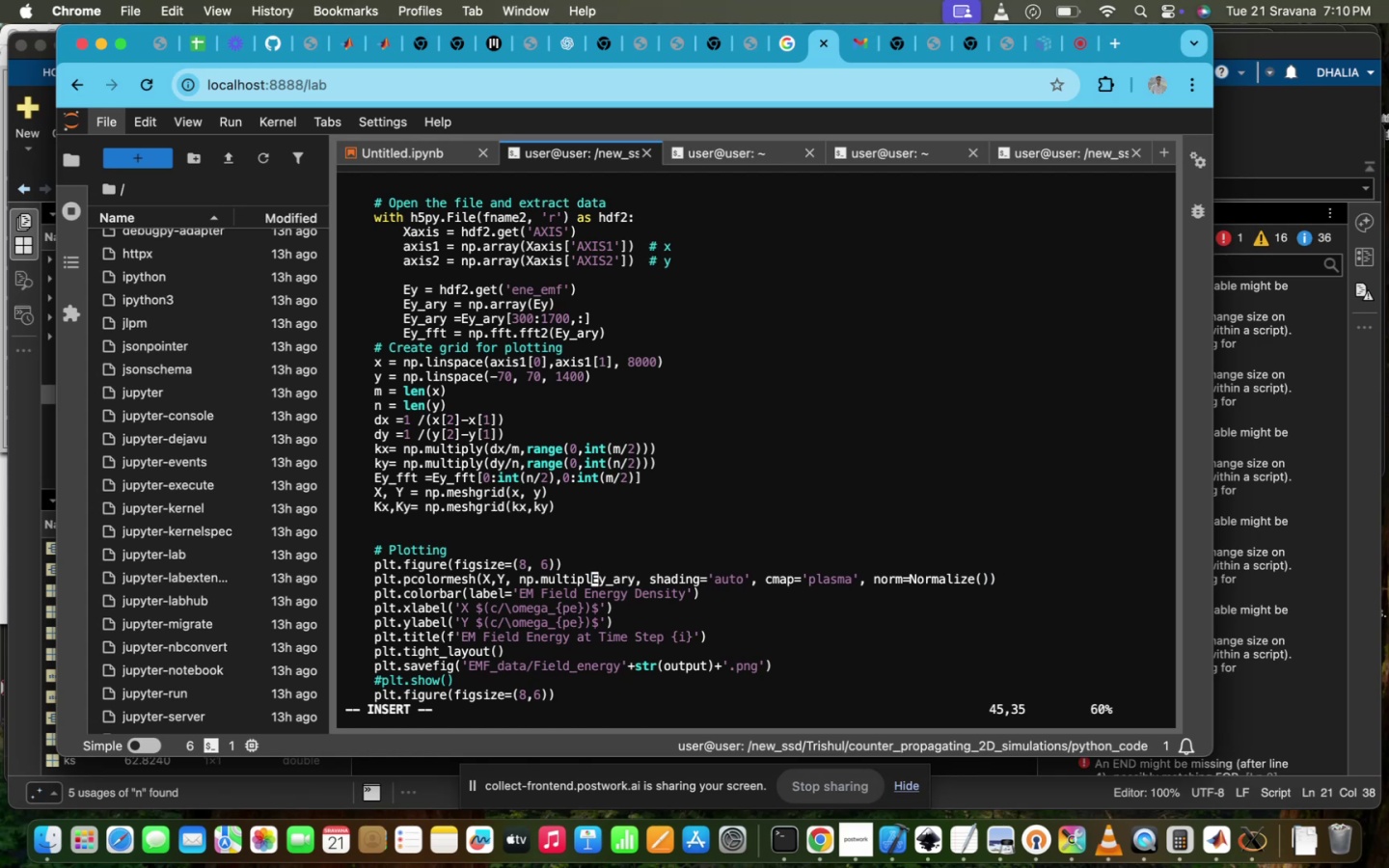 
key(Backspace)
 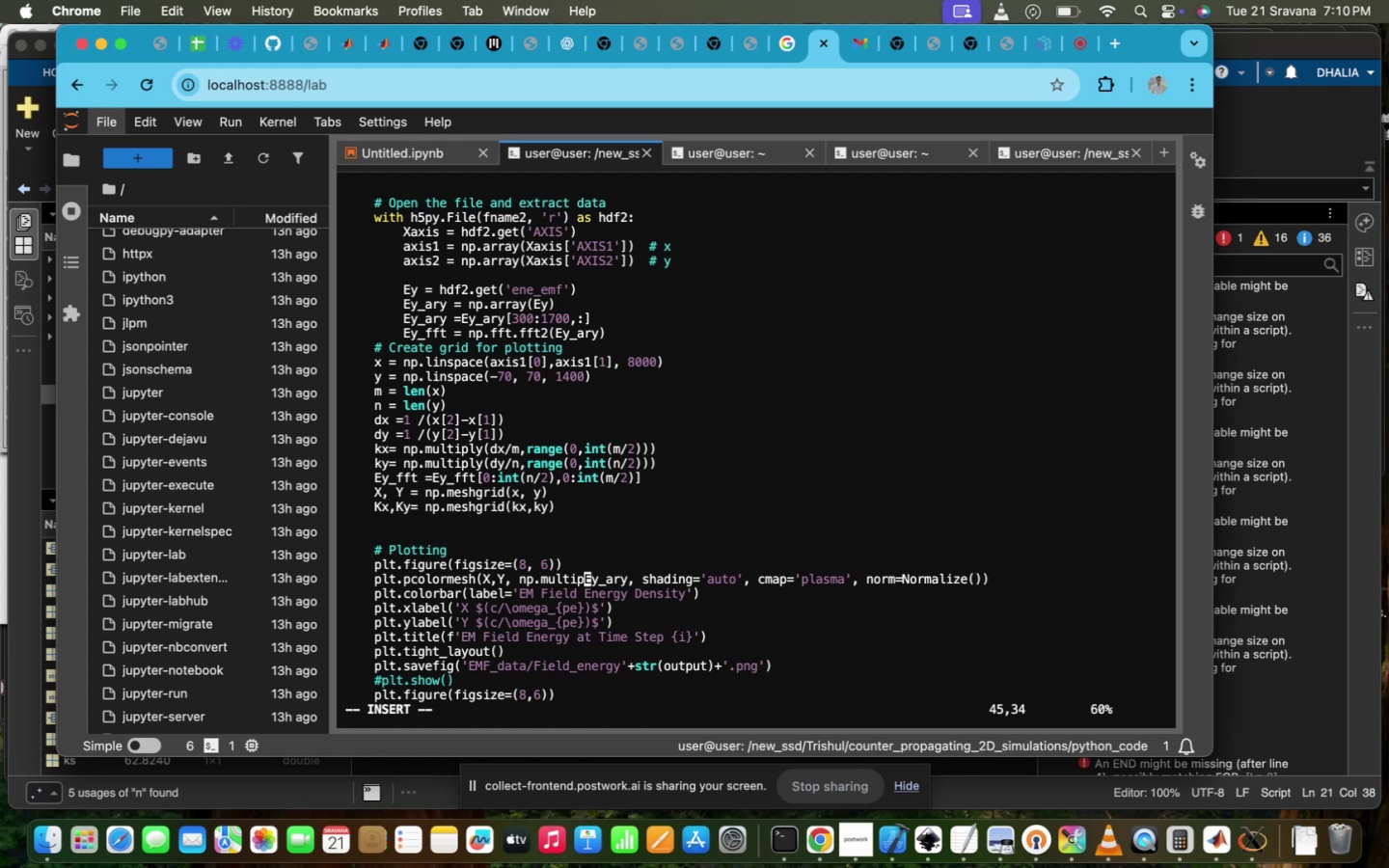 
key(Backspace)
 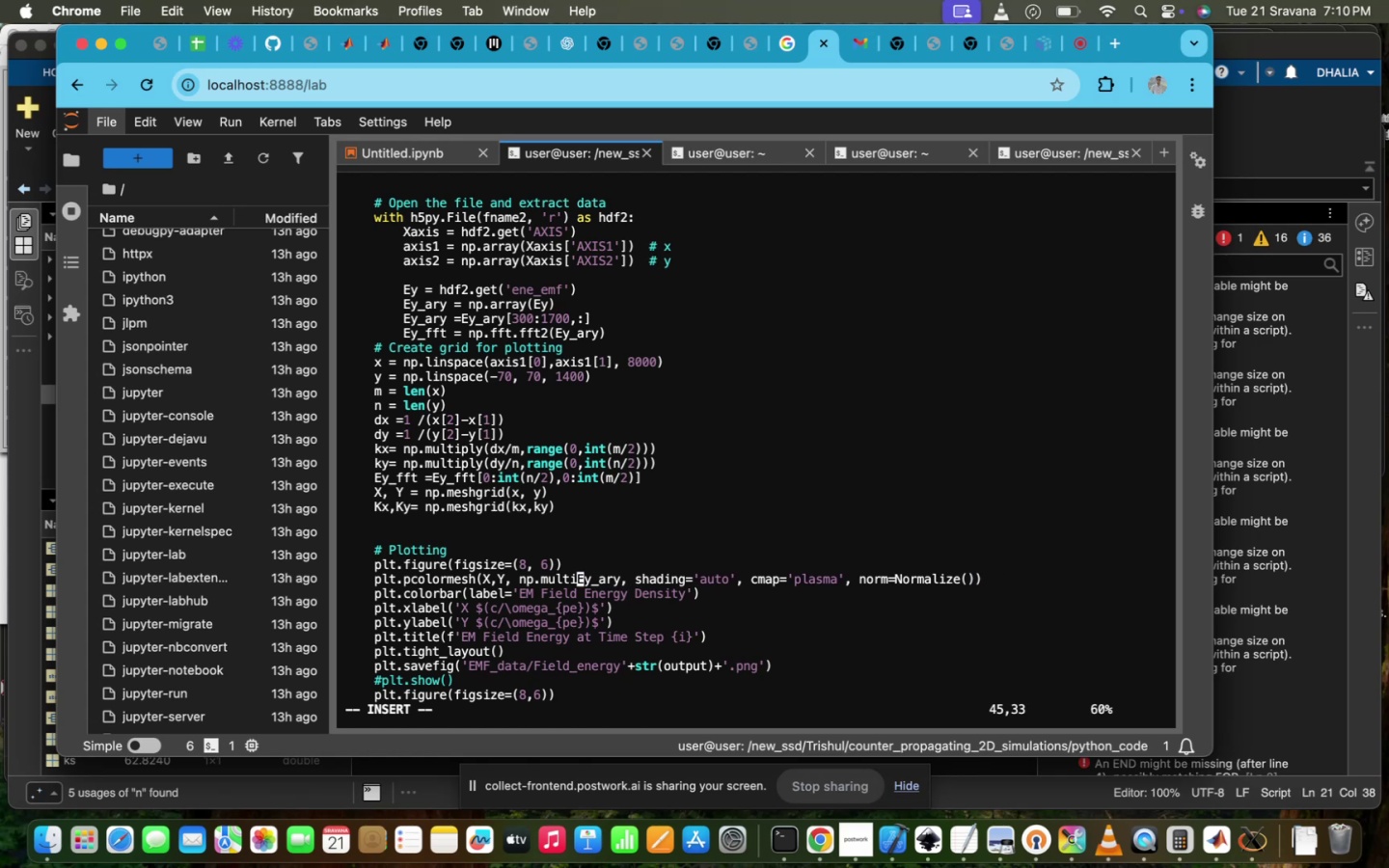 
key(Backspace)
 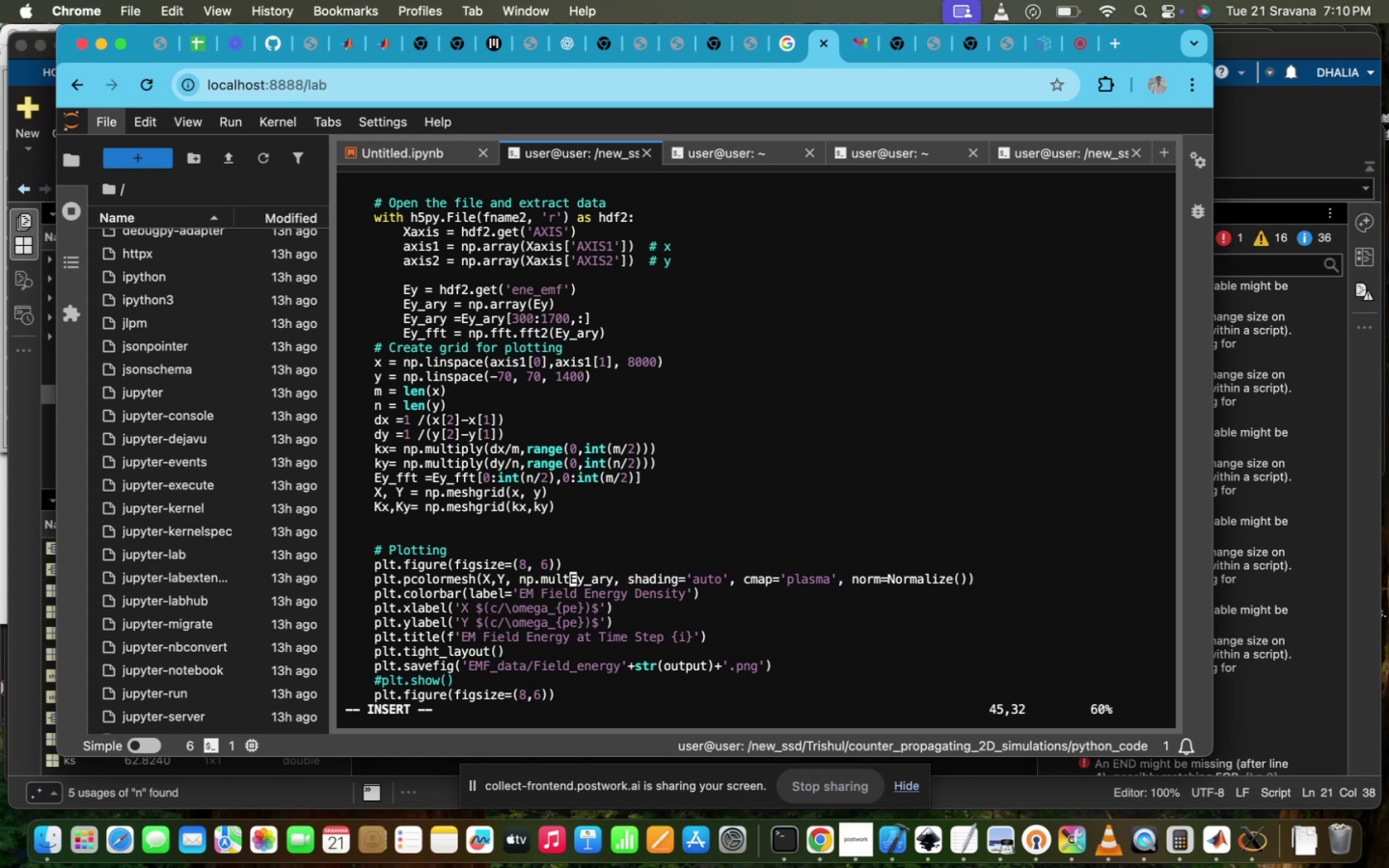 
key(Backspace)
 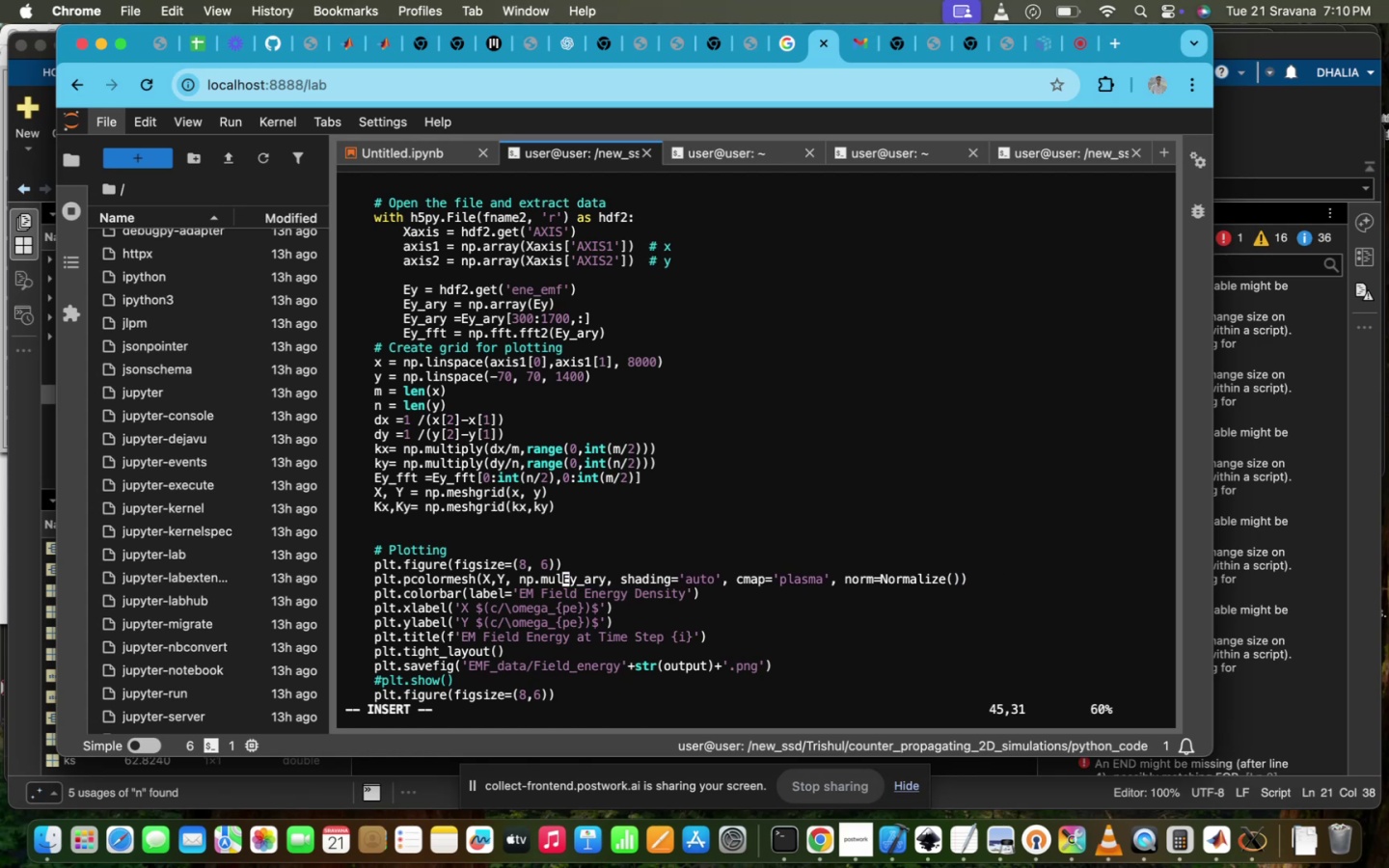 
key(Backspace)
 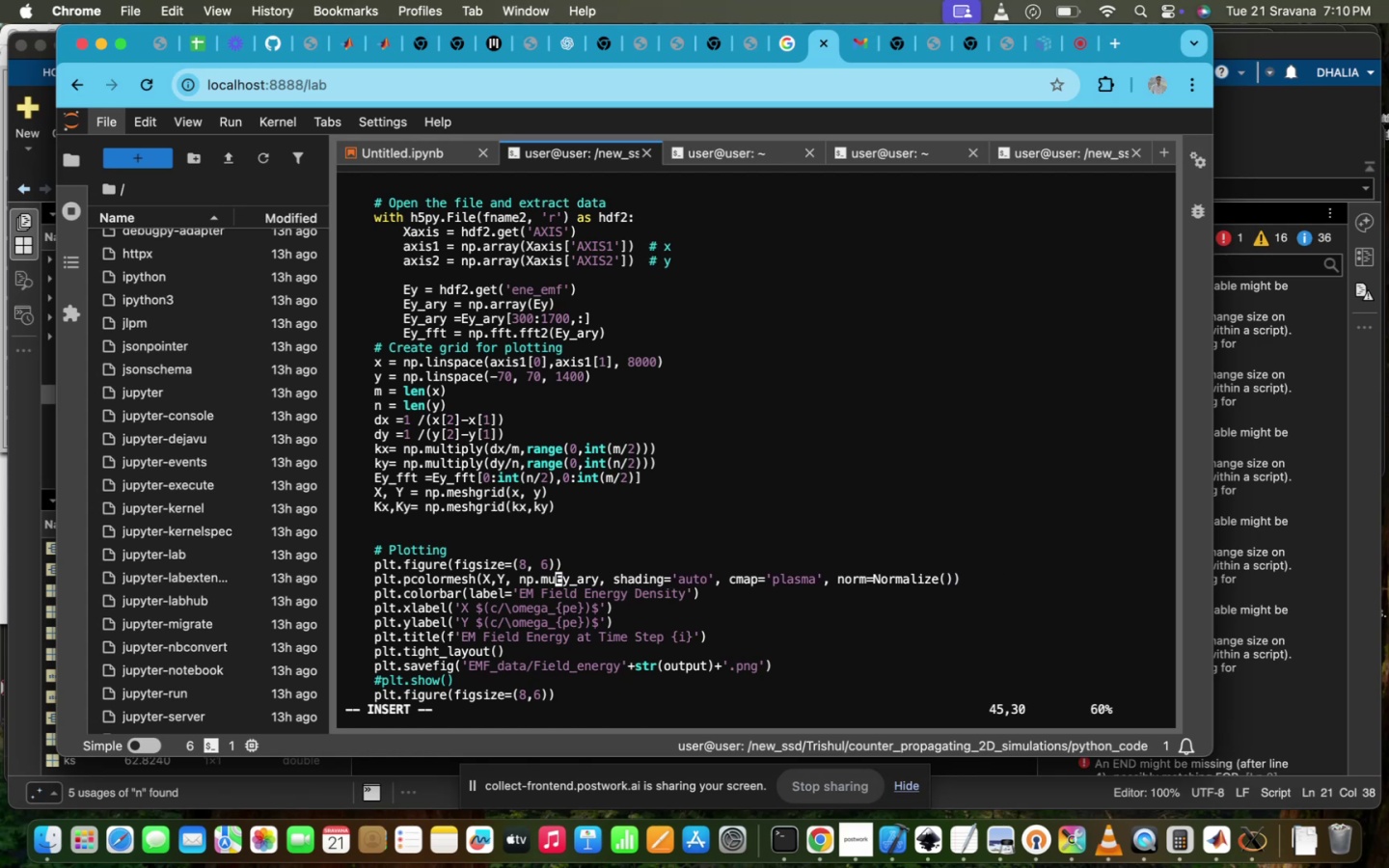 
key(Backspace)
 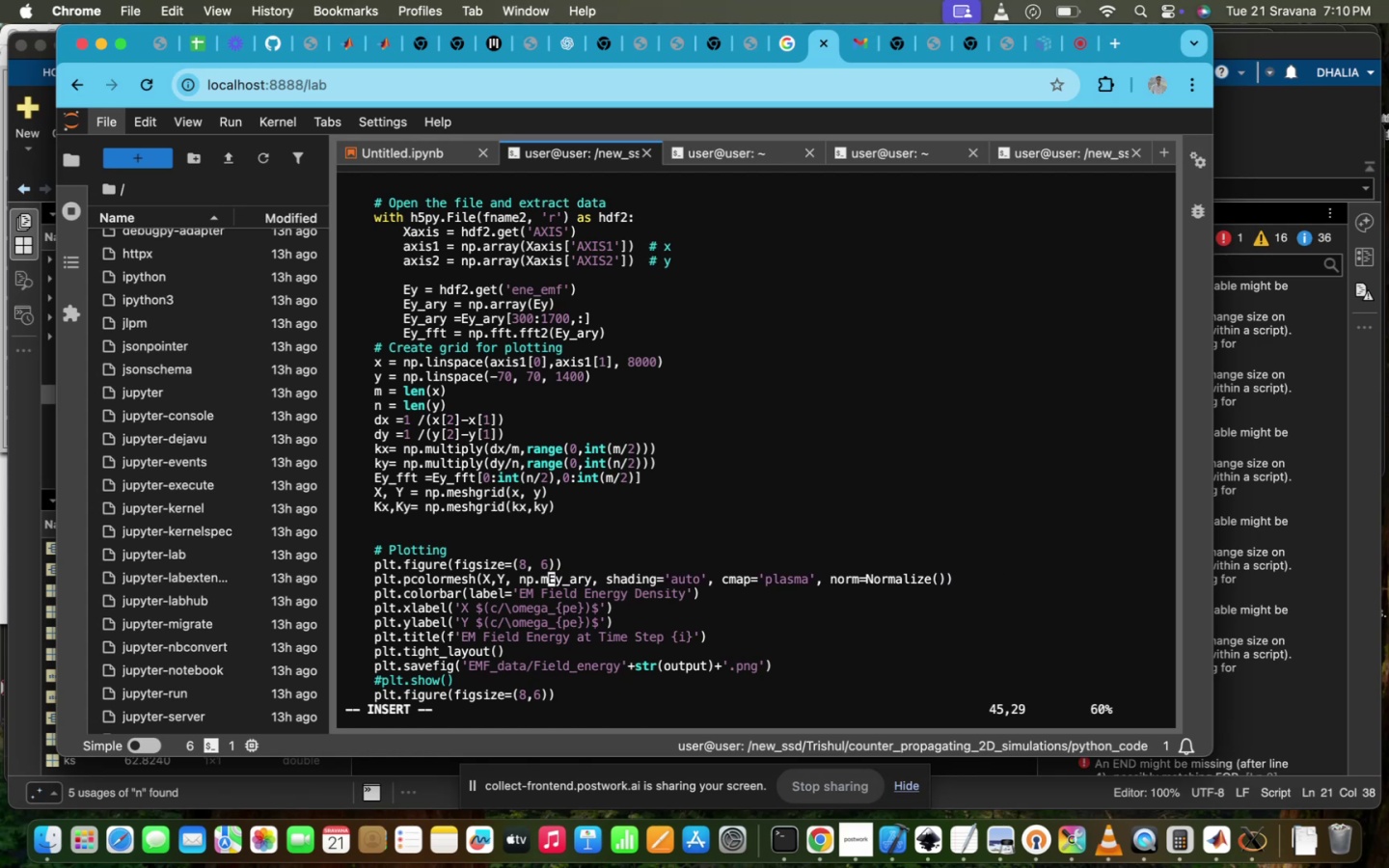 
key(Backspace)
 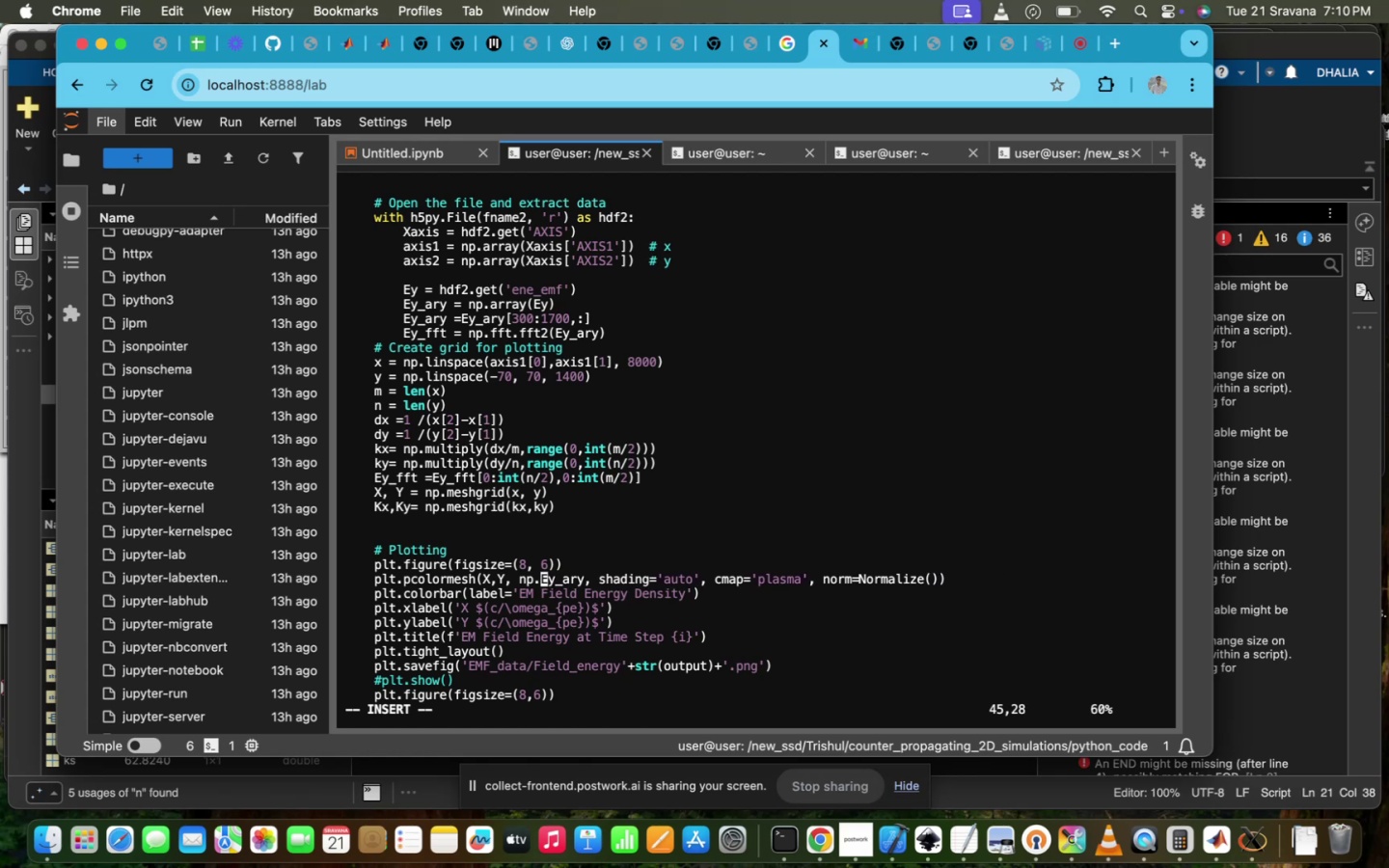 
key(Backspace)
 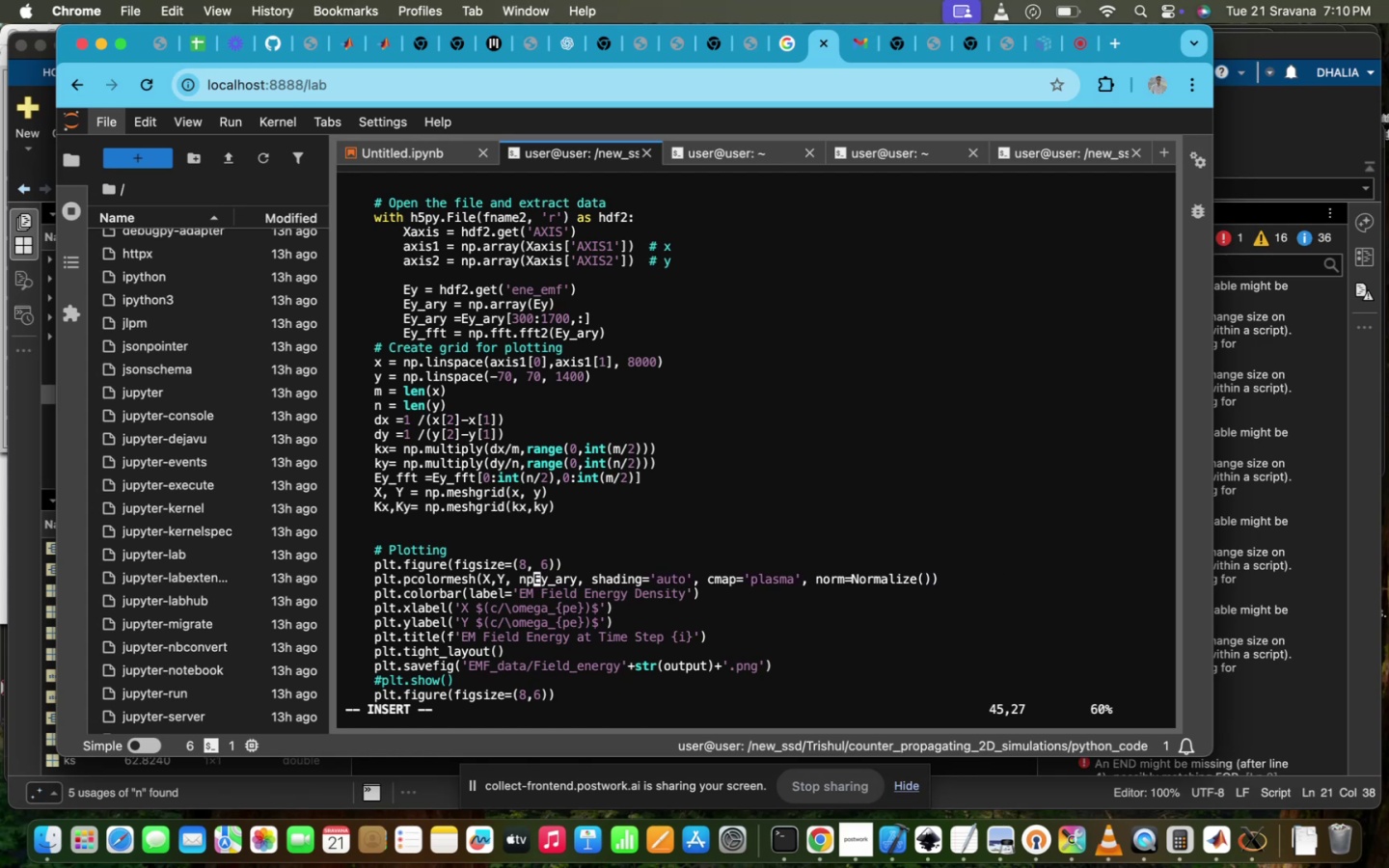 
key(Backspace)
 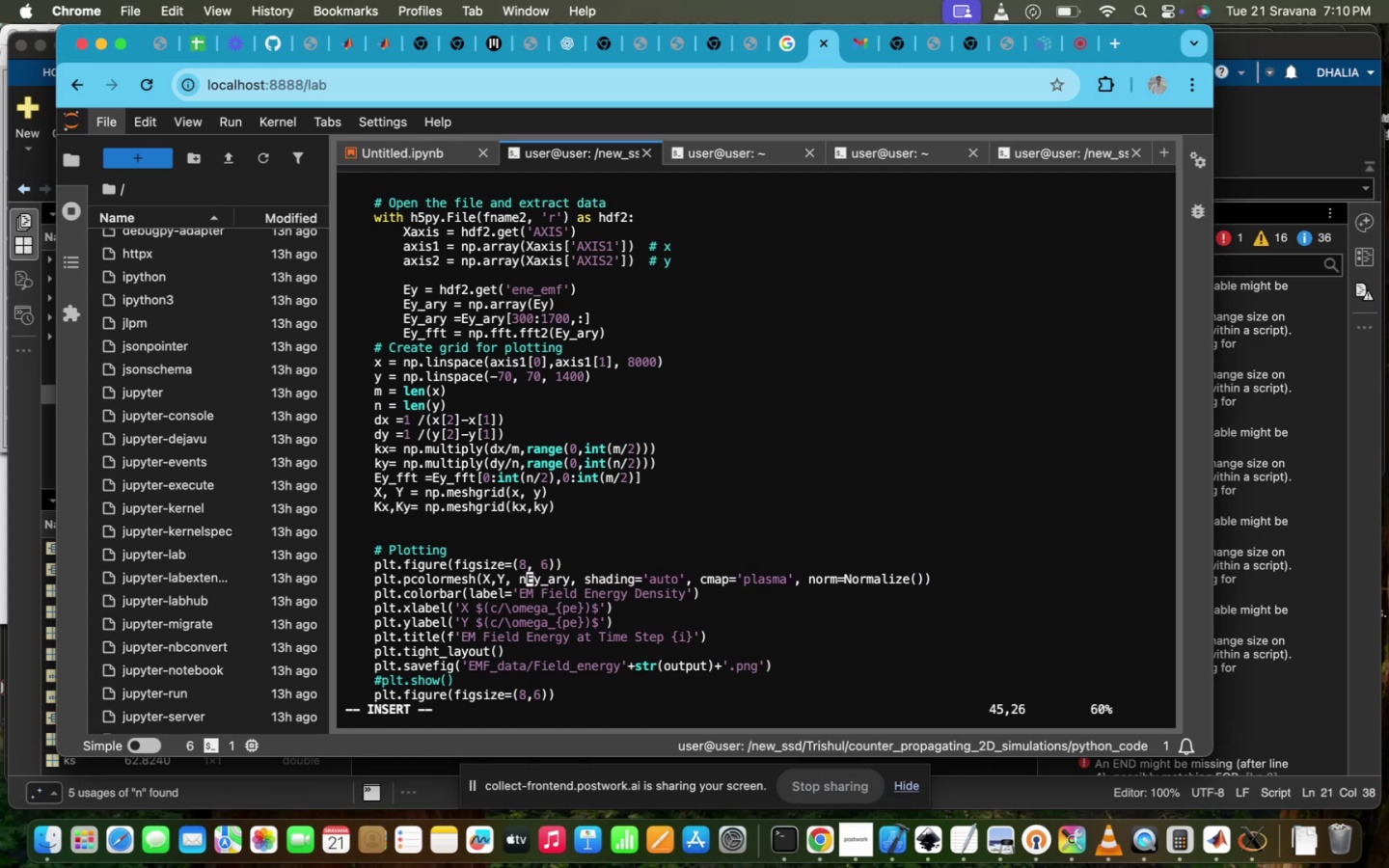 
key(Backspace)
 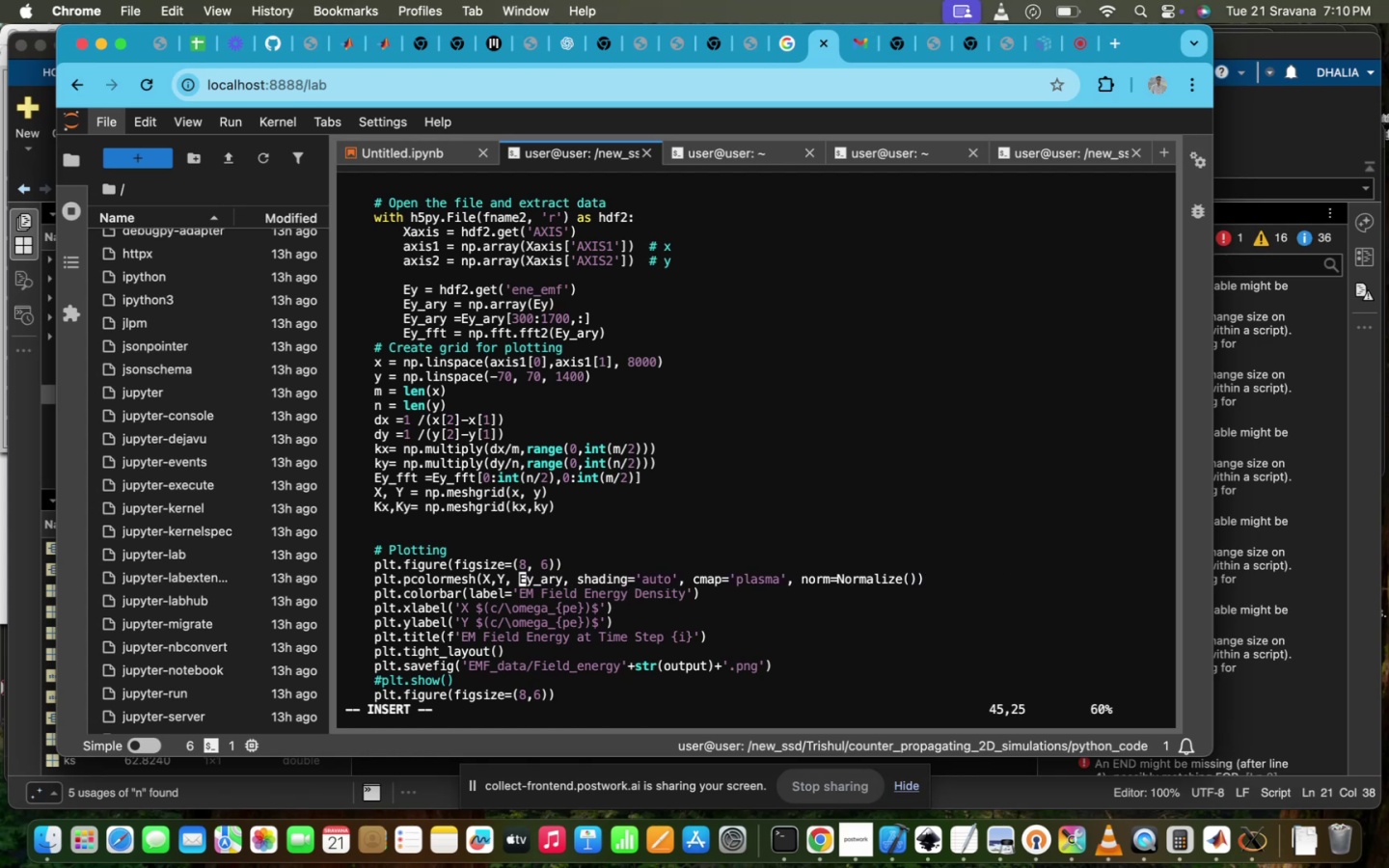 
key(Backspace)
 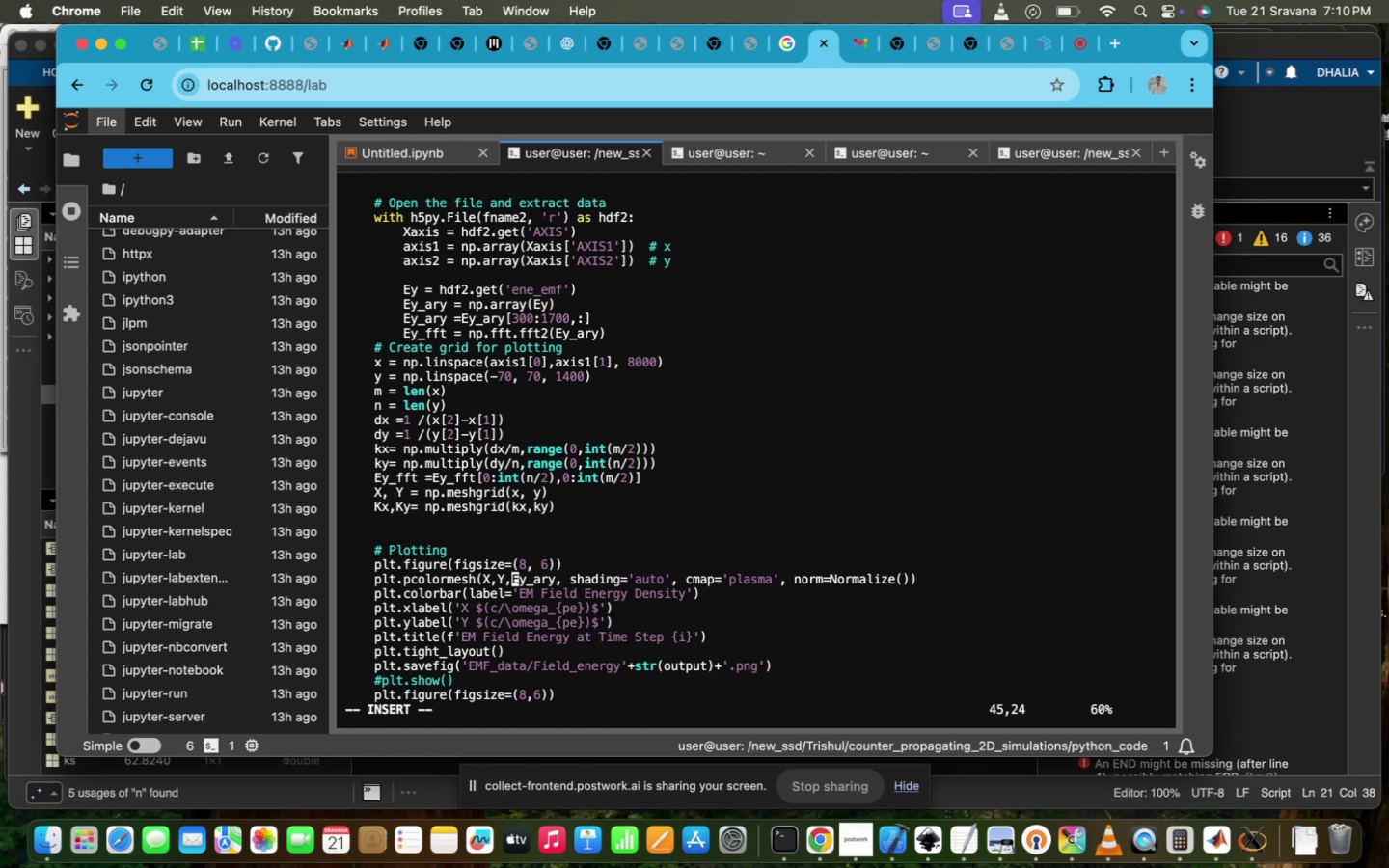 
hold_key(key=ArrowDown, duration=1.18)
 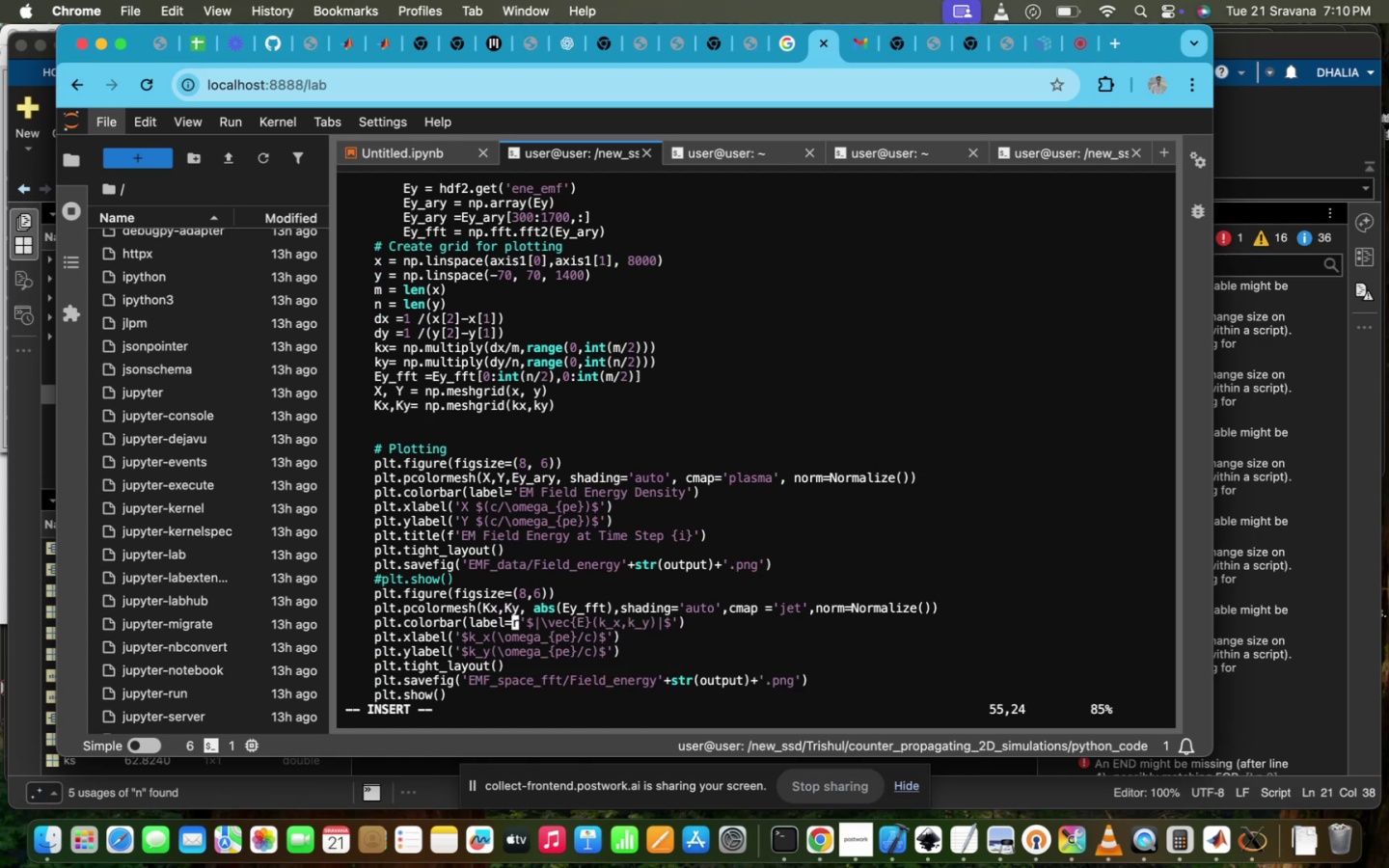 
key(ArrowUp)
 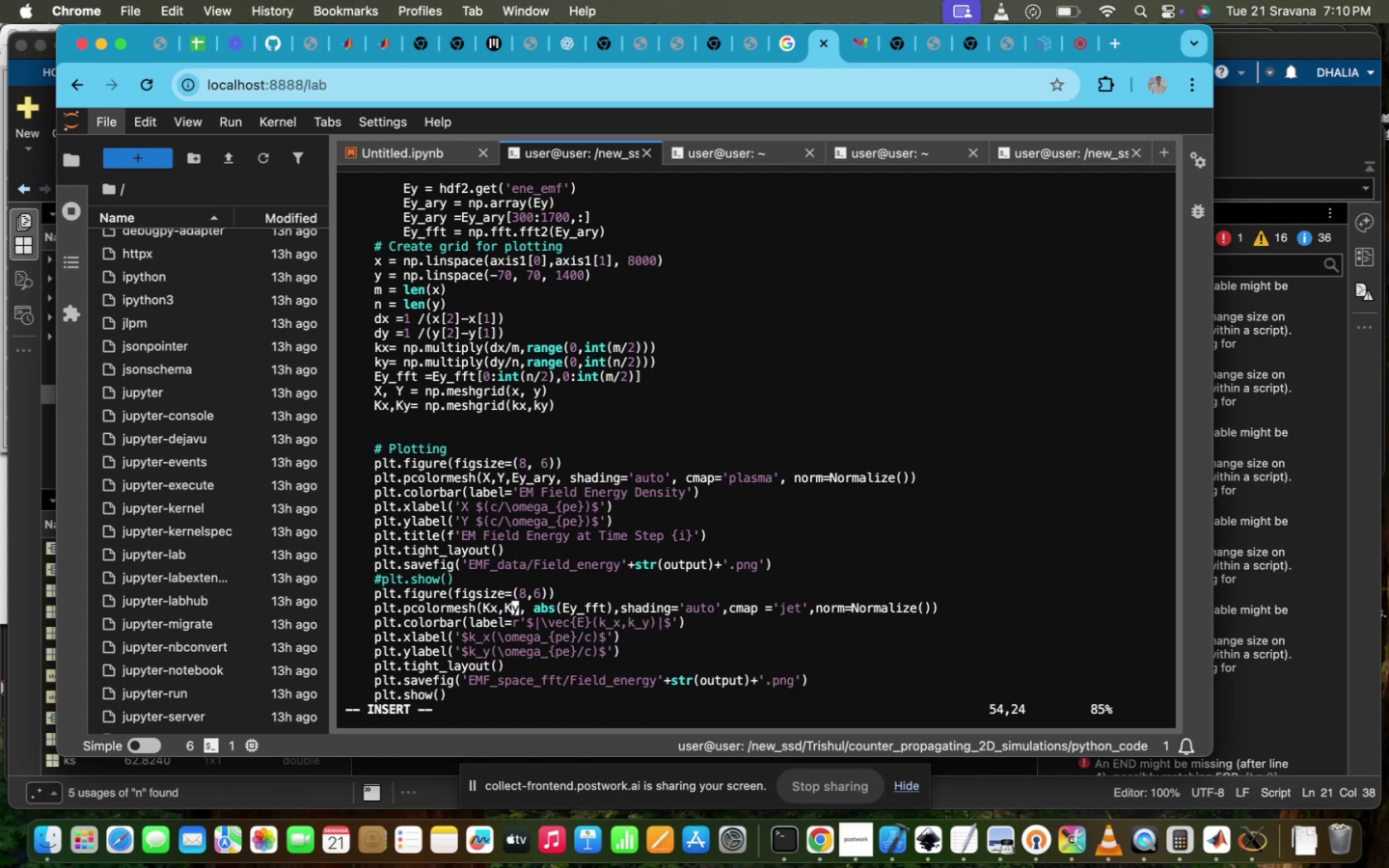 
hold_key(key=ArrowRight, duration=0.62)
 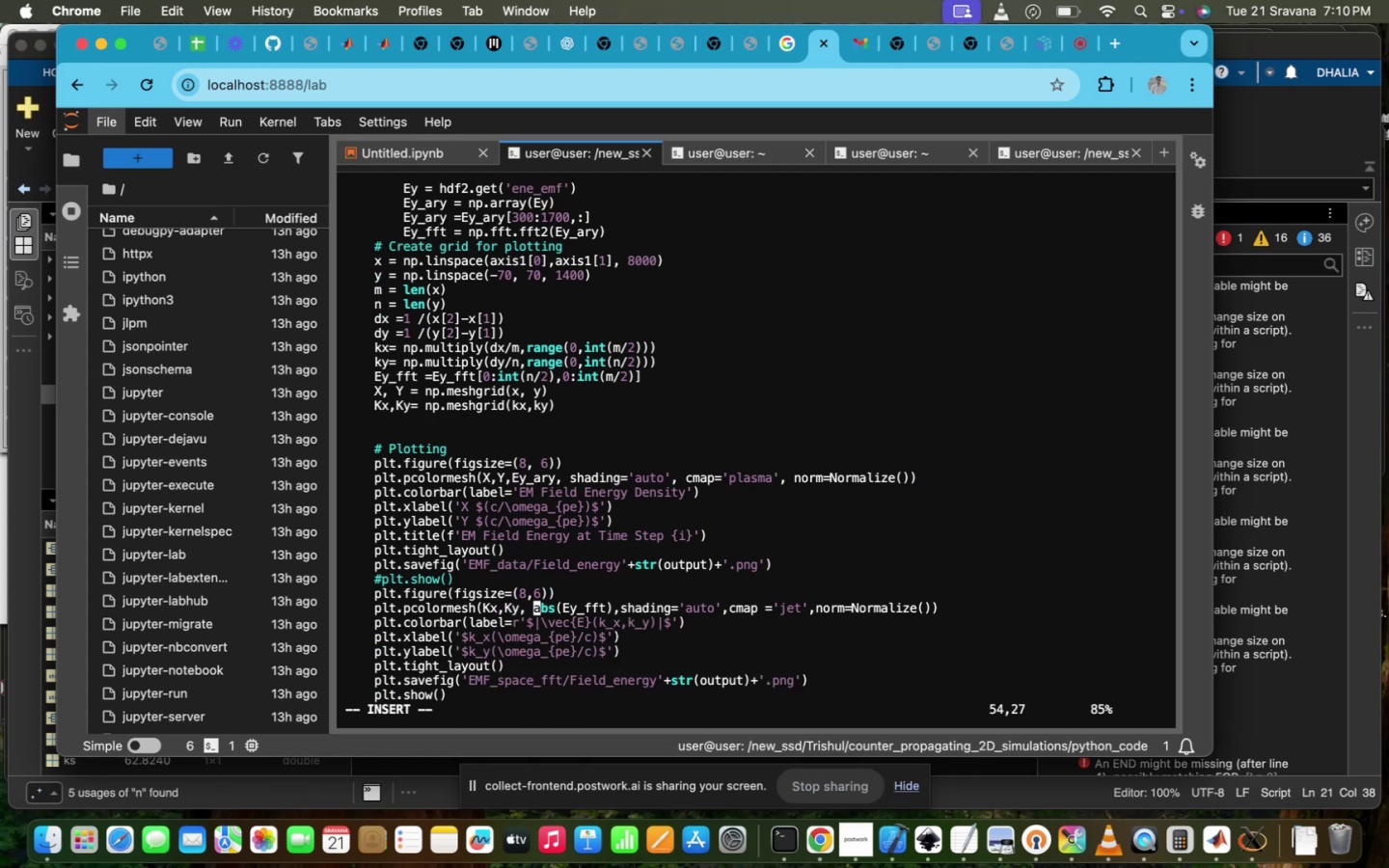 
type(NP.MULTIPU)
key(Backspace)
type(LU)
key(Backspace)
type(Y(,1/M,1/N))
key(Escape)
type(:WQ!)
 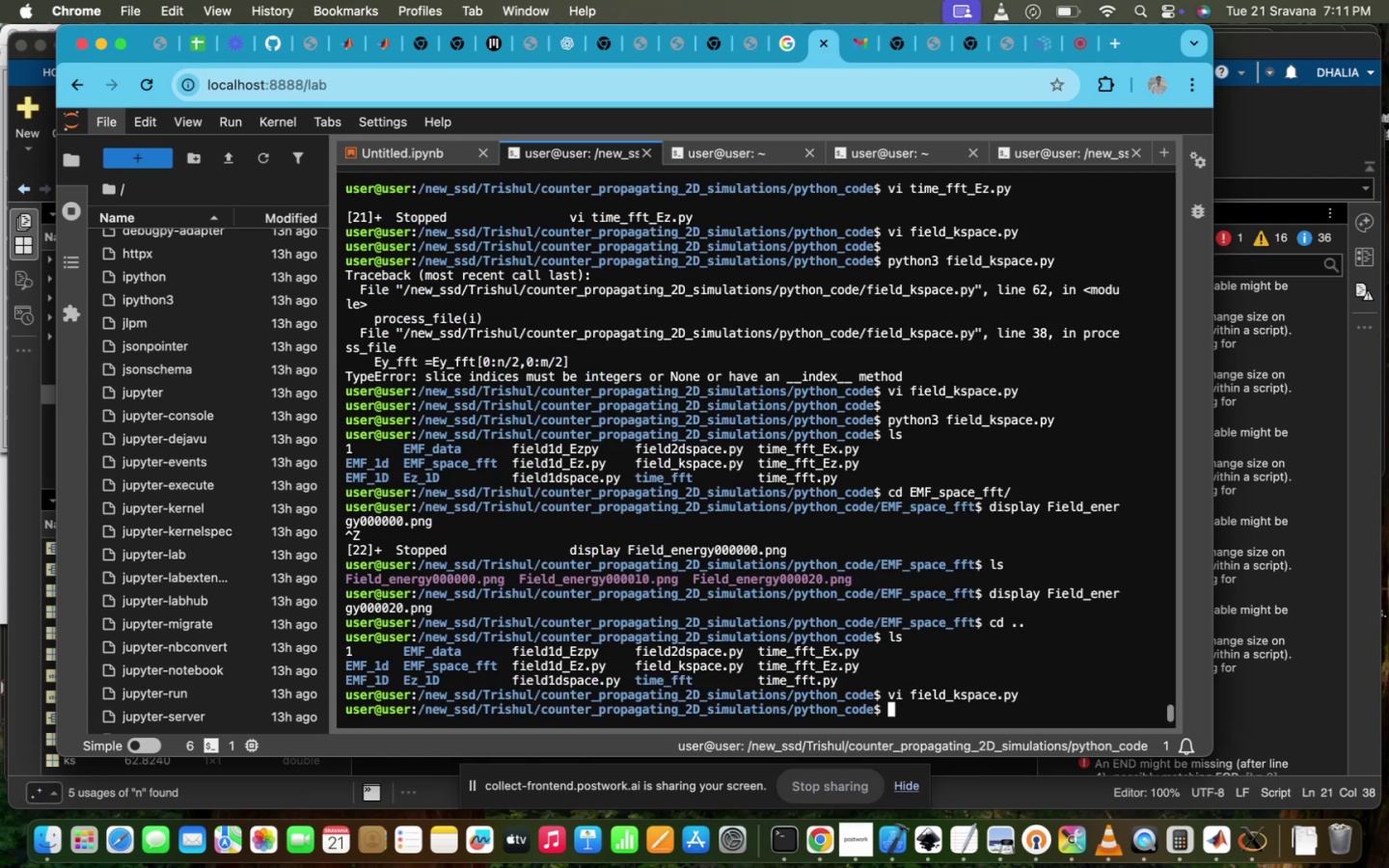 
 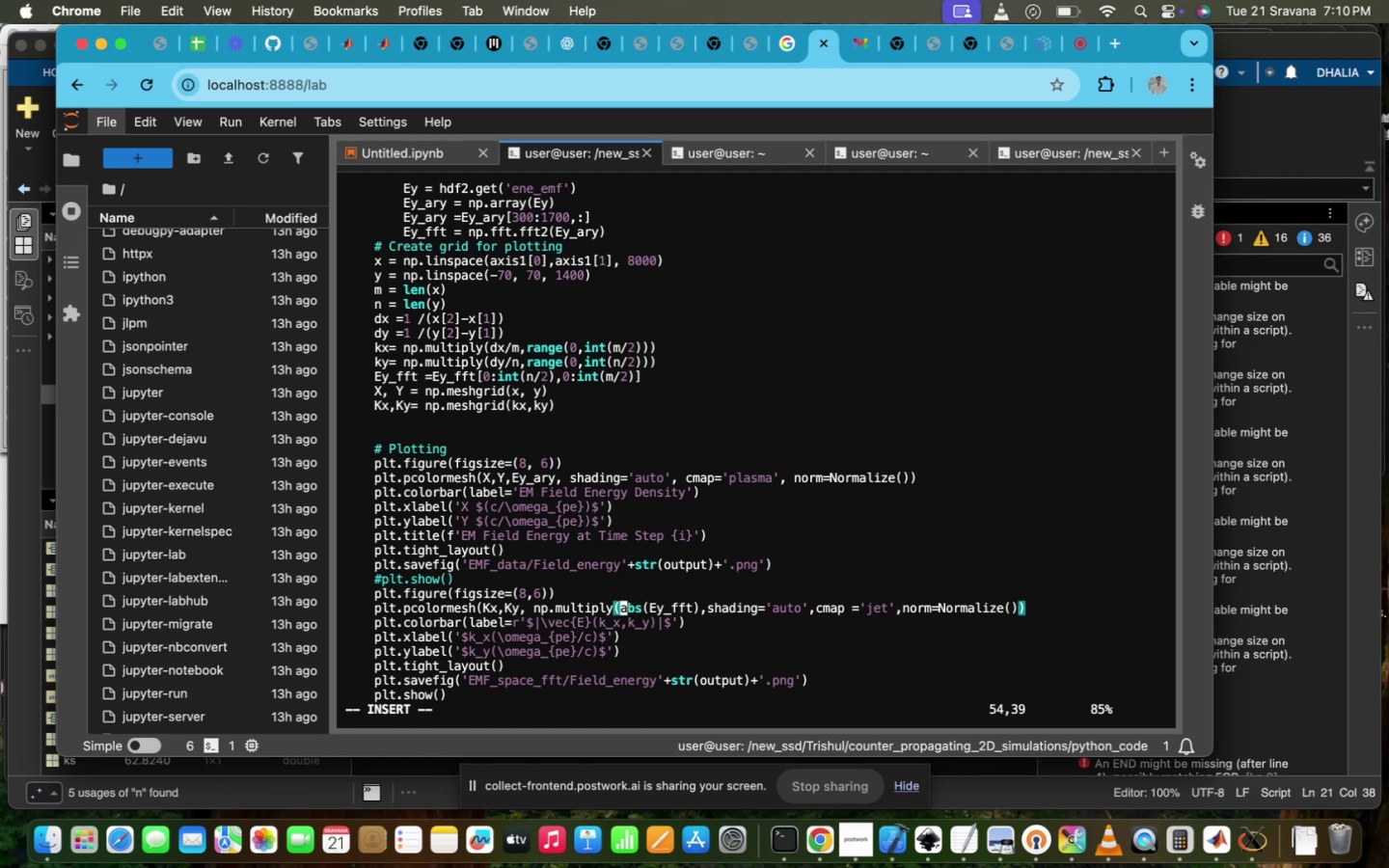 
hold_key(key=ArrowRight, duration=1.26)
 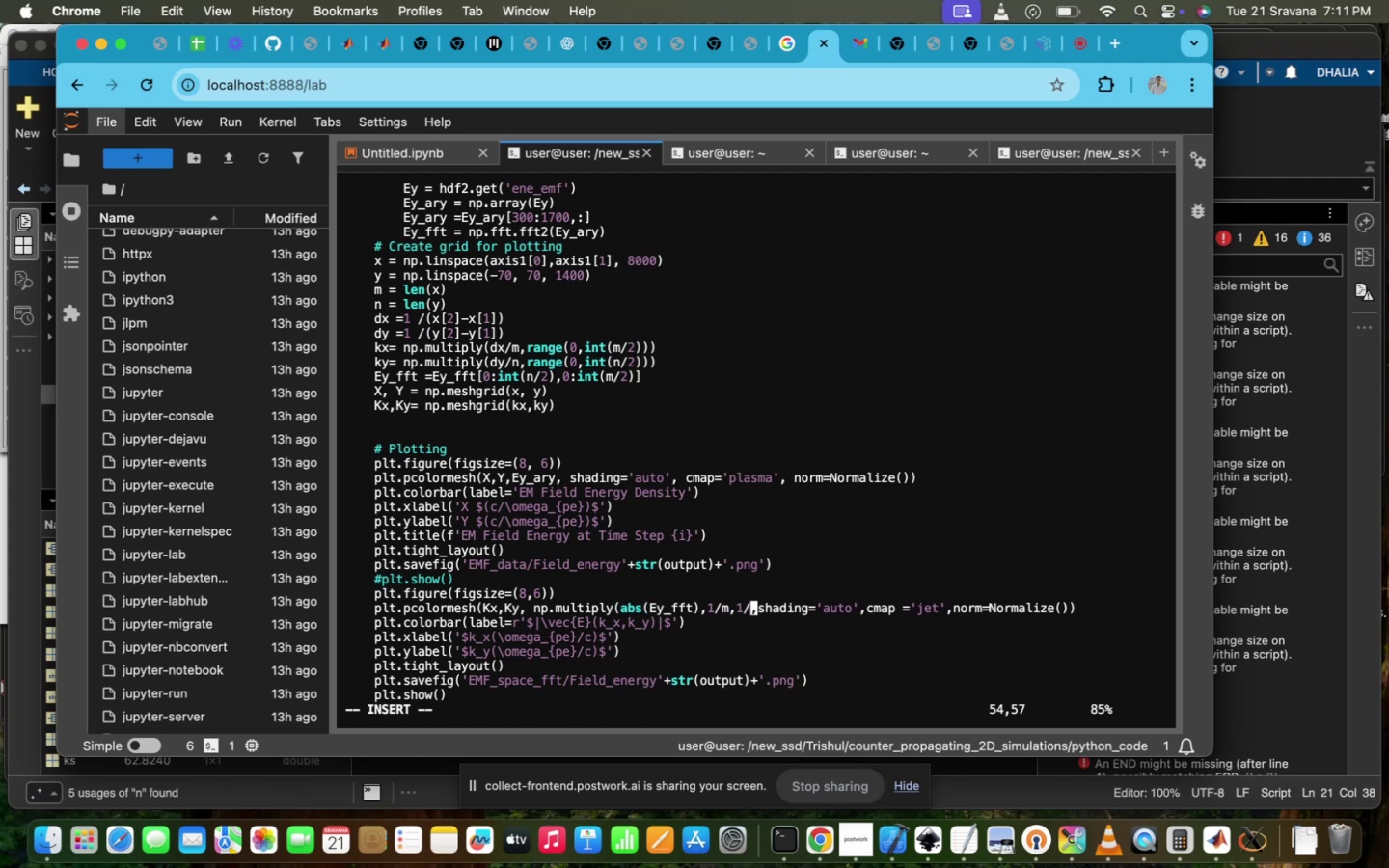 
key(Enter)
 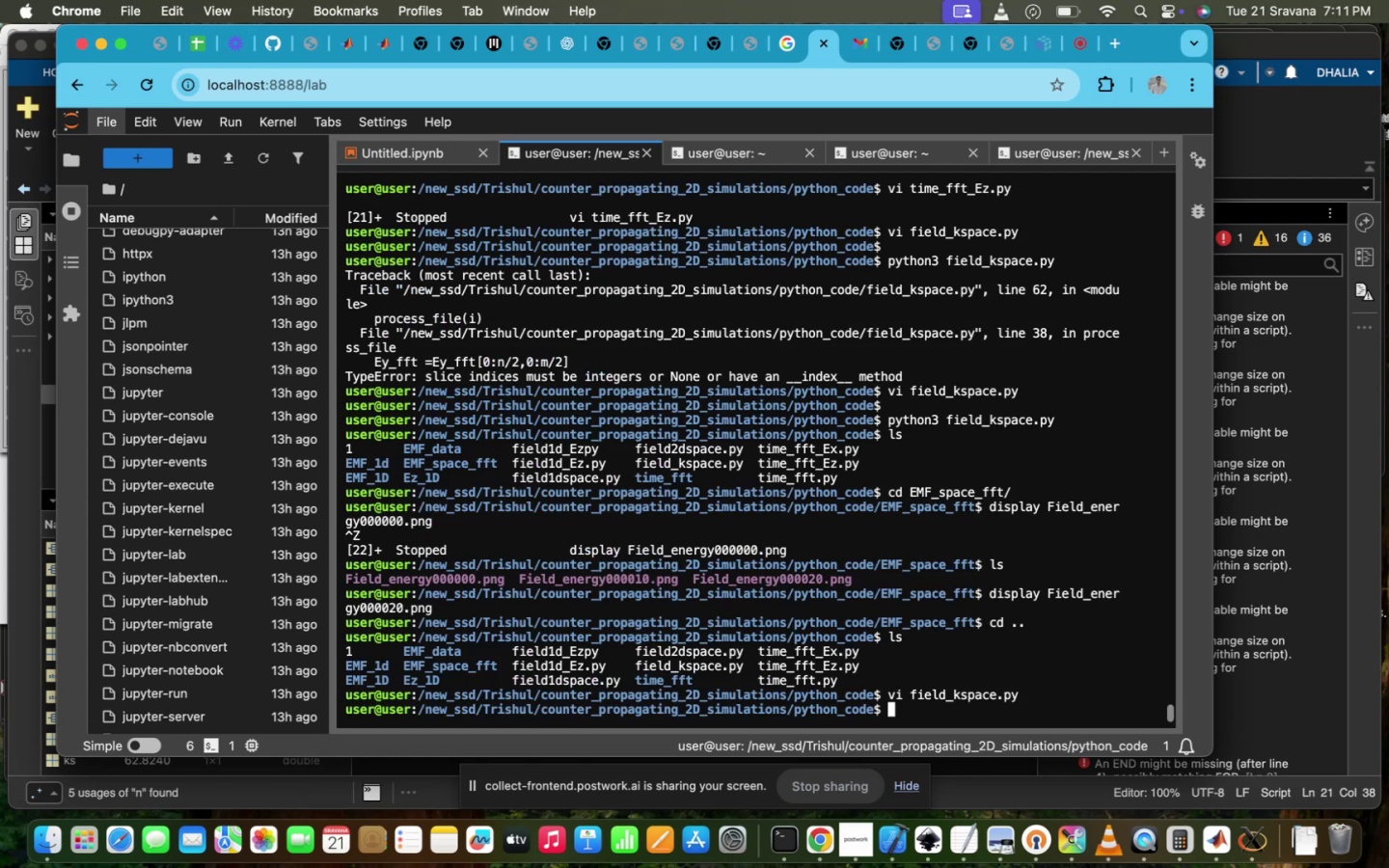 
key(ArrowUp)
 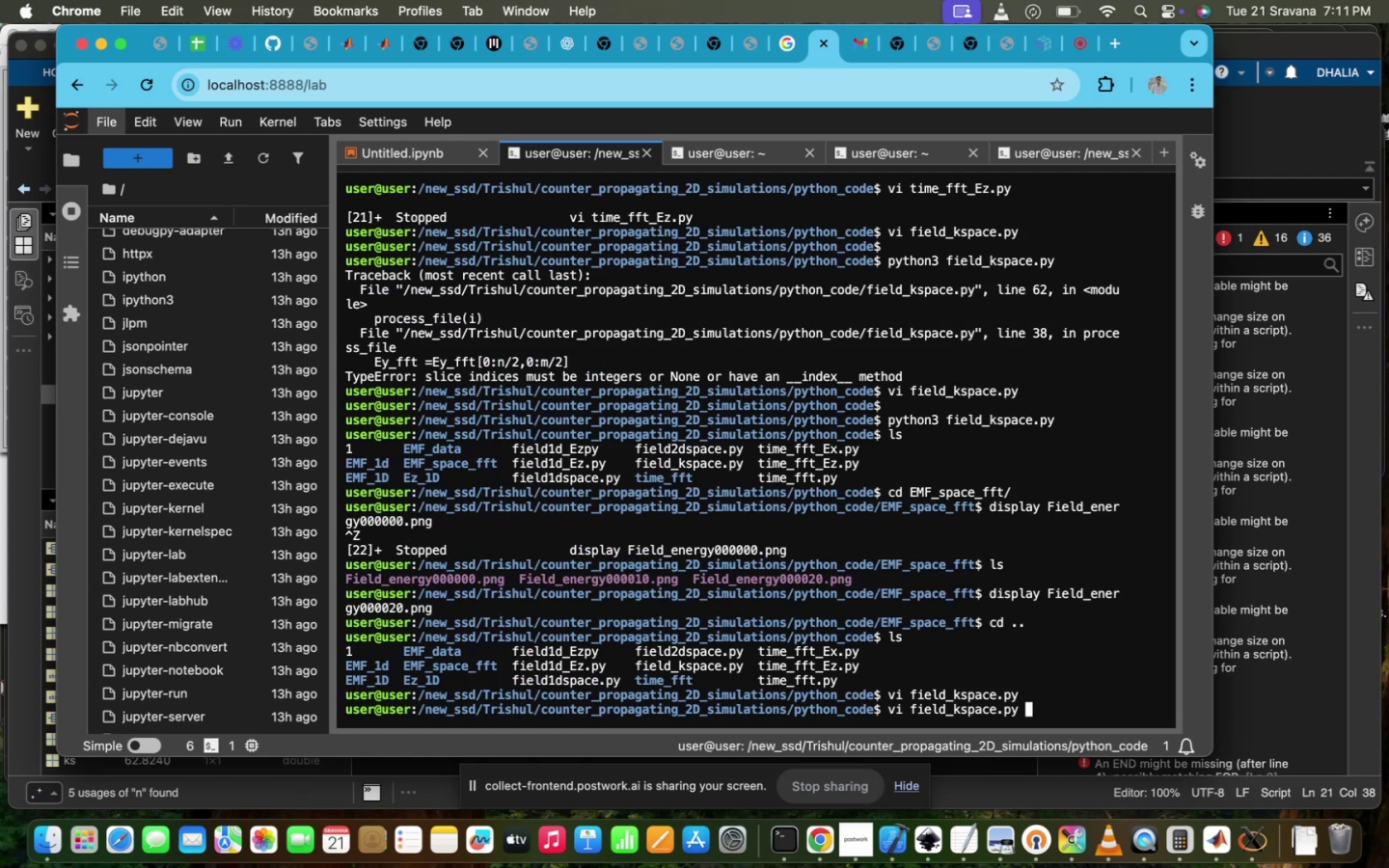 
key(ArrowUp)
 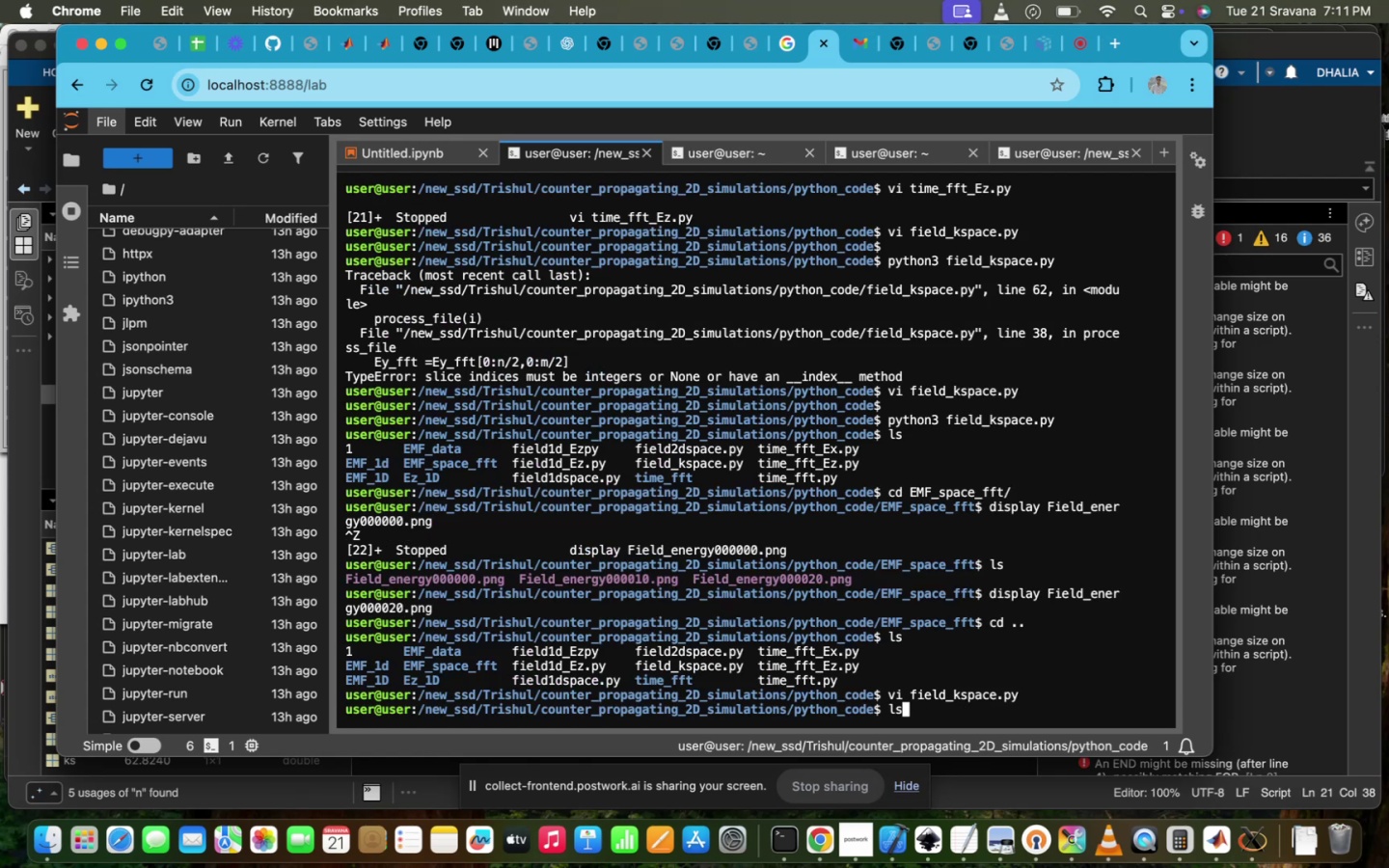 
key(ArrowUp)
 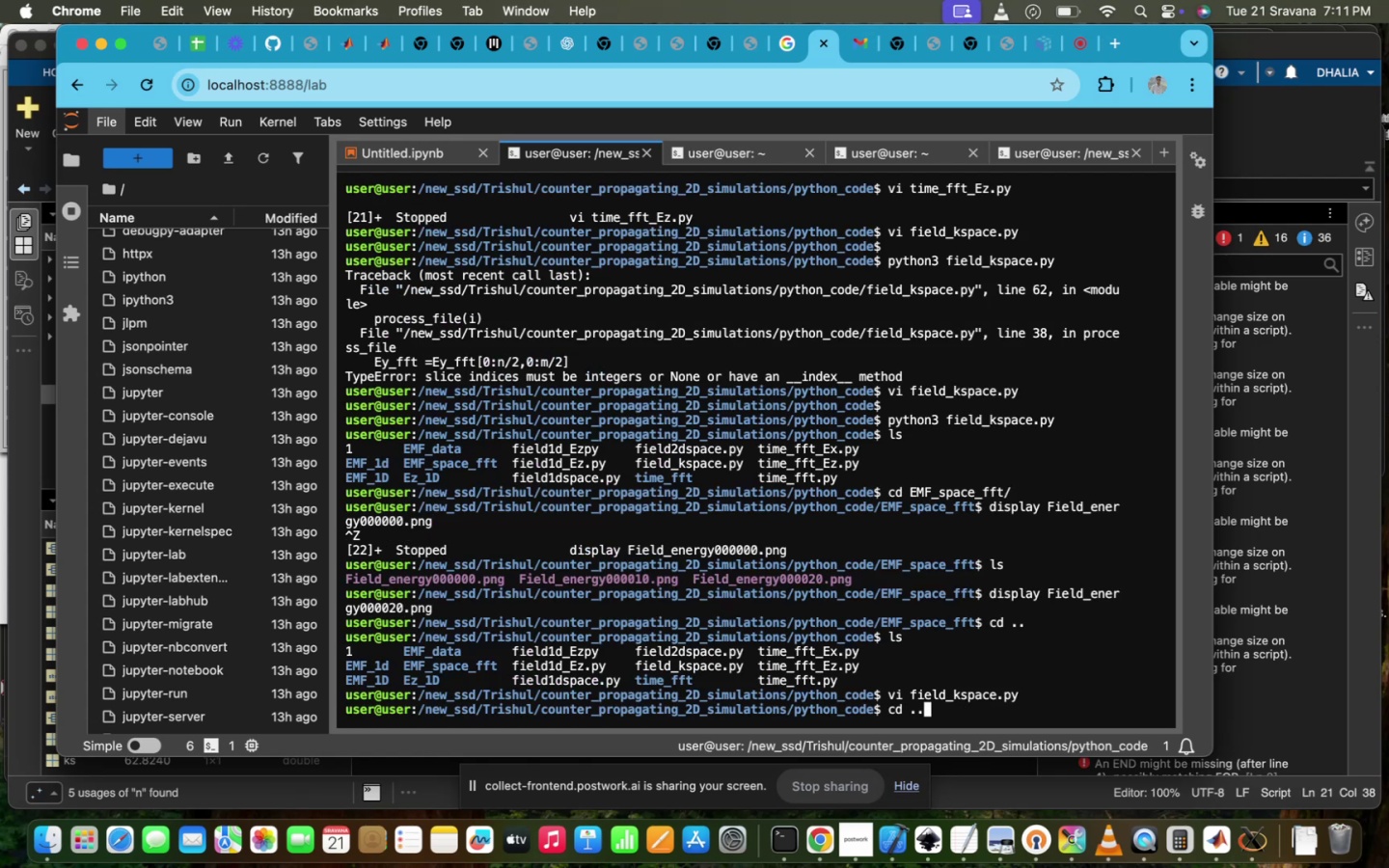 
key(ArrowUp)
 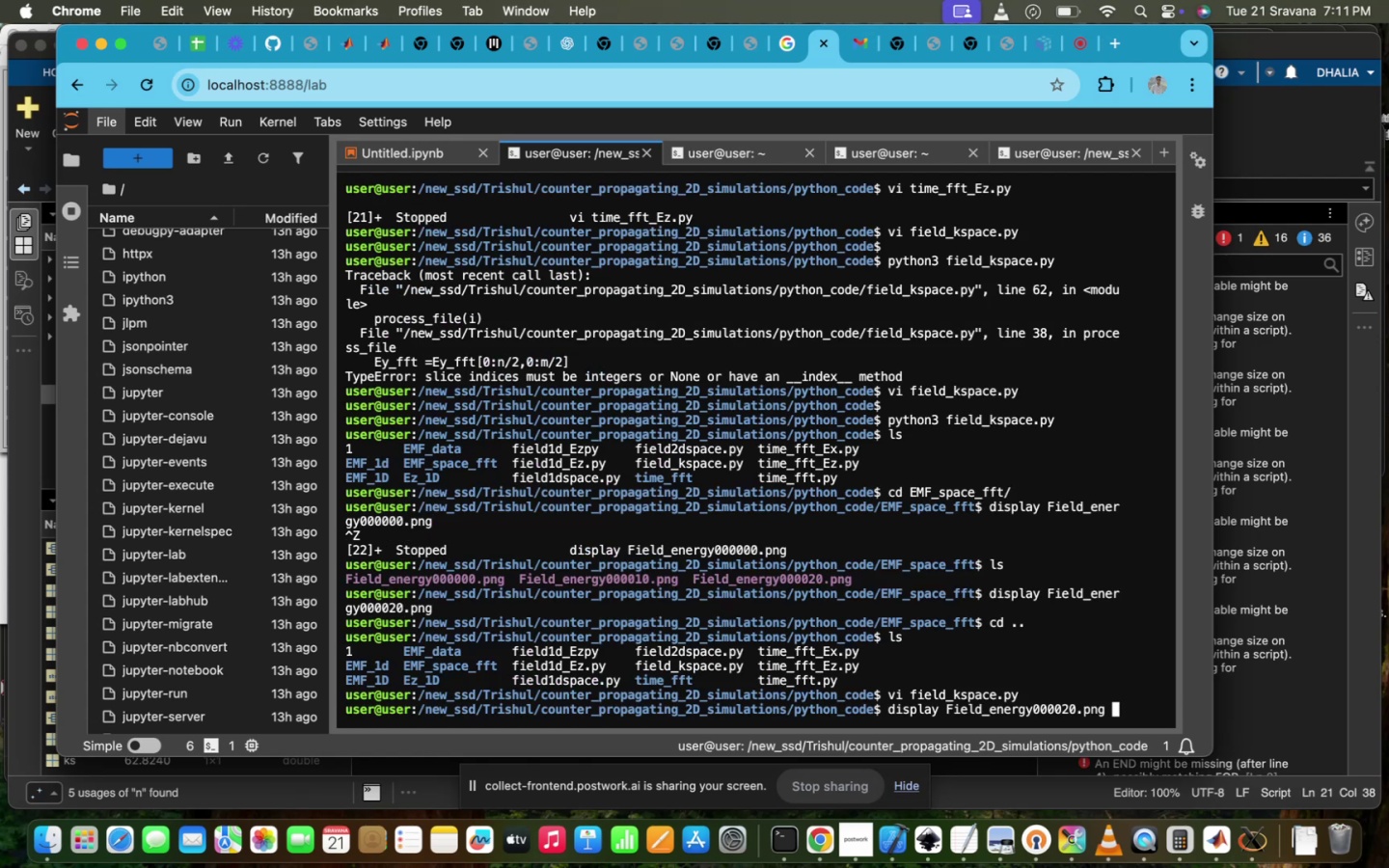 
key(ArrowUp)
 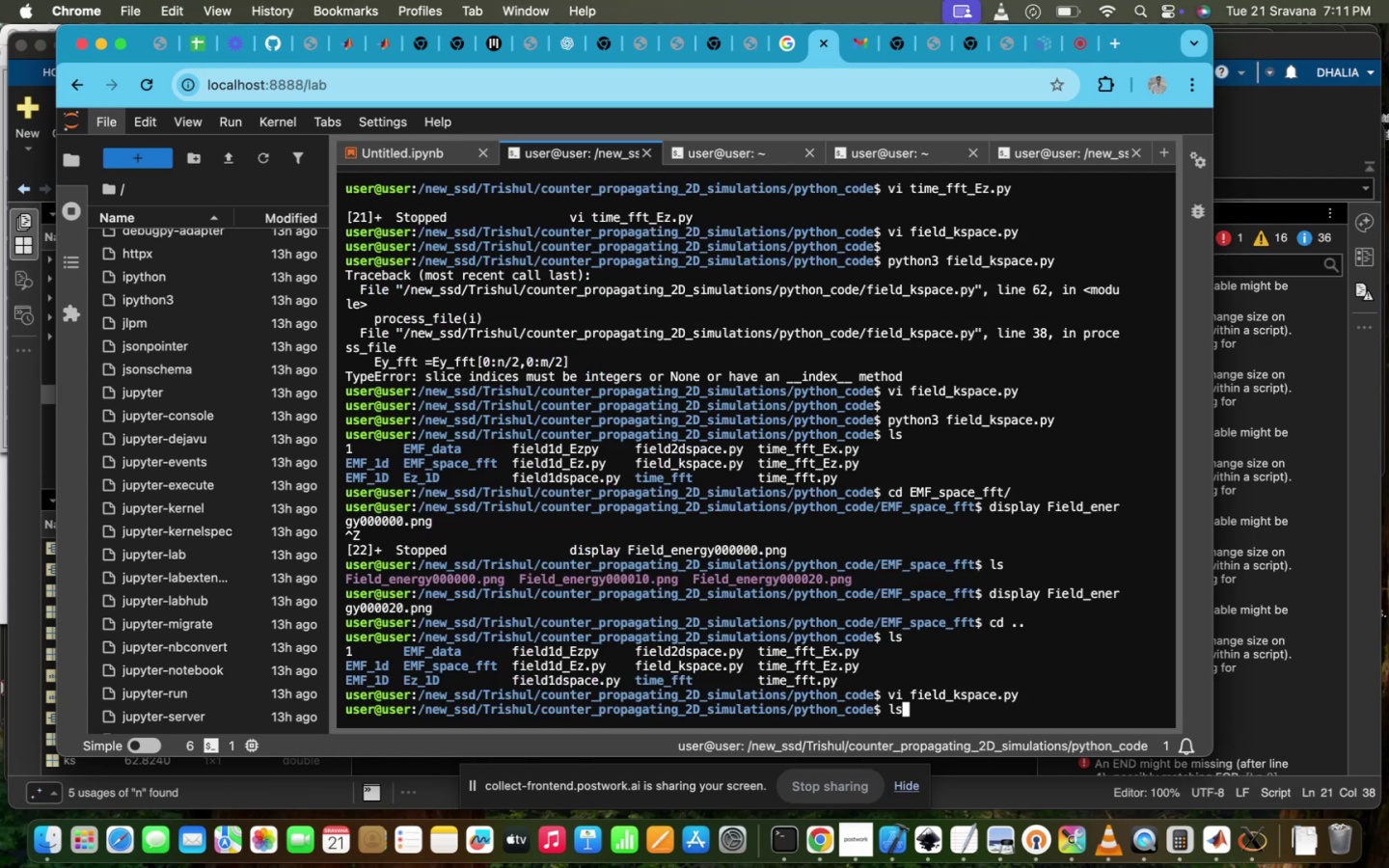 
key(ArrowUp)
 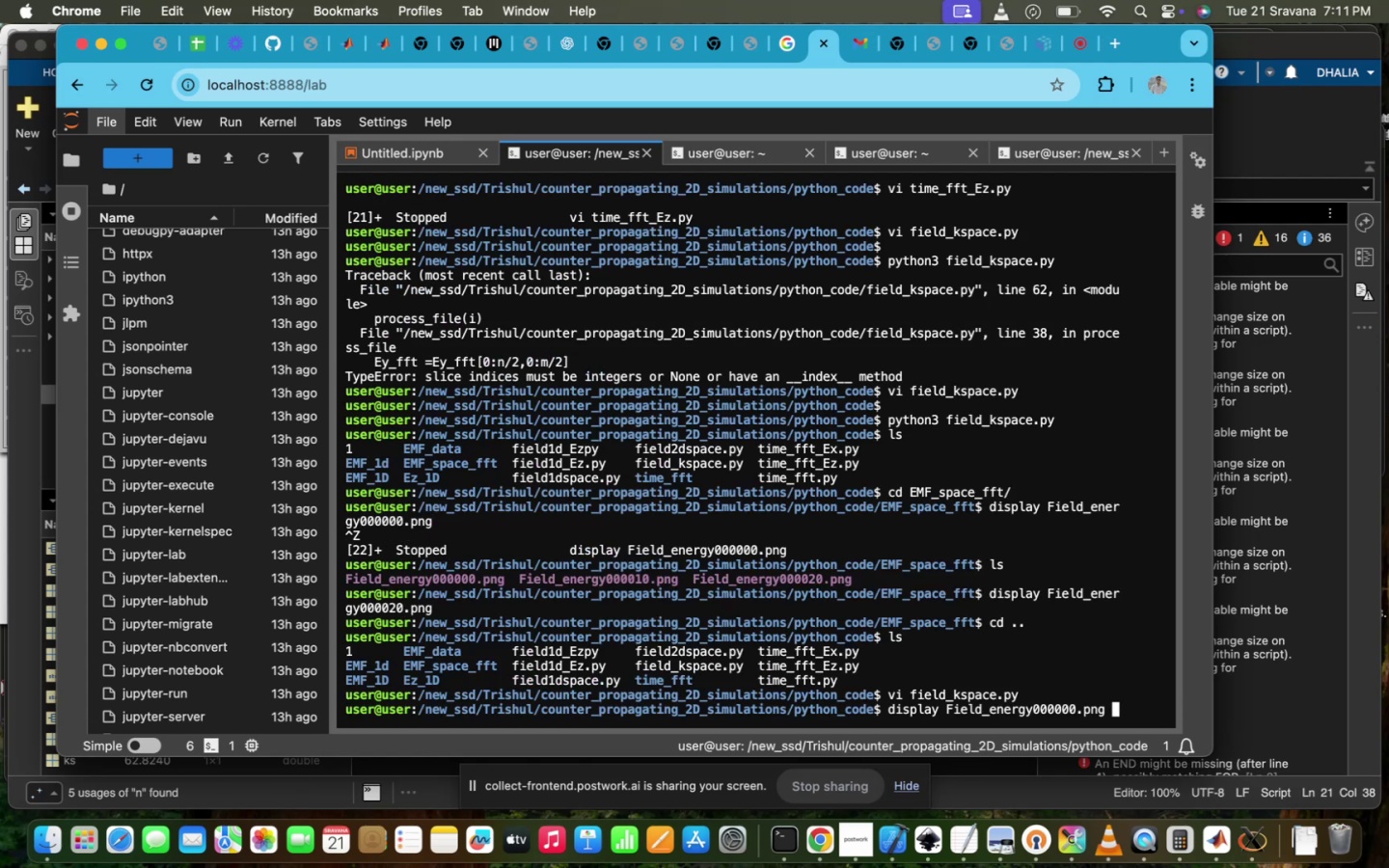 
key(ArrowUp)
 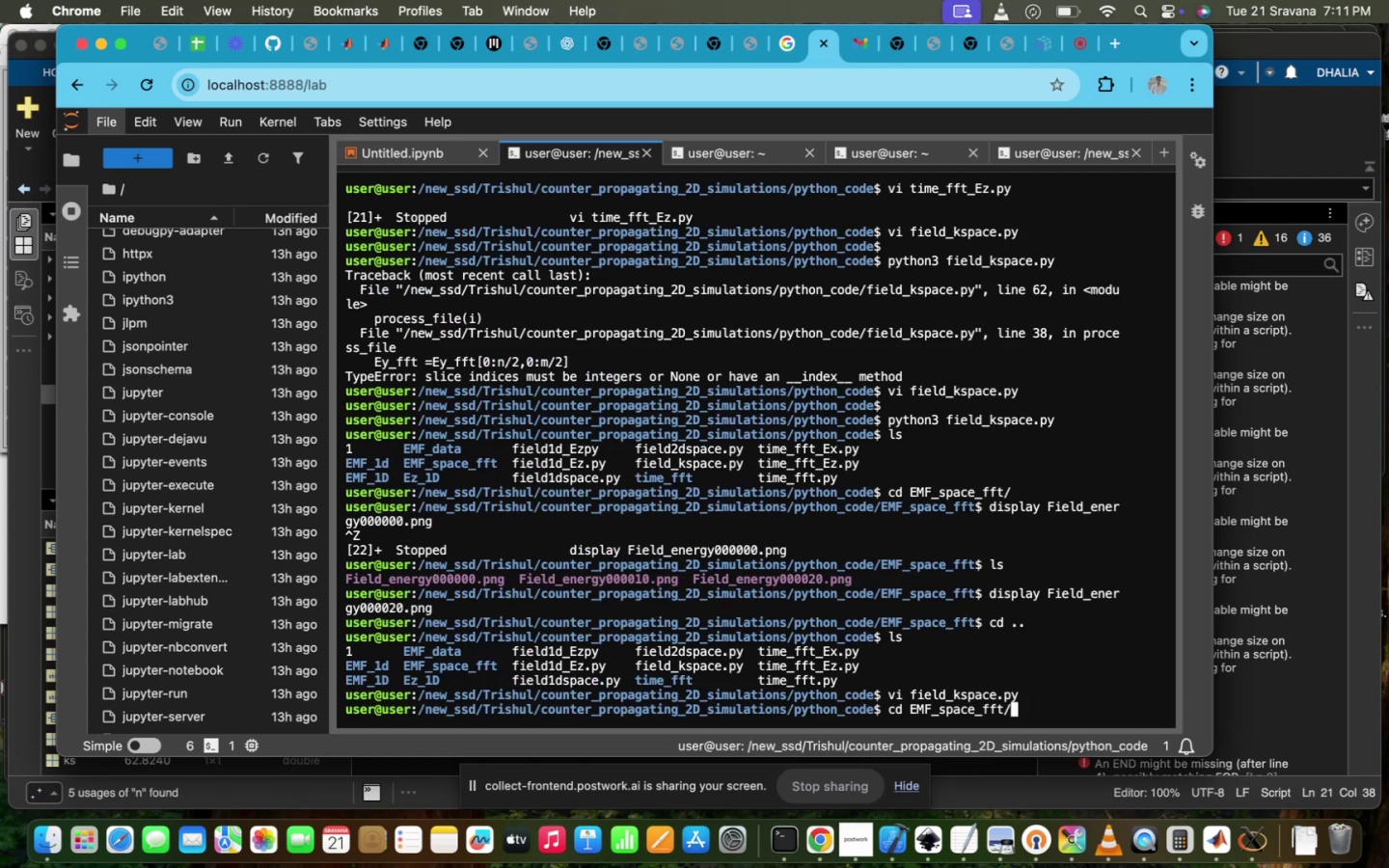 
key(ArrowUp)
 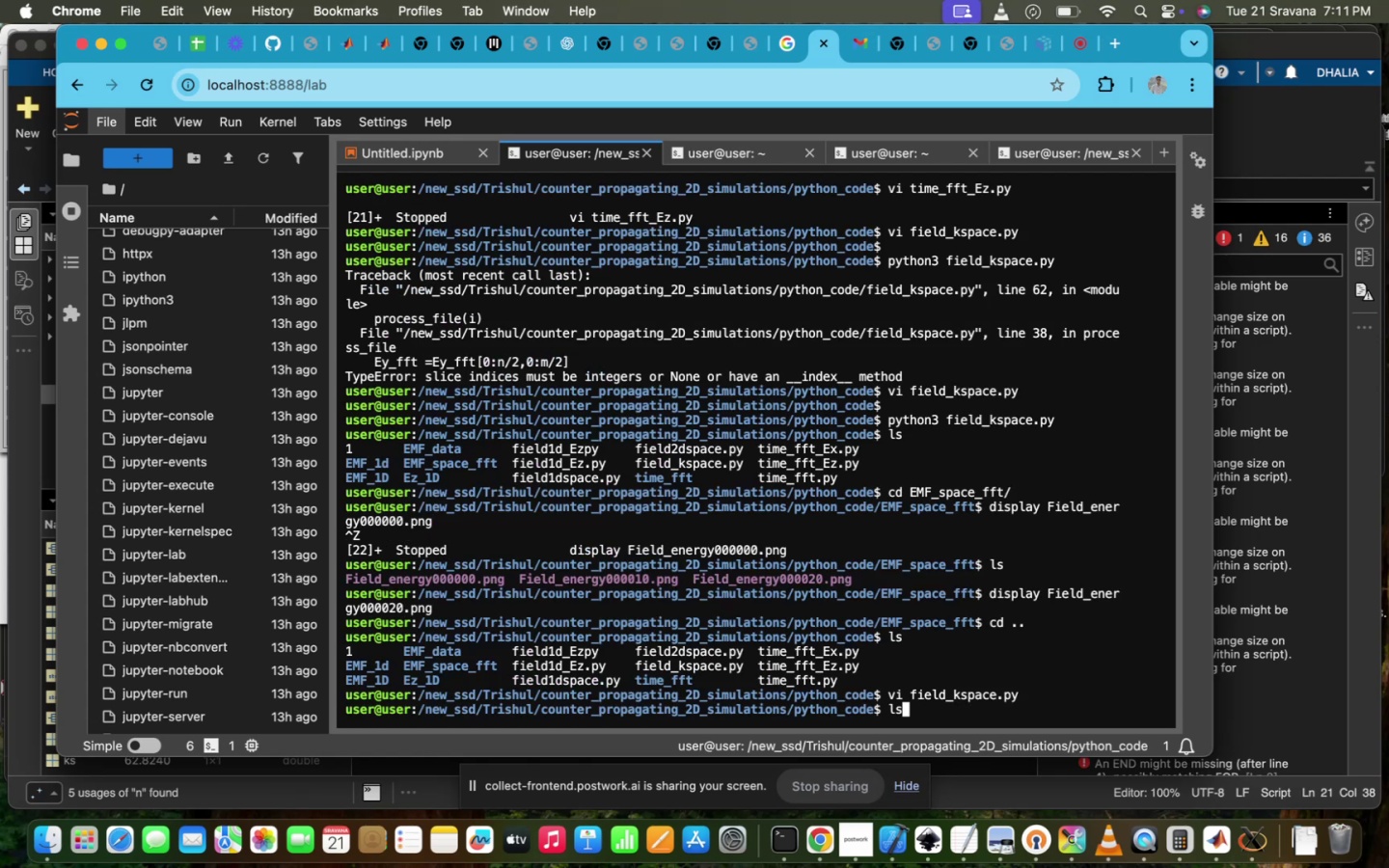 
key(ArrowUp)
 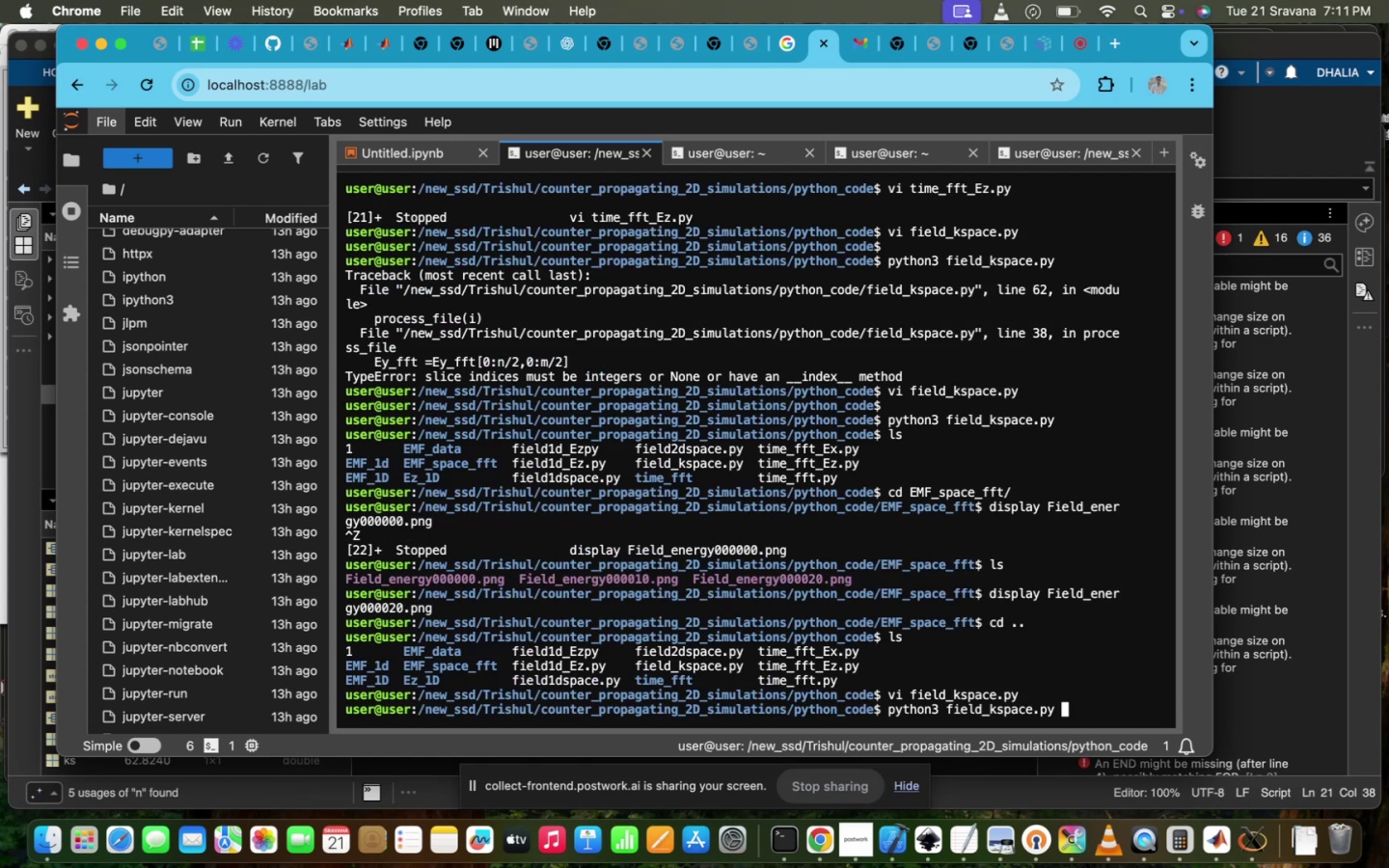 
key(Enter)
 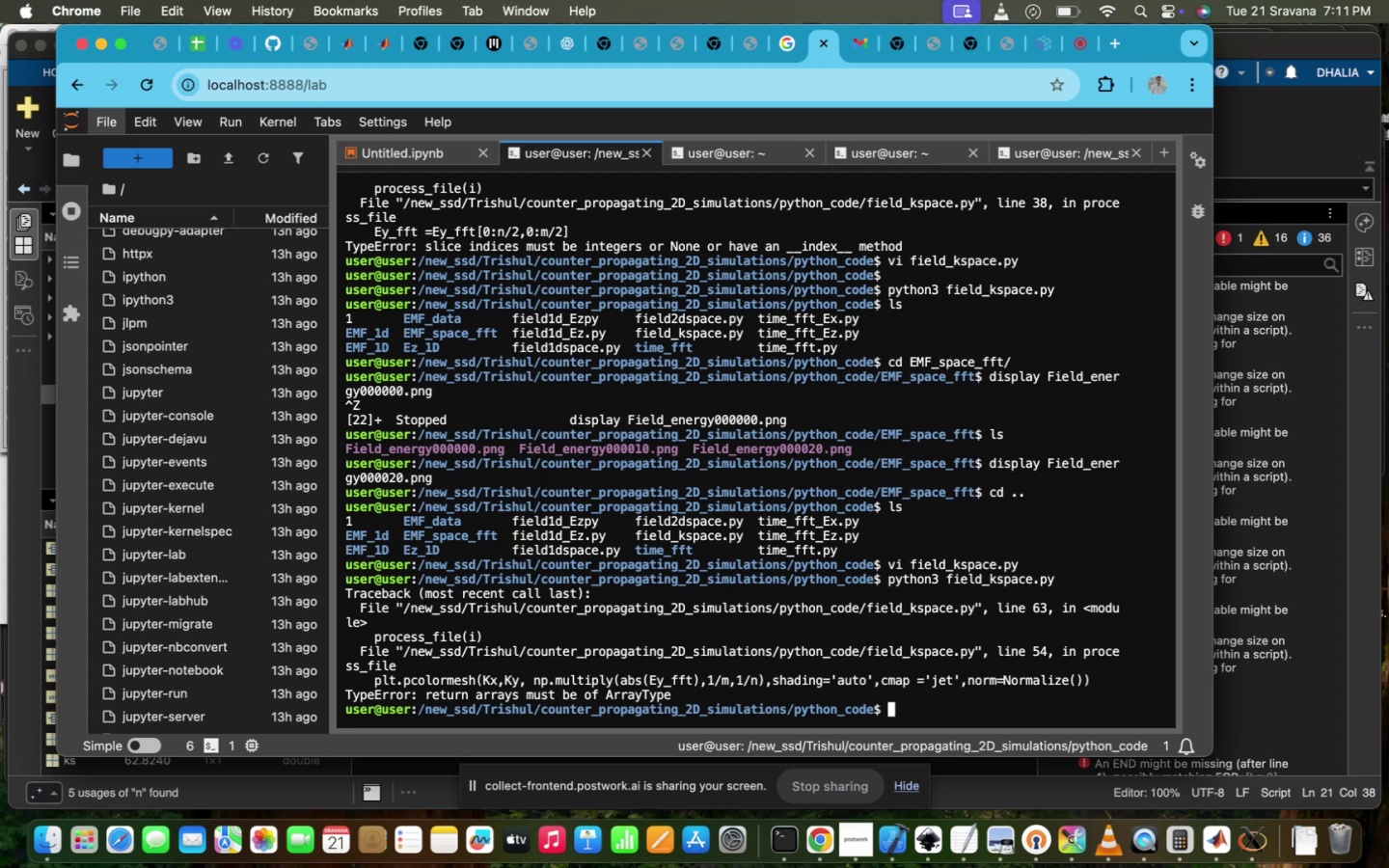 
wait(26.04)
 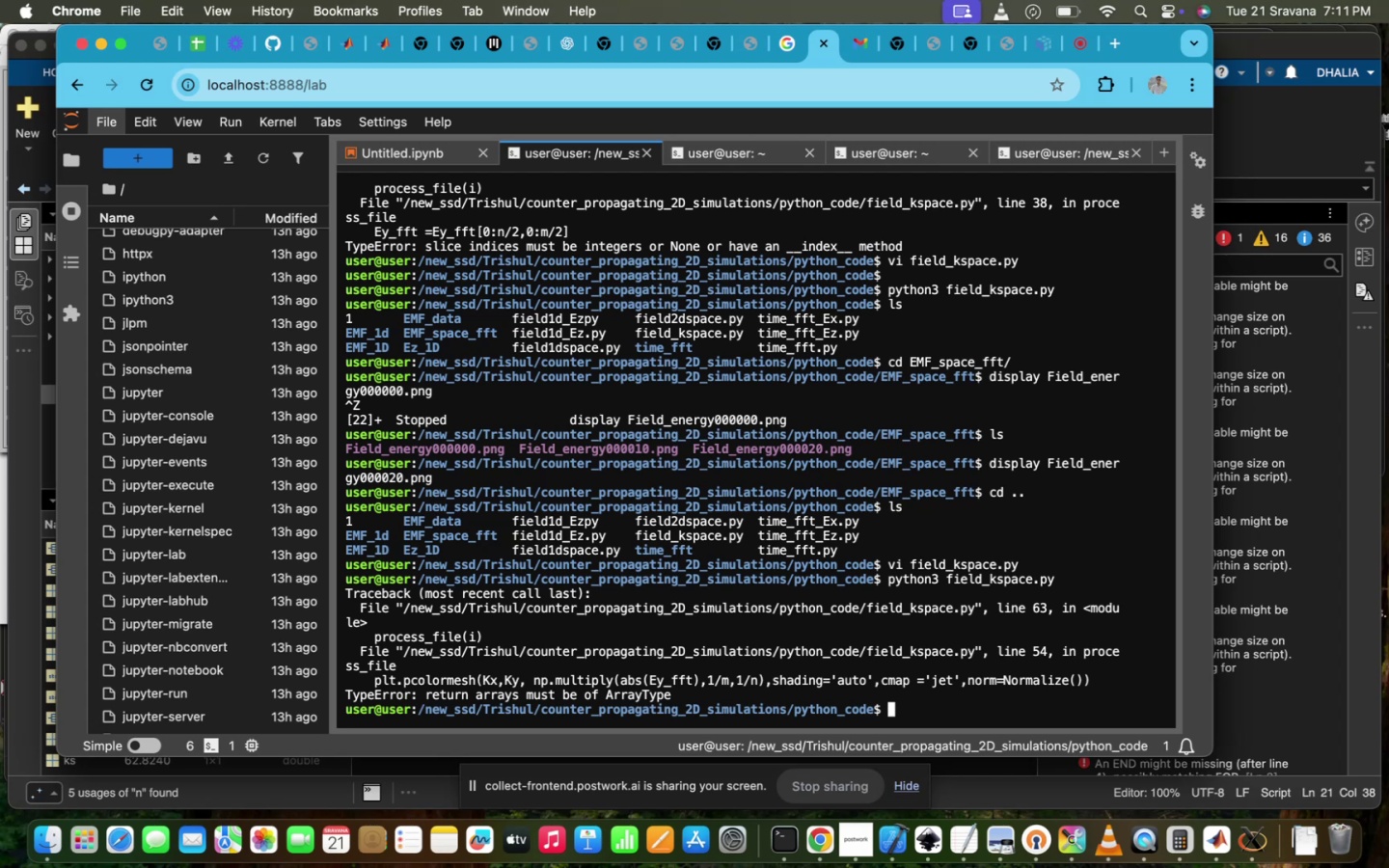 
scroll: coordinate [662, 475], scroll_direction: down, amount: 5.0
 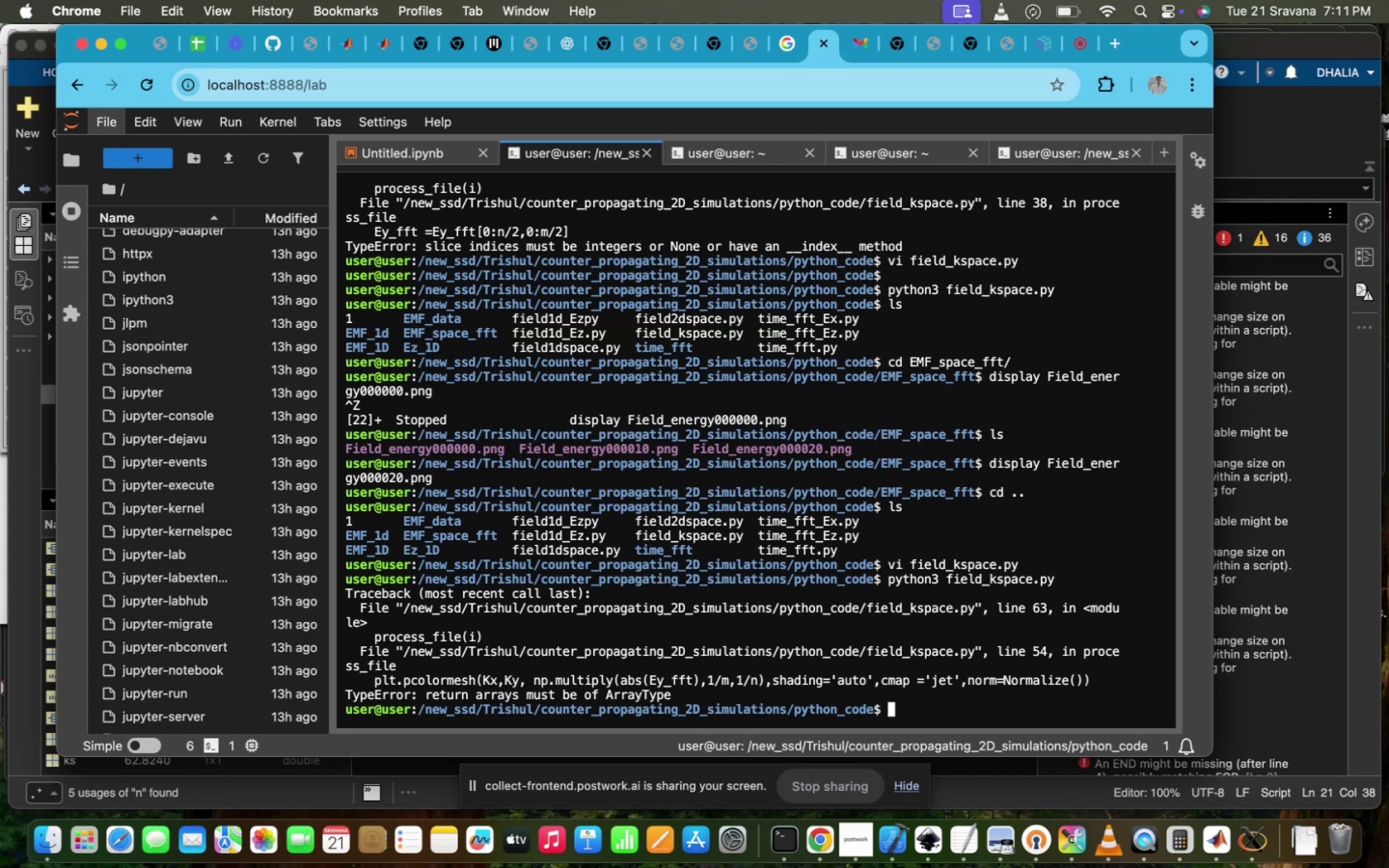 
key(ArrowUp)
 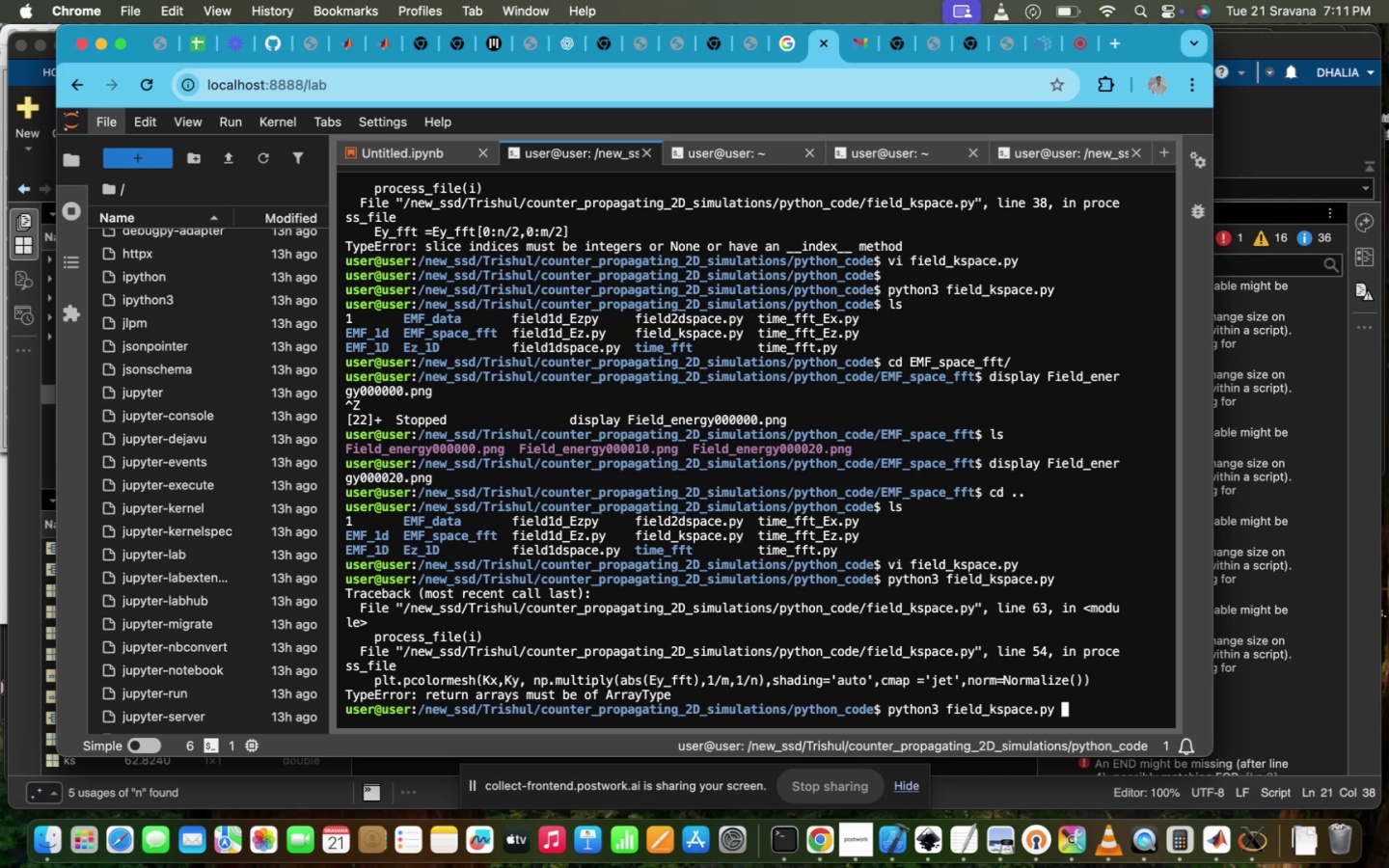 
key(ArrowUp)
 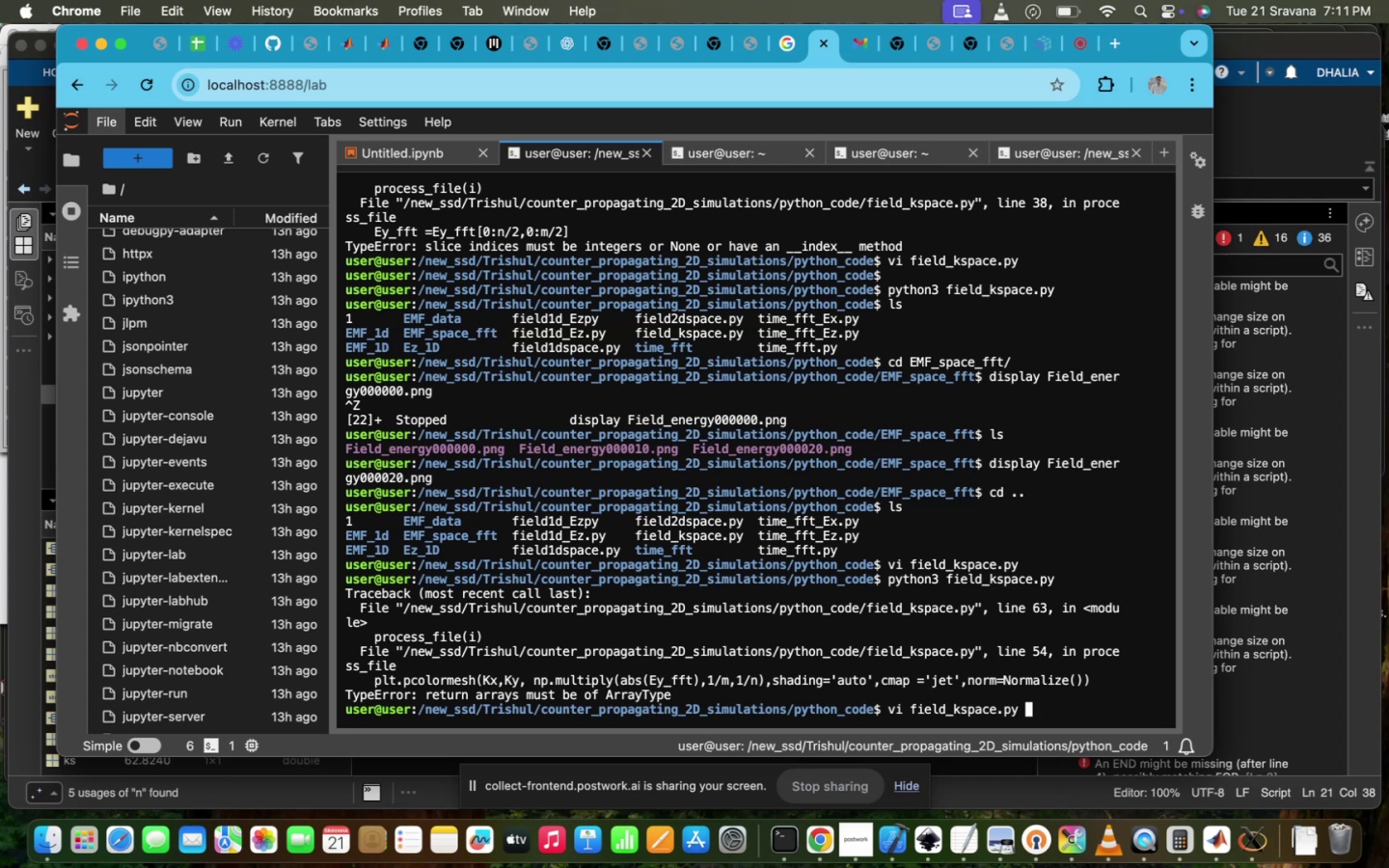 
hold_key(key=Enter, duration=0.7)
 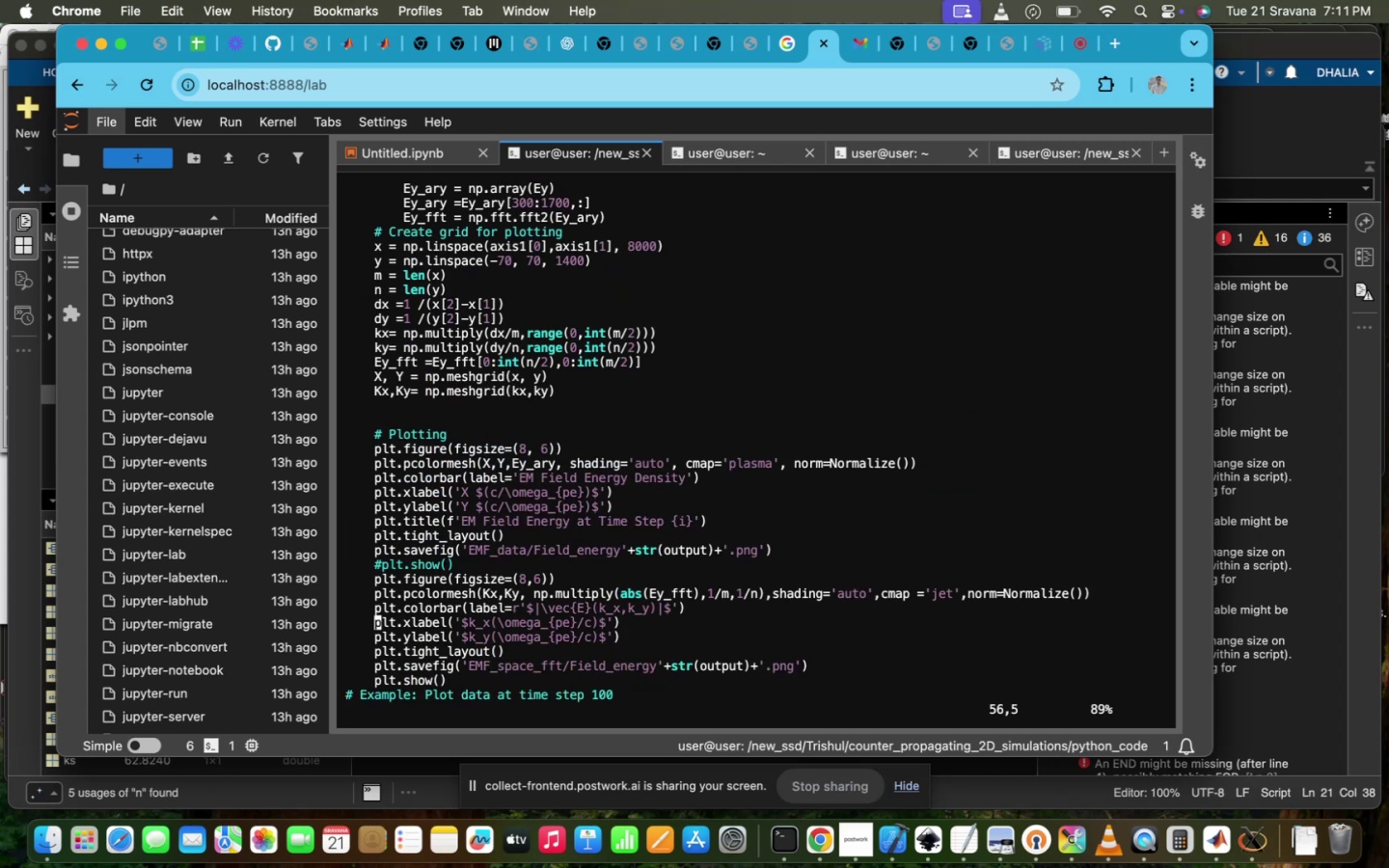 
scroll: coordinate [662, 475], scroll_direction: up, amount: 1.0
 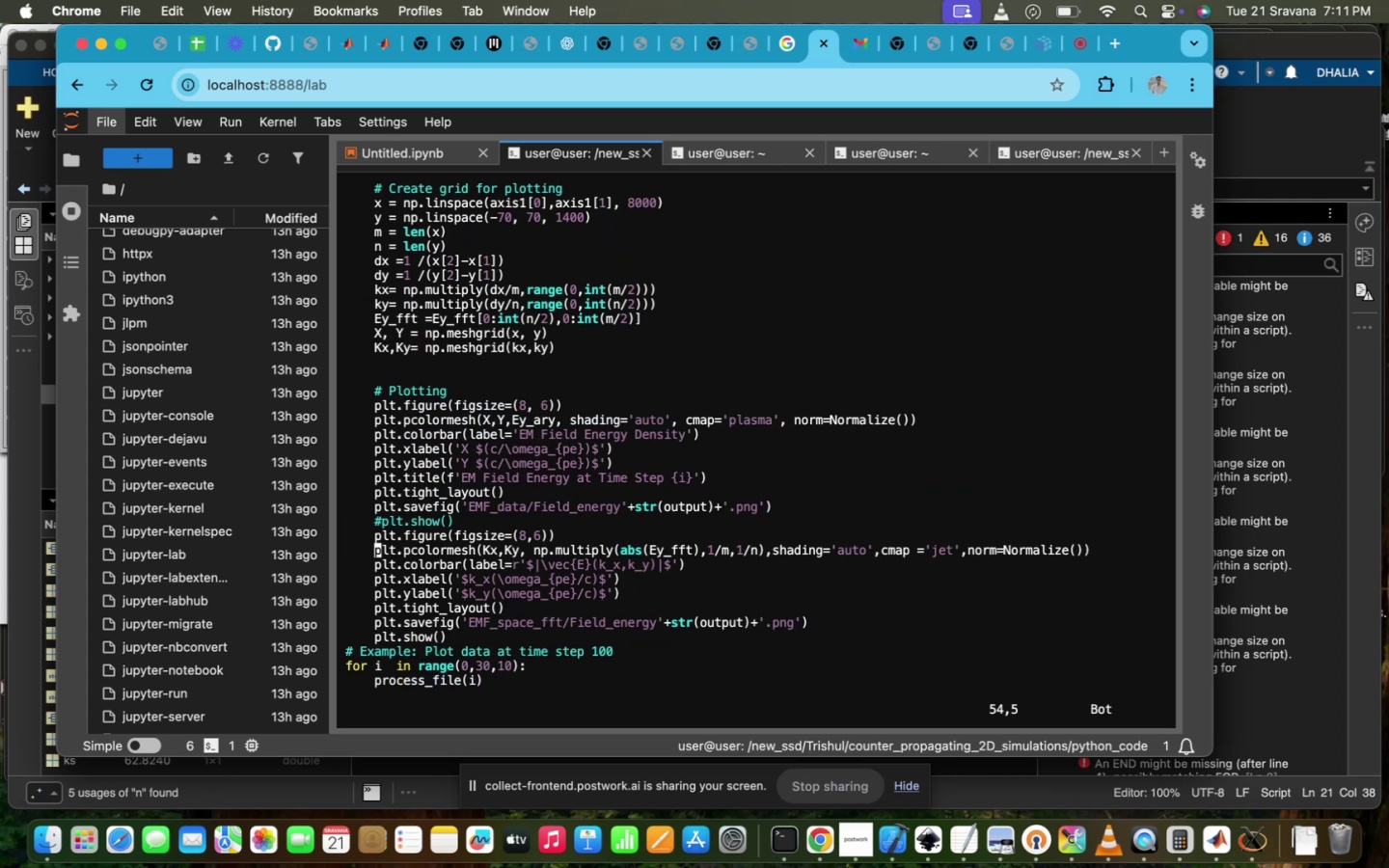 
hold_key(key=ArrowRight, duration=1.51)
 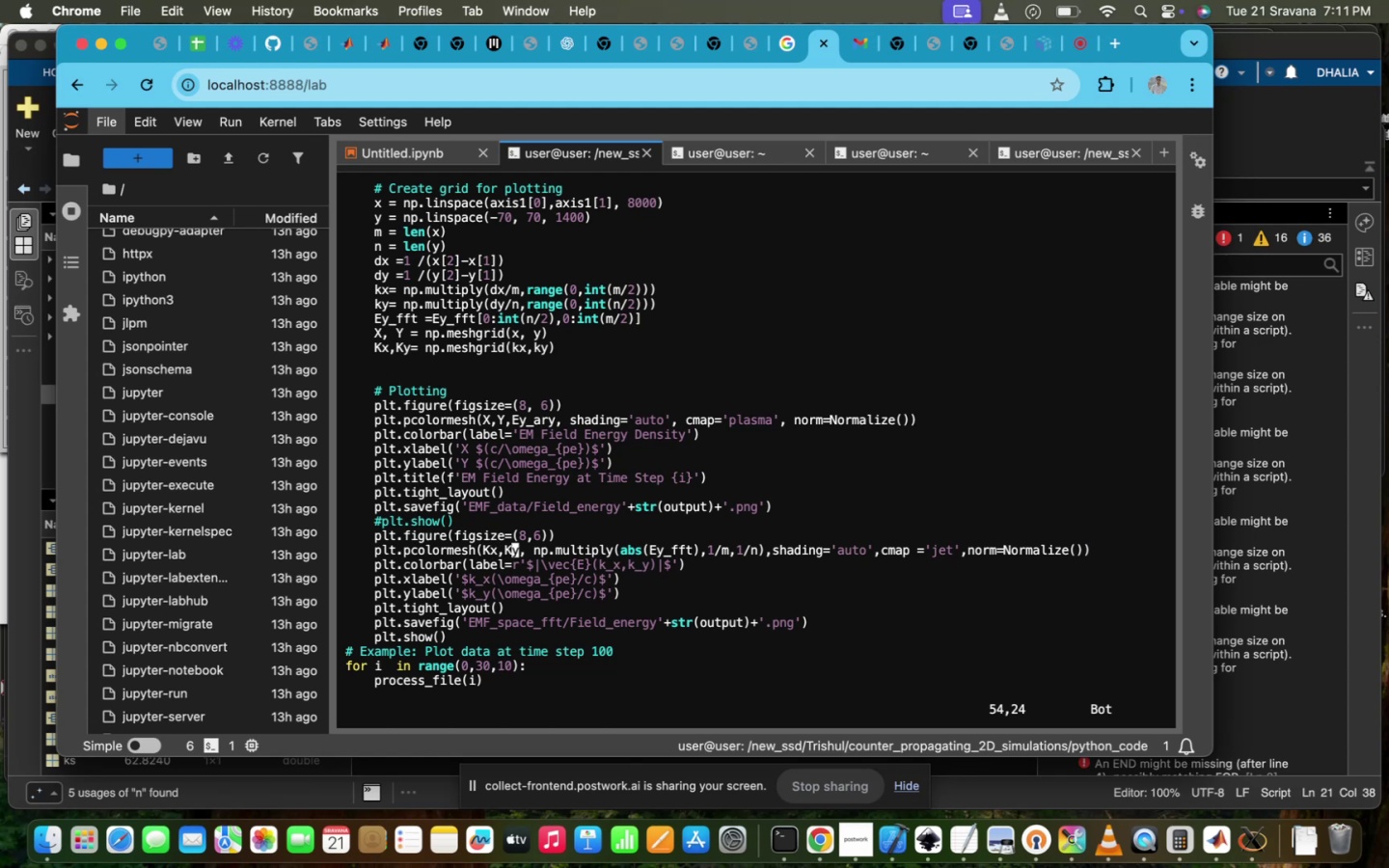 
hold_key(key=ArrowRight, duration=1.5)
 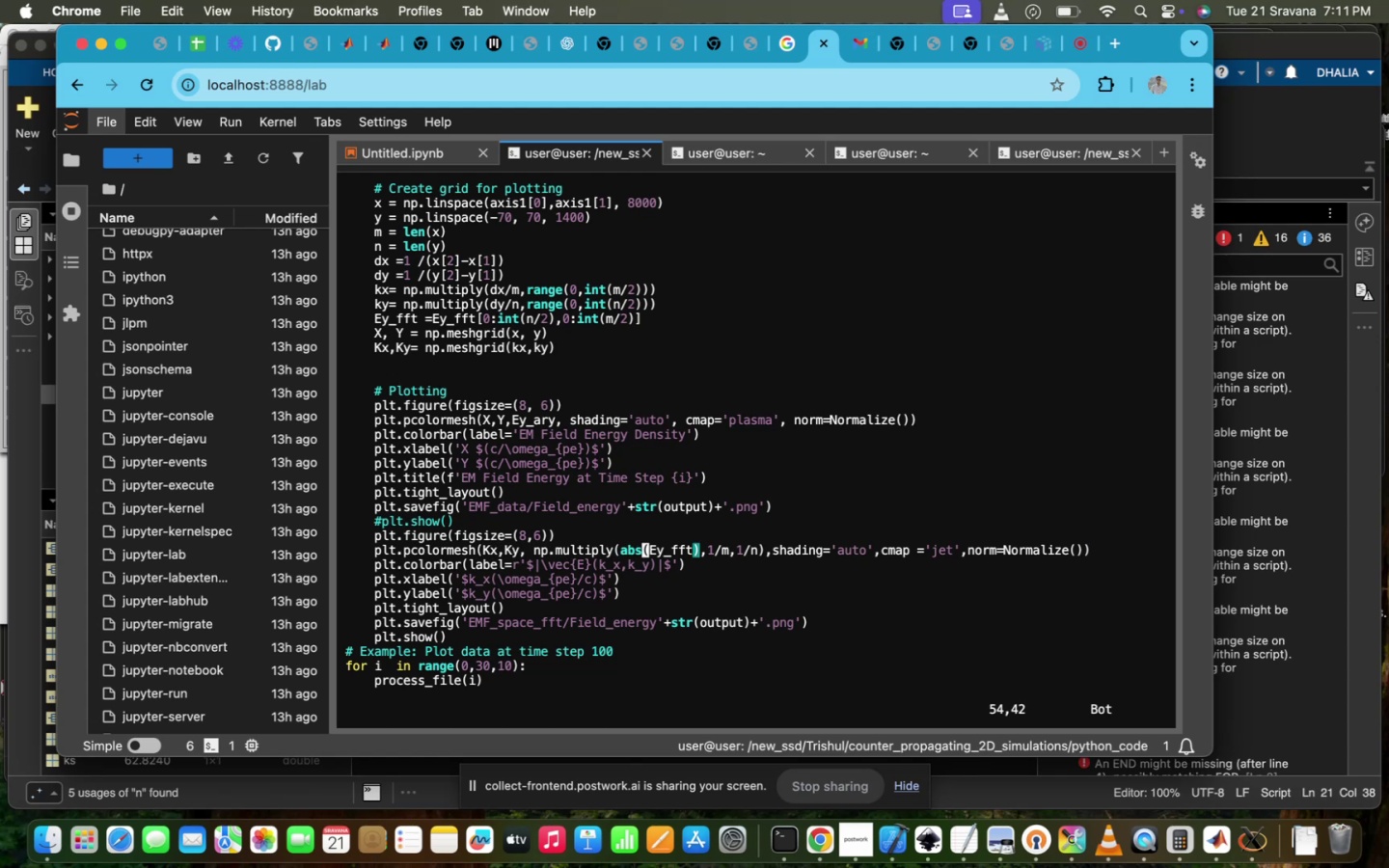 
hold_key(key=ArrowRight, duration=0.97)
 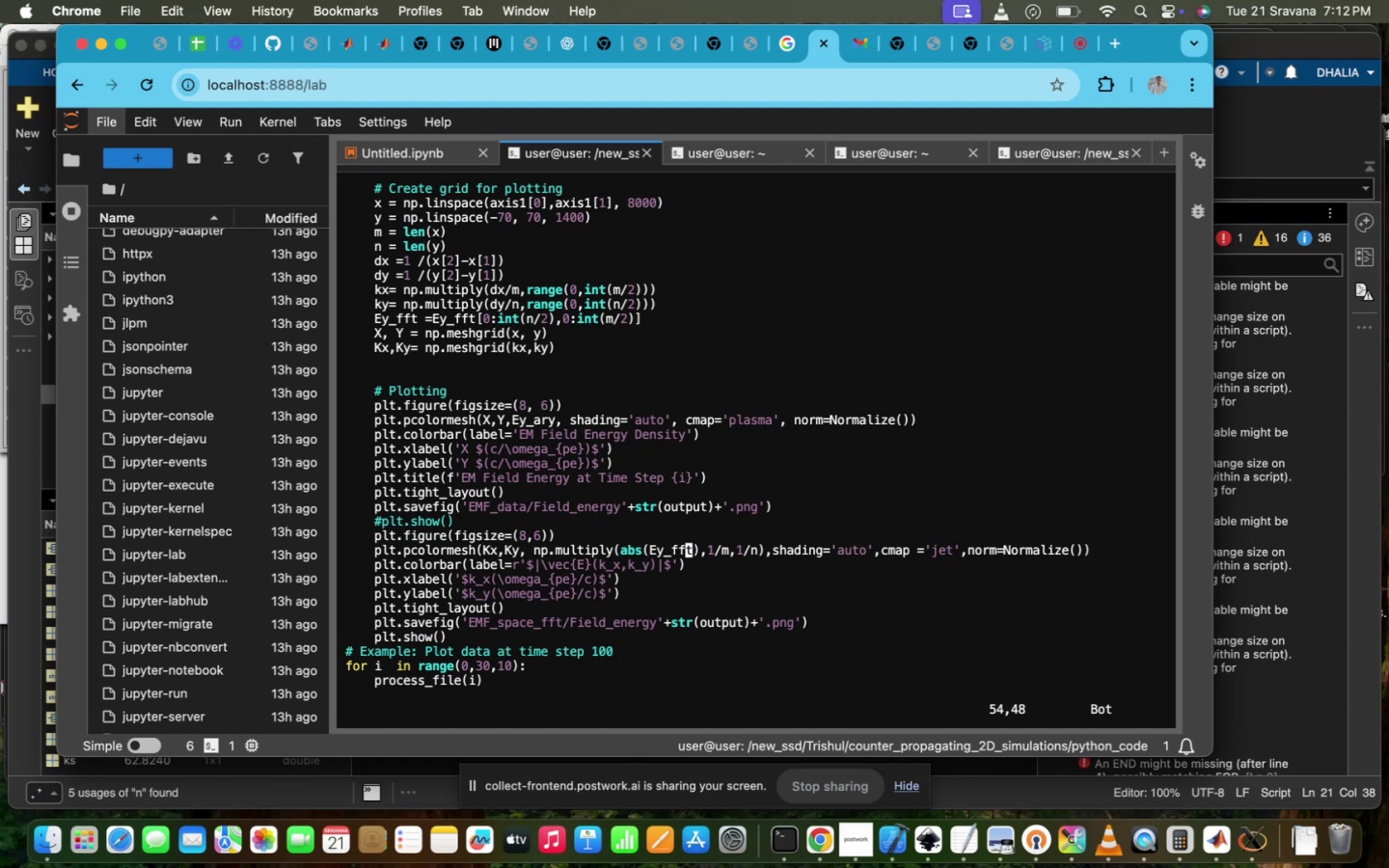 
key(ArrowRight)
 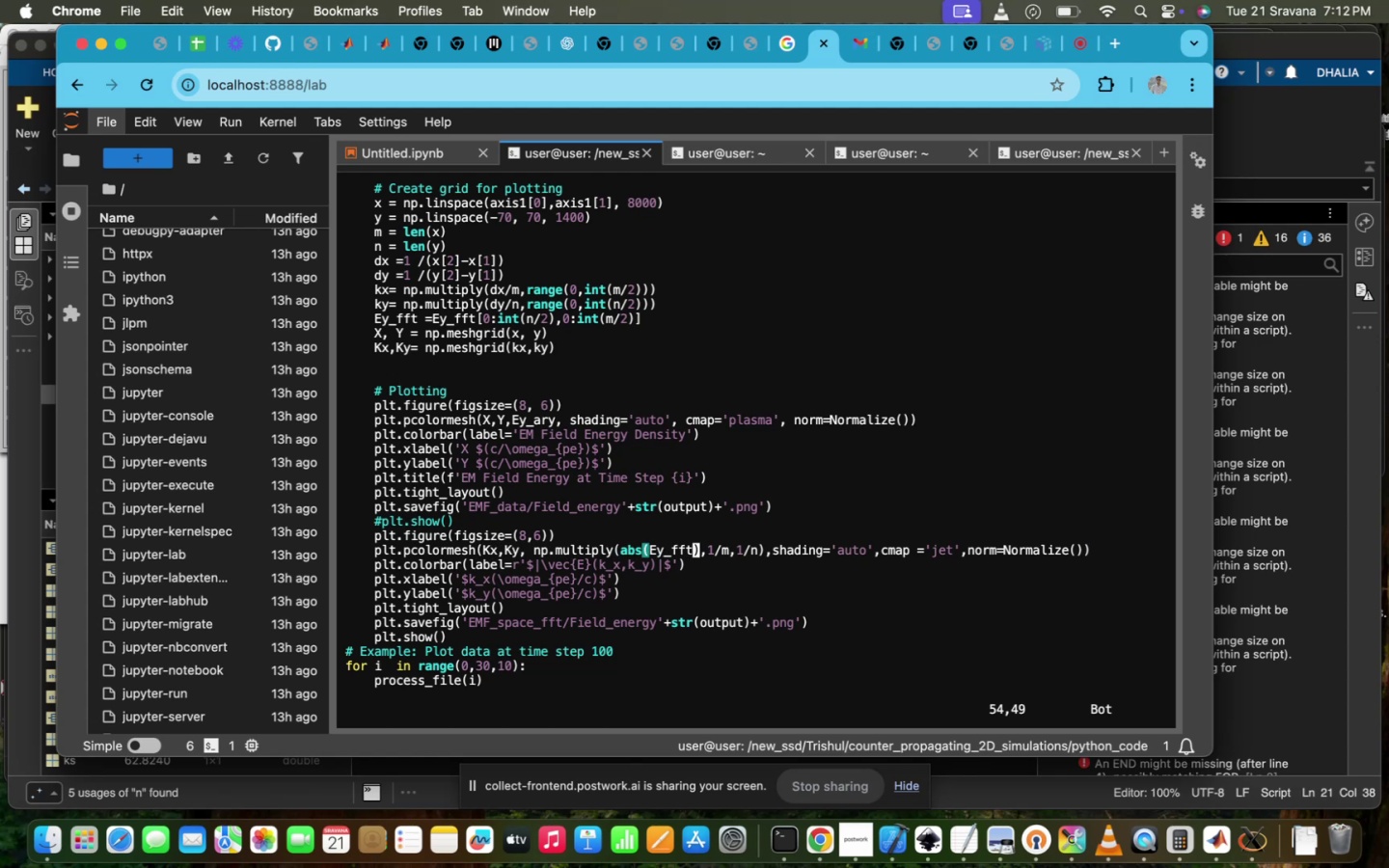 
hold_key(key=ArrowRight, duration=0.61)
 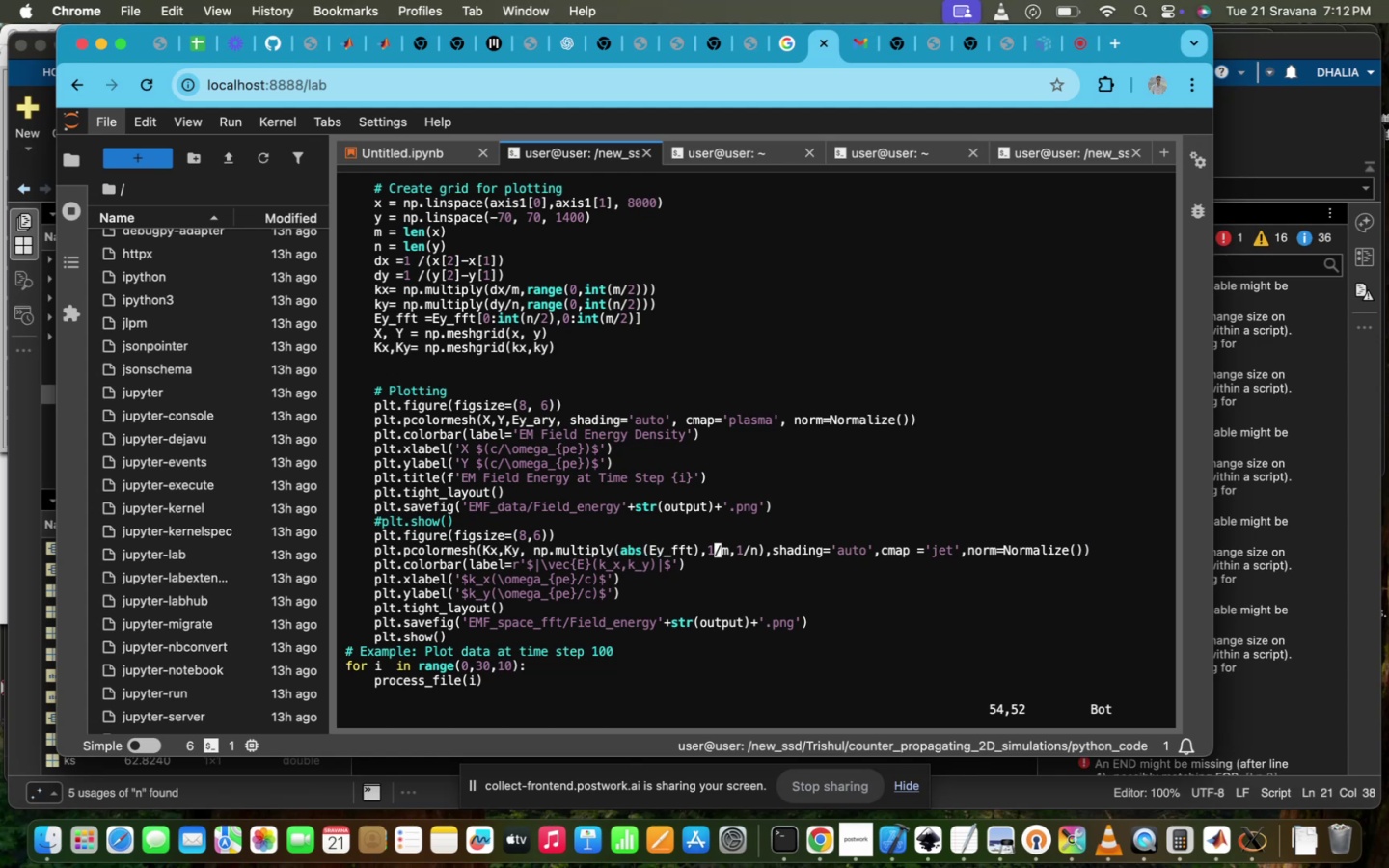 
key(ArrowRight)
 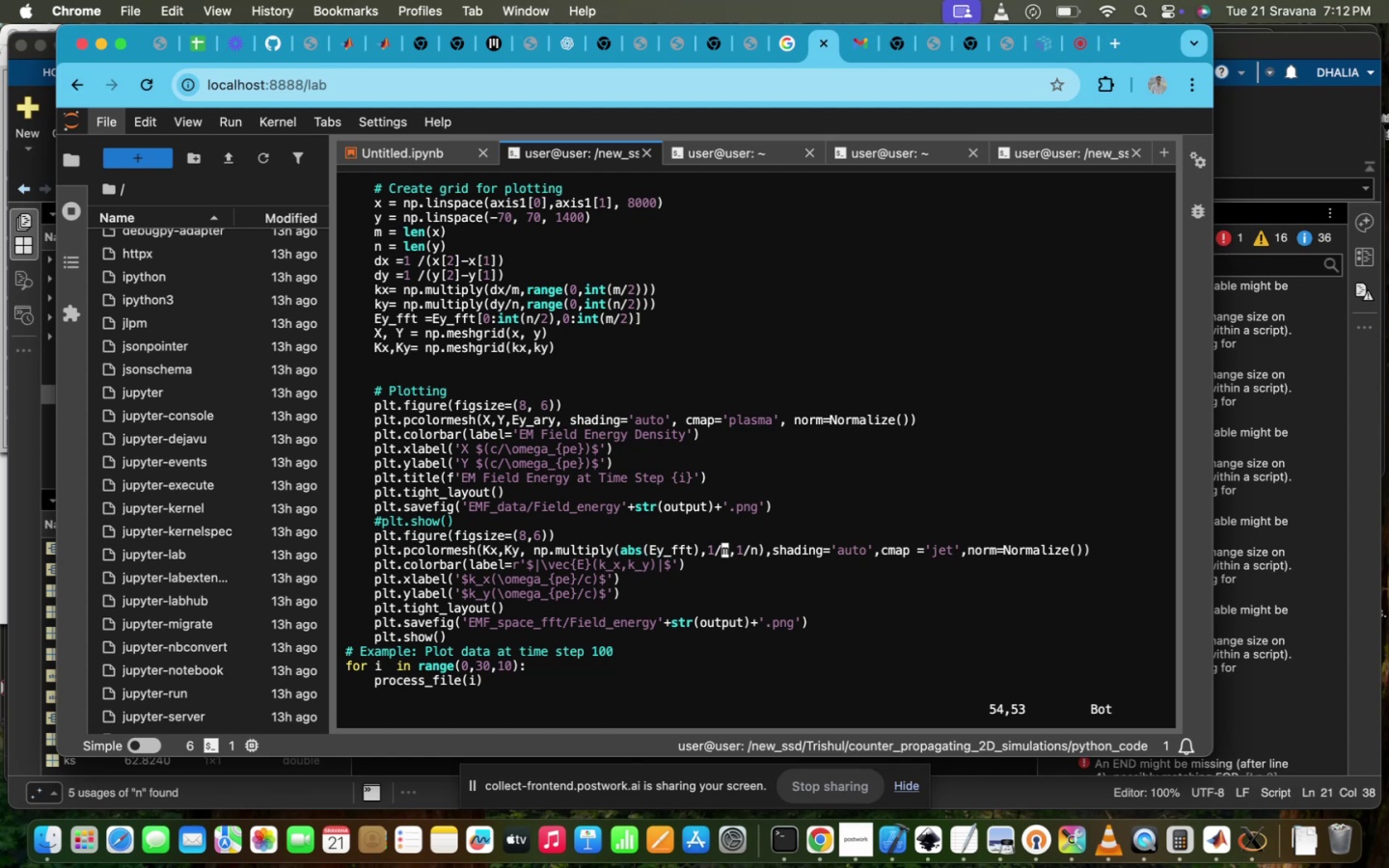 
type(IINT()
 